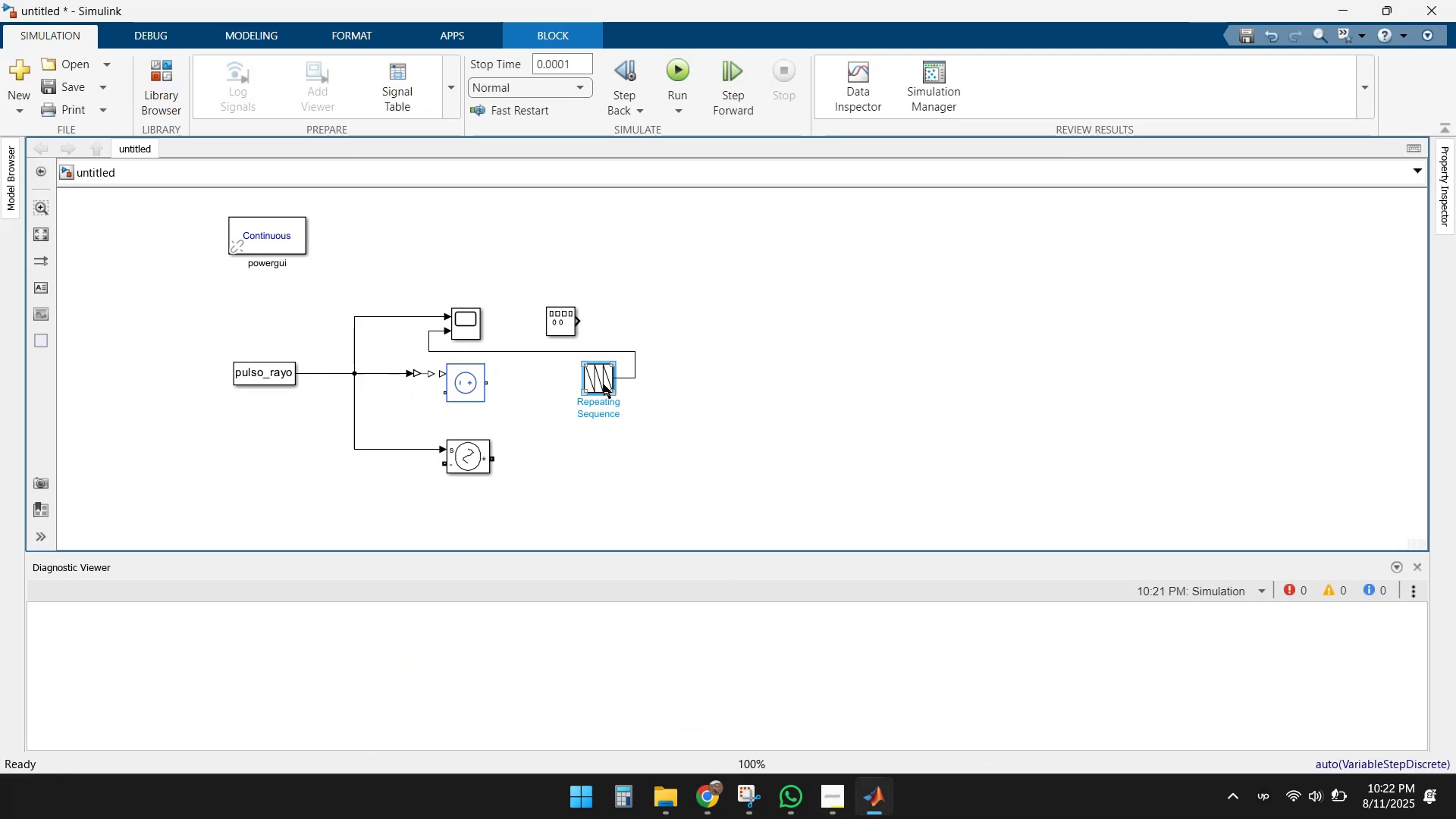 
double_click([604, 384])
 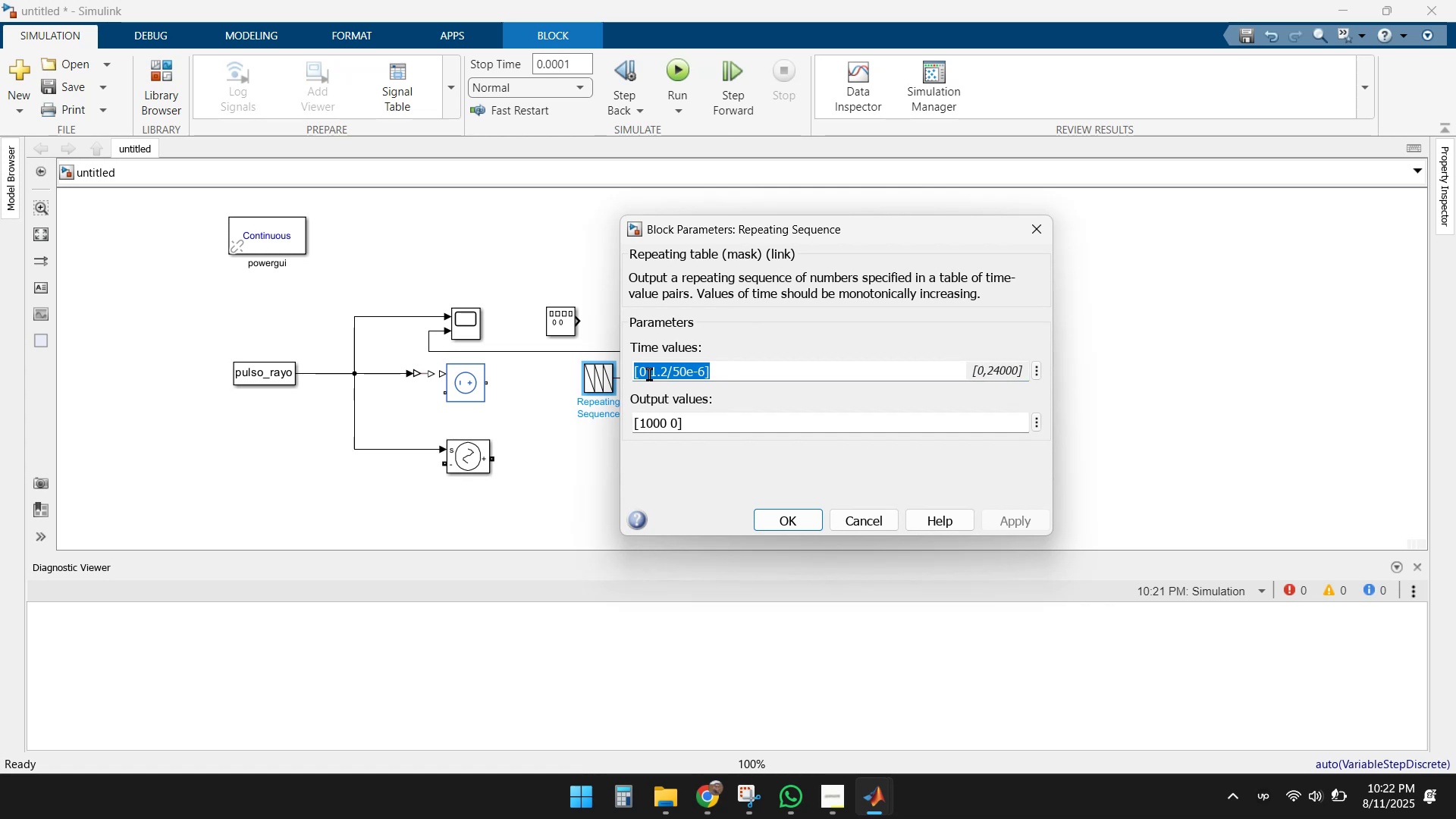 
double_click([654, 374])
 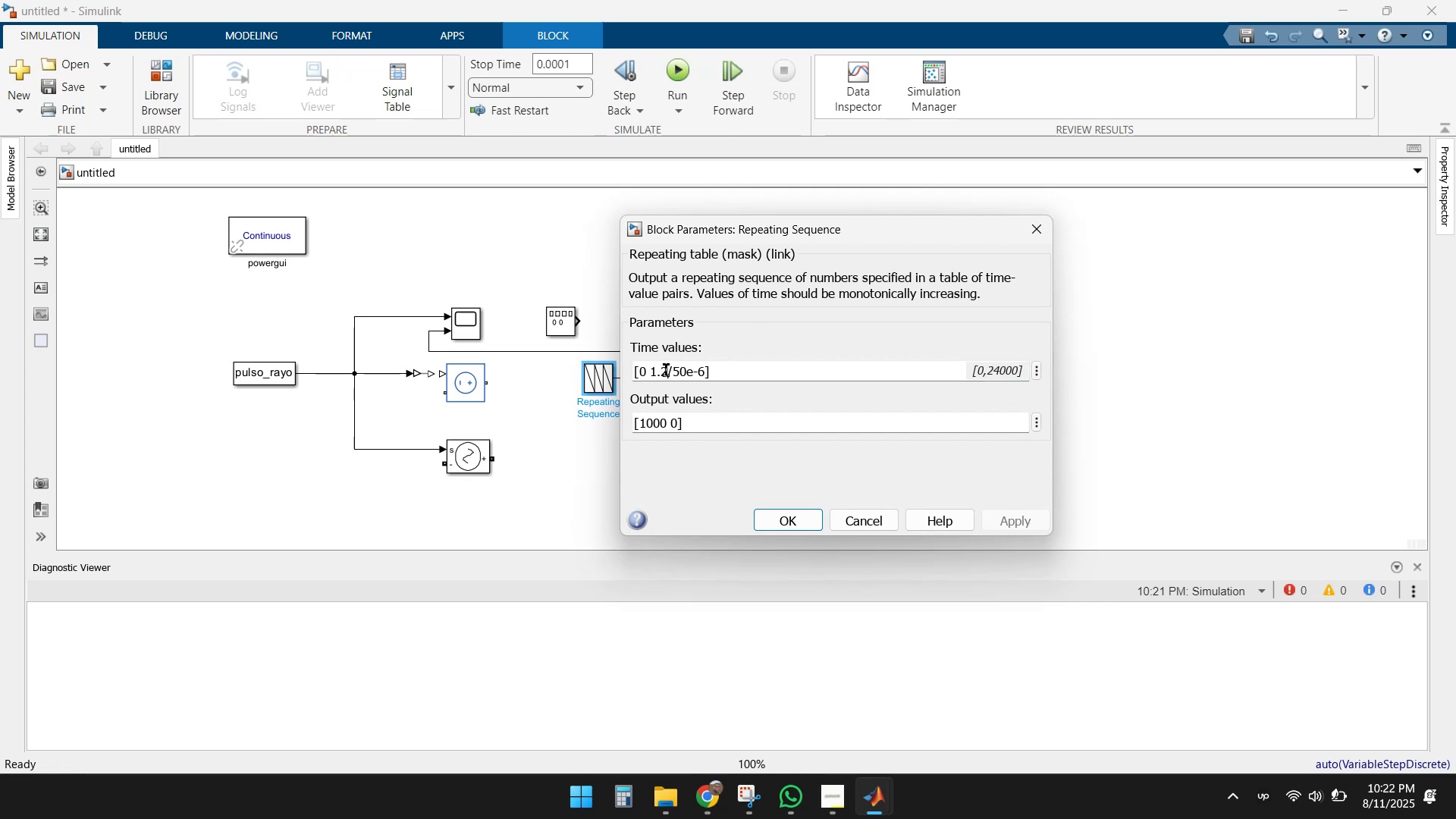 
left_click([666, 370])
 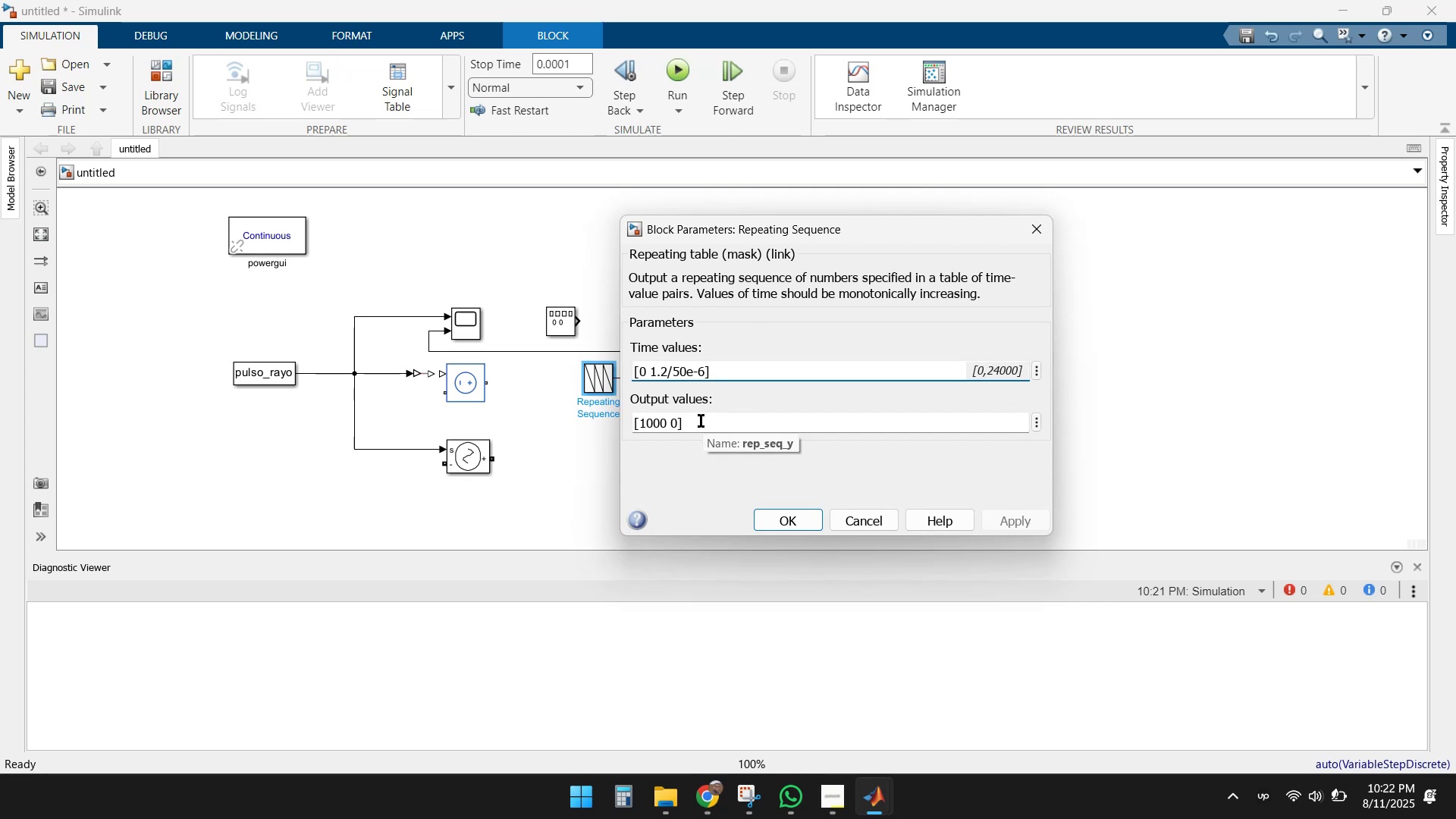 
key(E)
 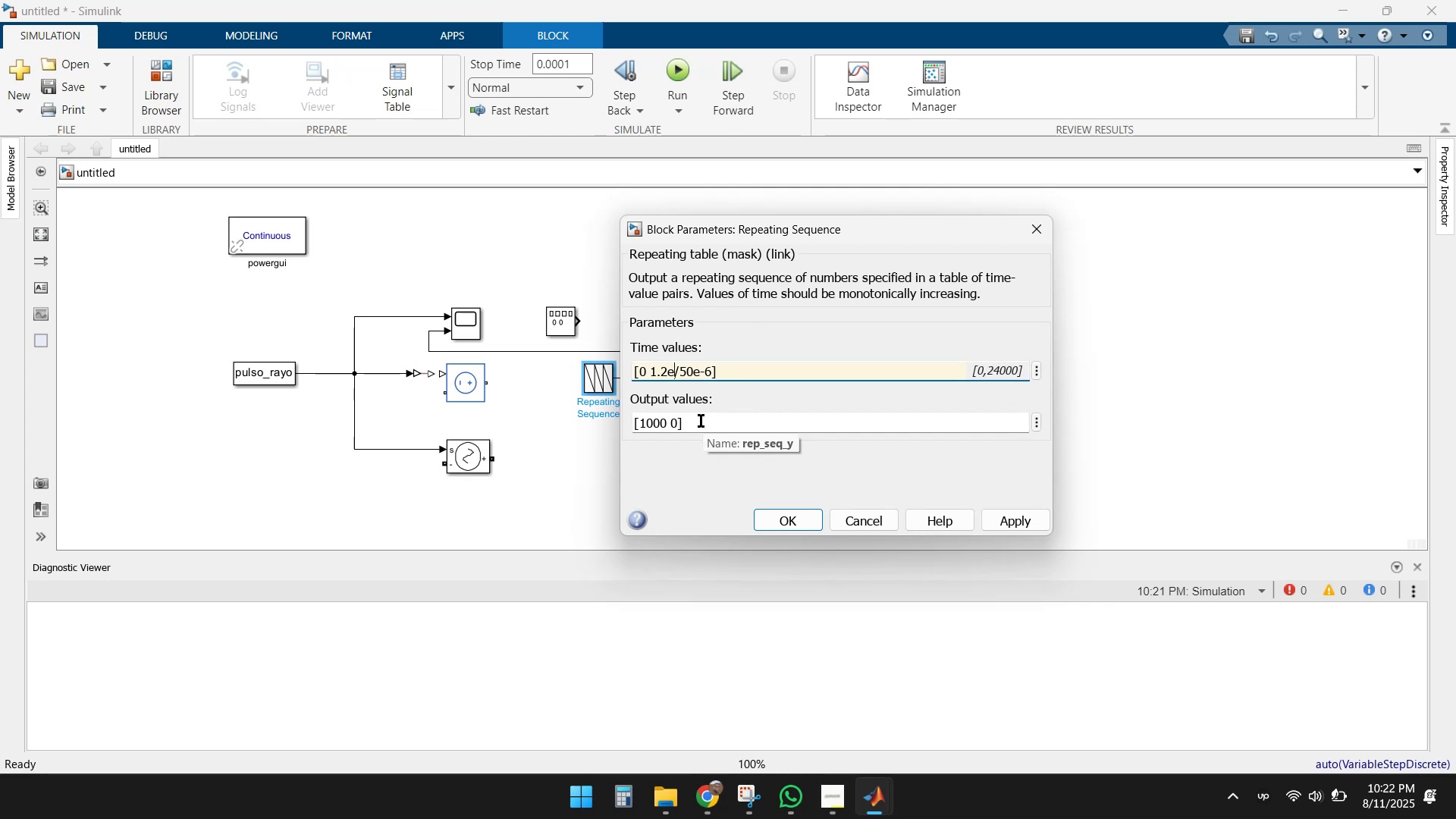 
key(Minus)
 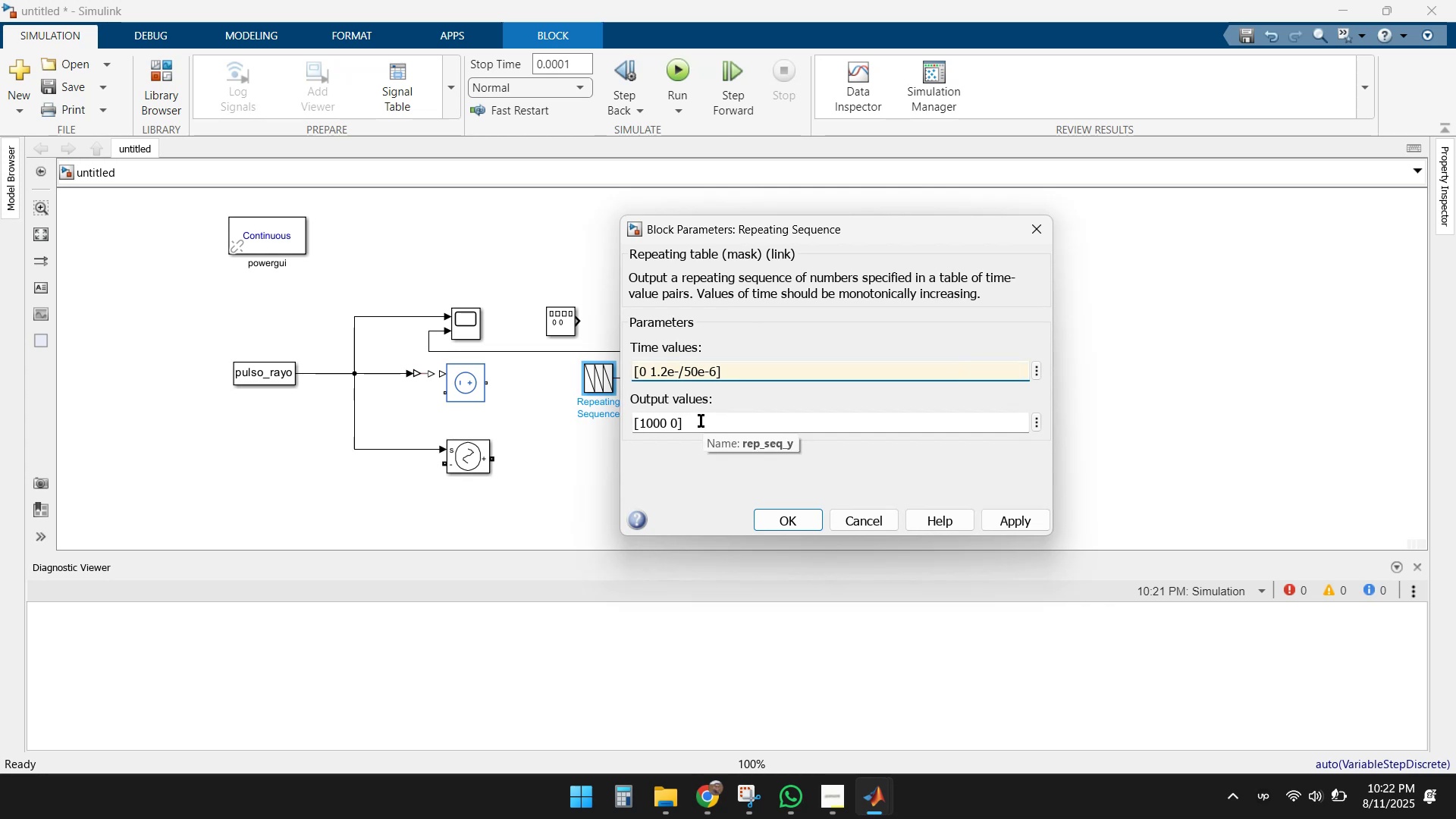 
key(6)
 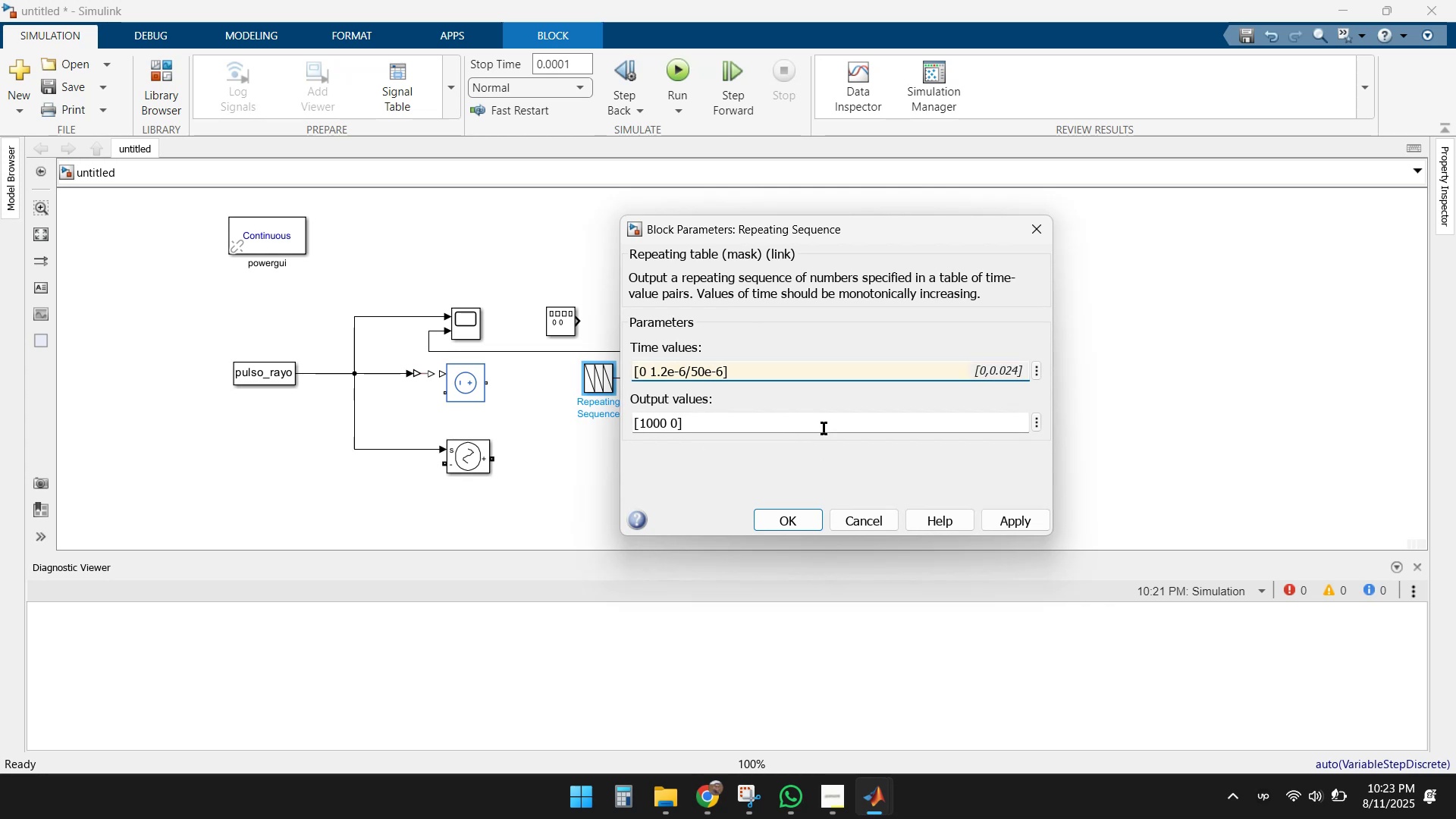 
left_click([999, 519])
 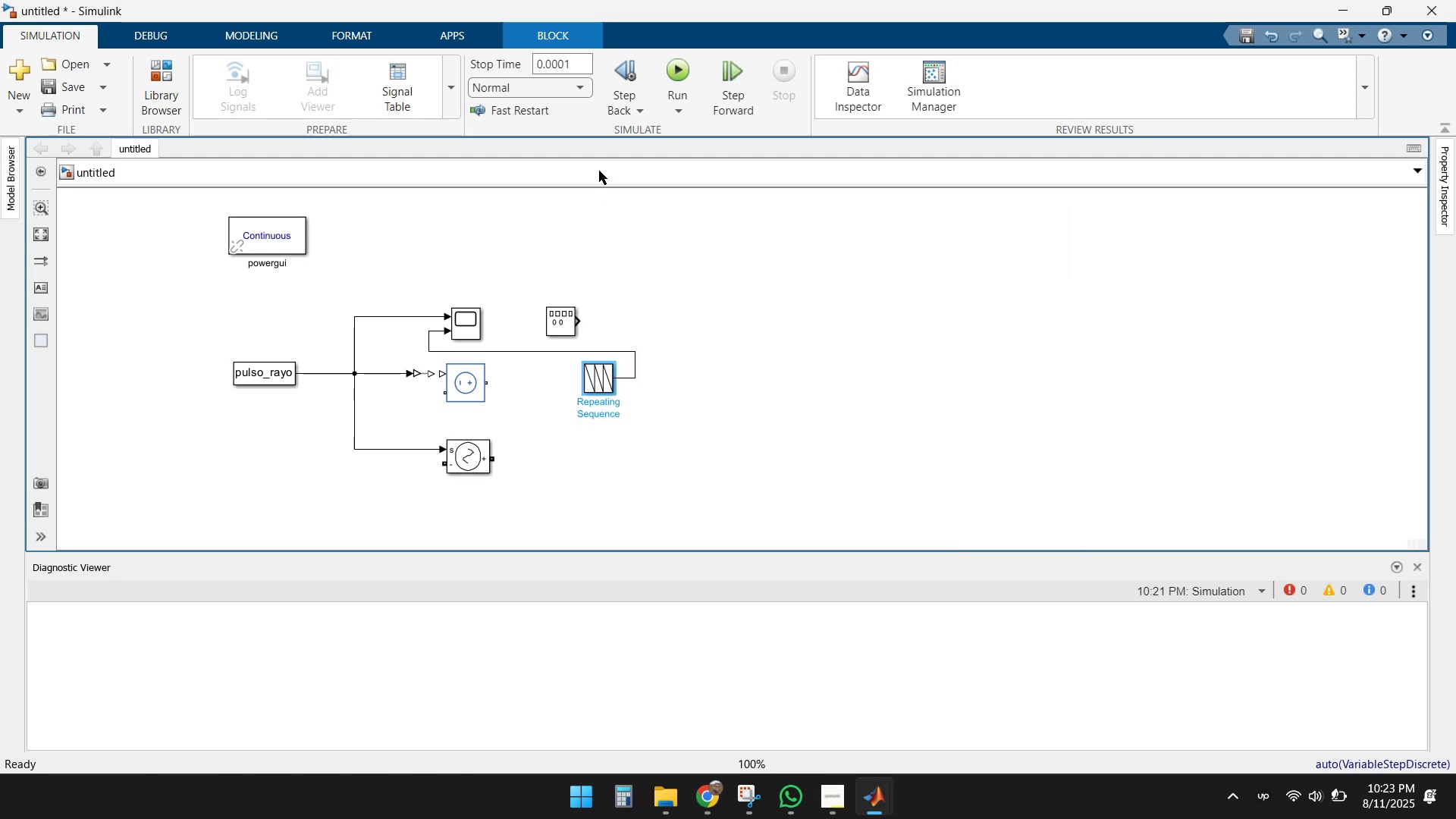 
left_click([671, 72])
 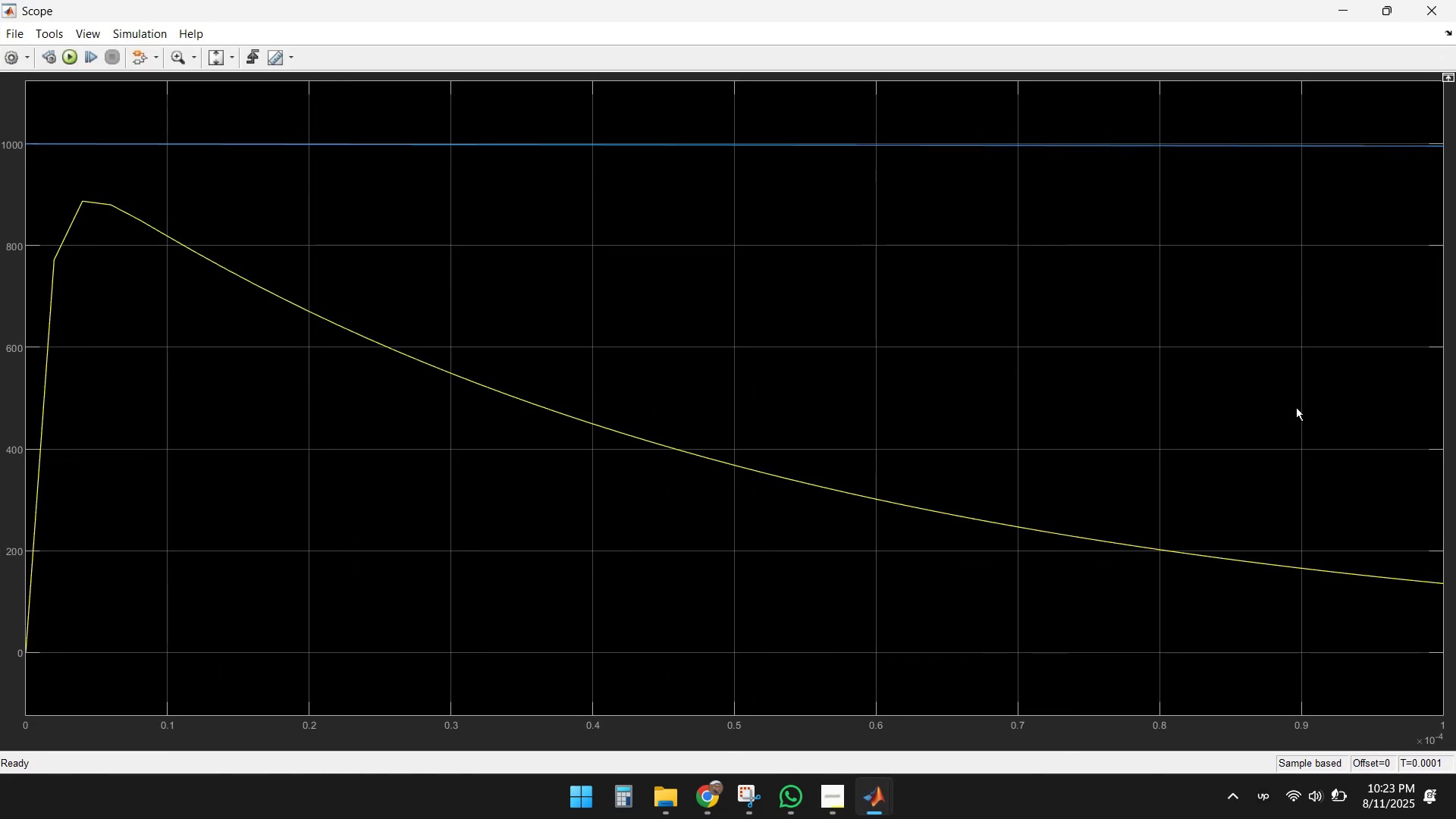 
wait(5.3)
 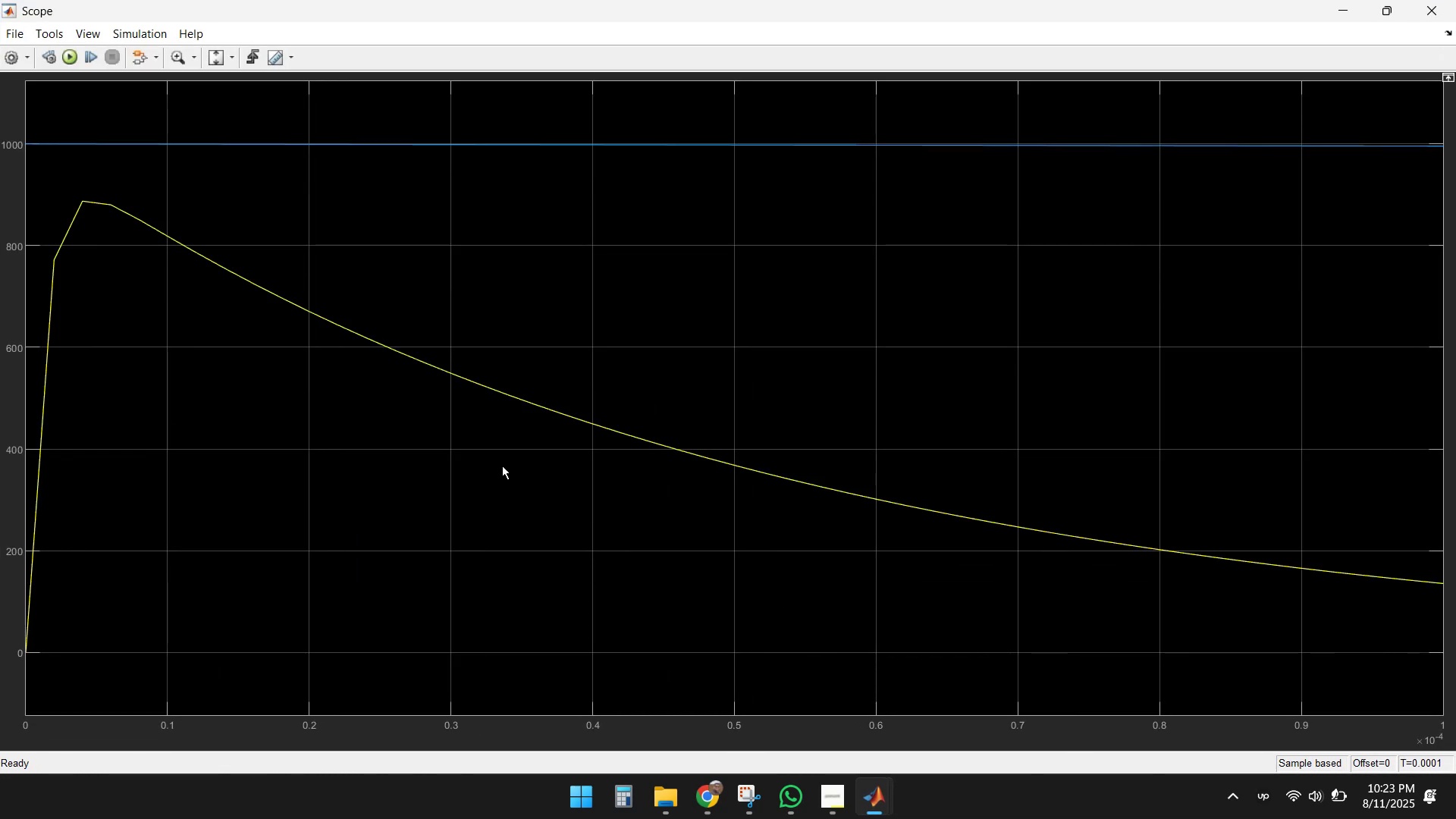 
left_click([1420, 14])
 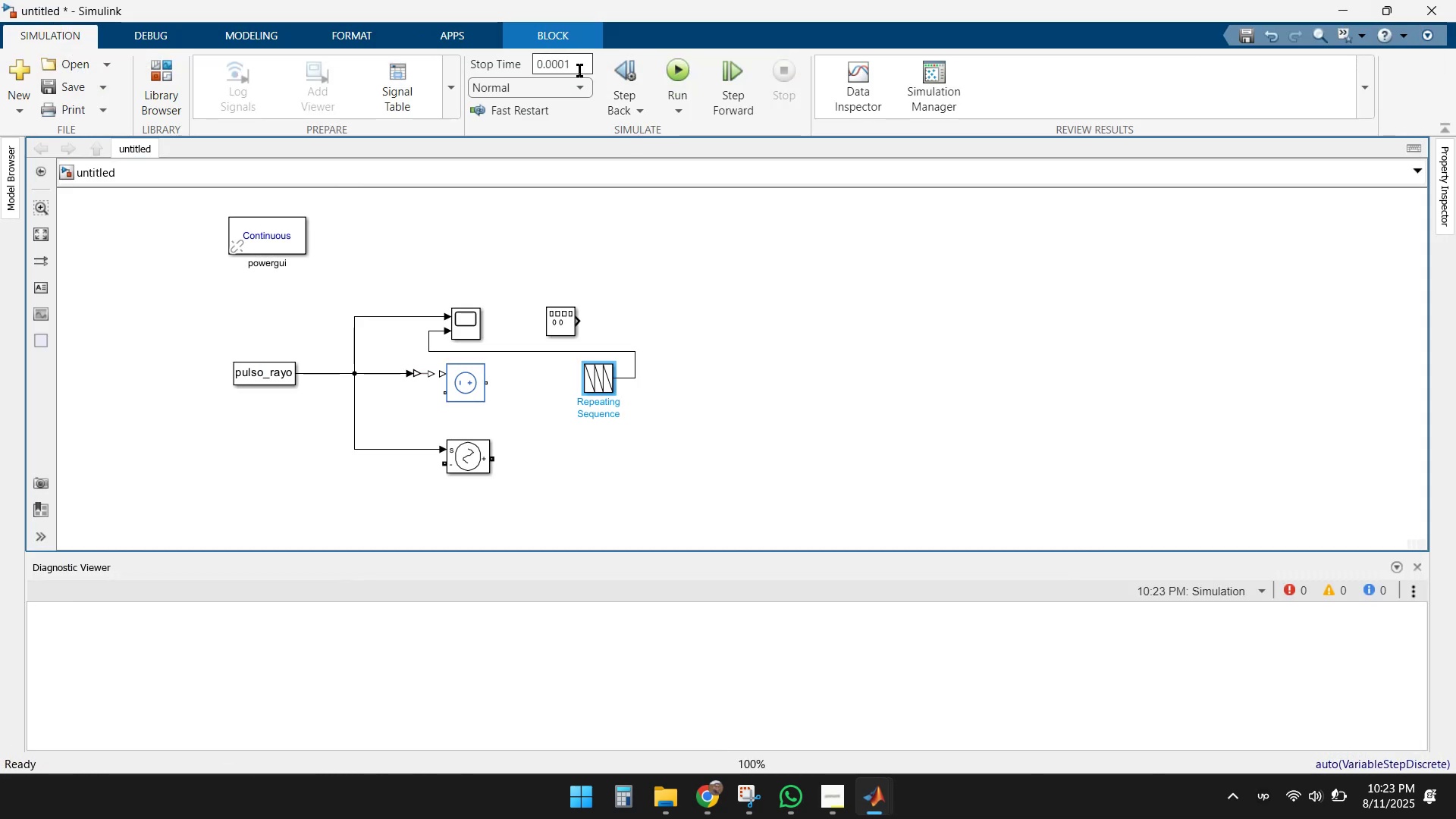 
left_click([577, 64])
 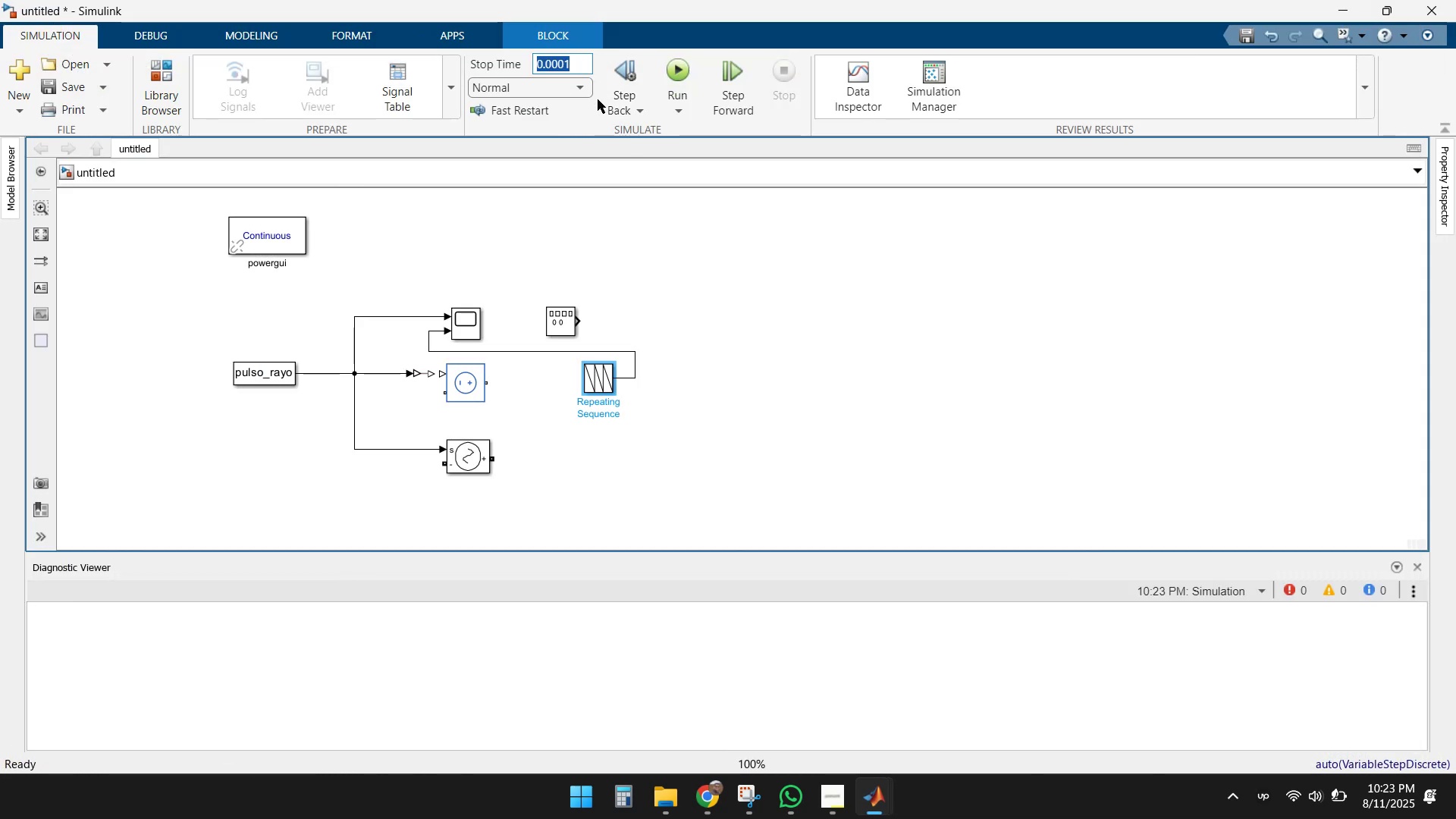 
key(ArrowRight)
 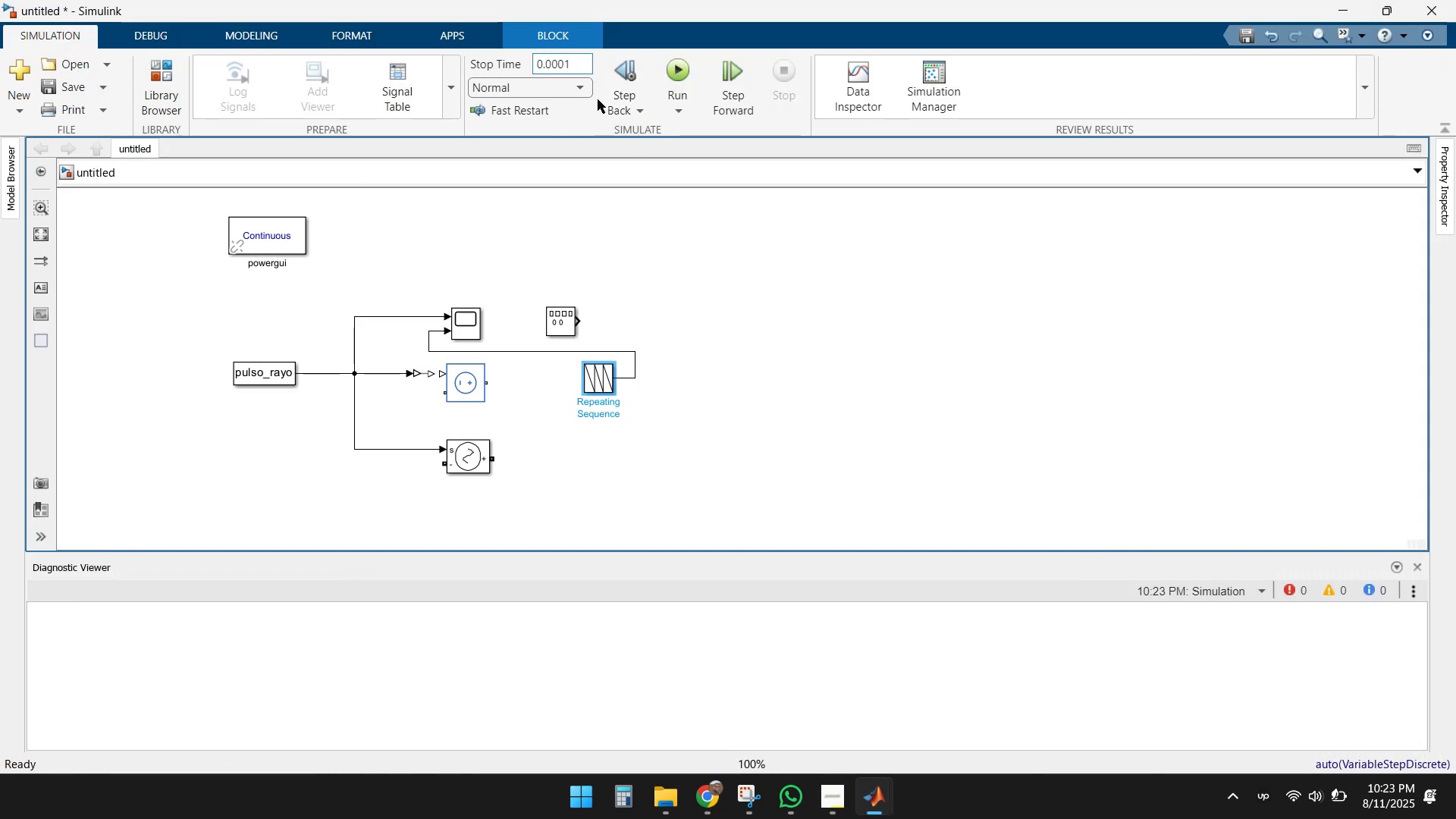 
key(Backspace)
 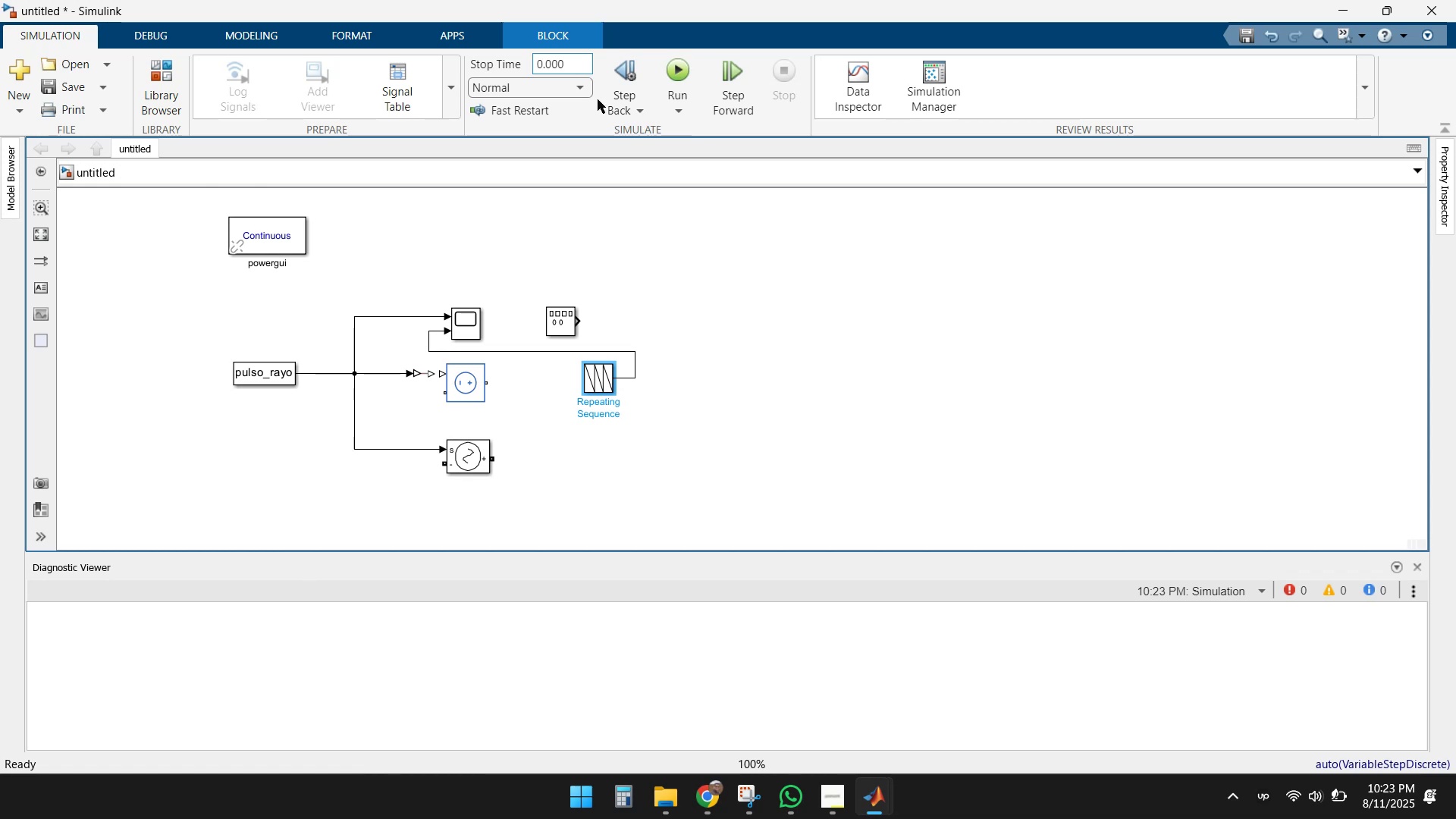 
key(Backspace)
 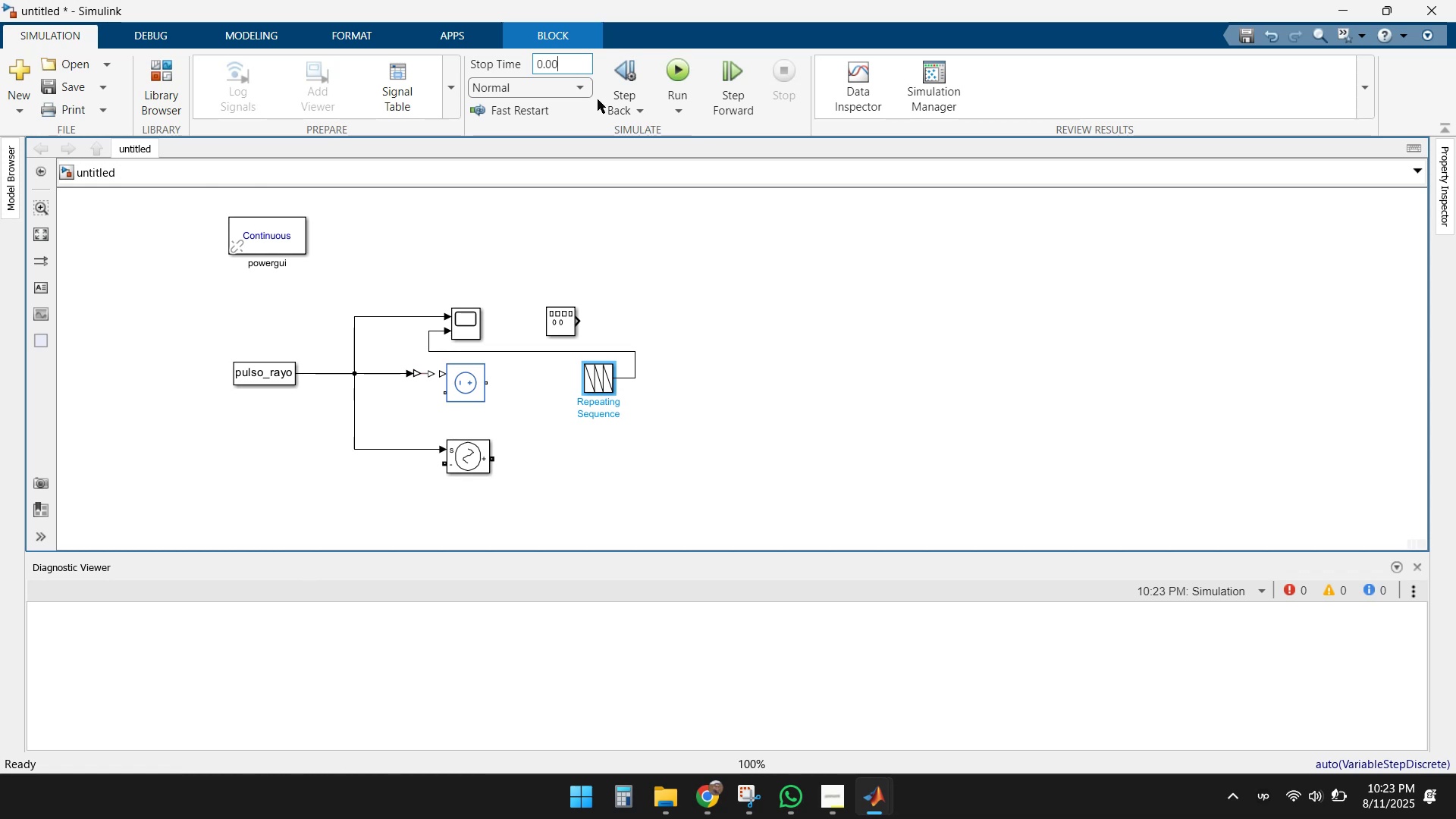 
key(Backspace)
 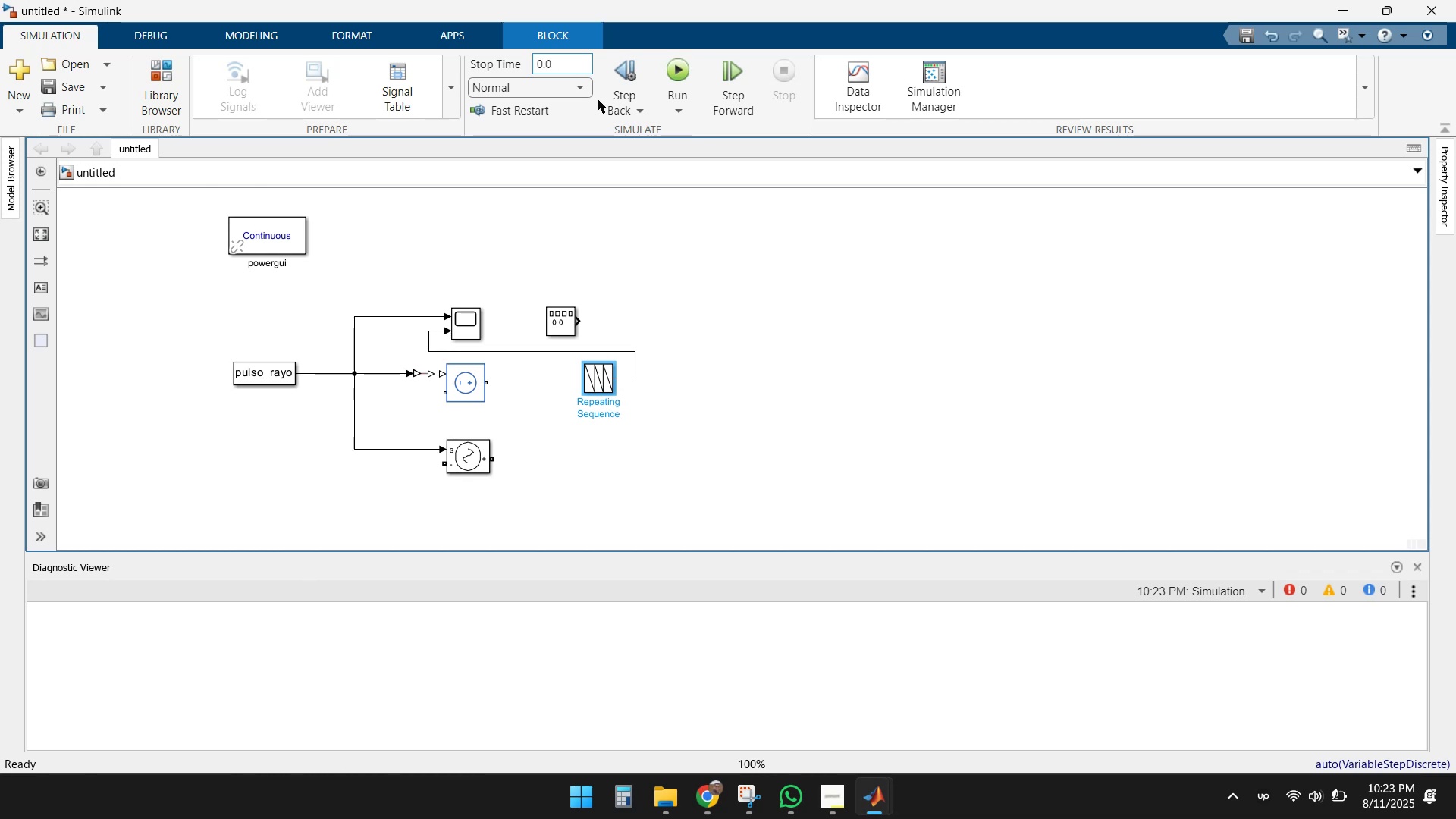 
key(Numpad1)
 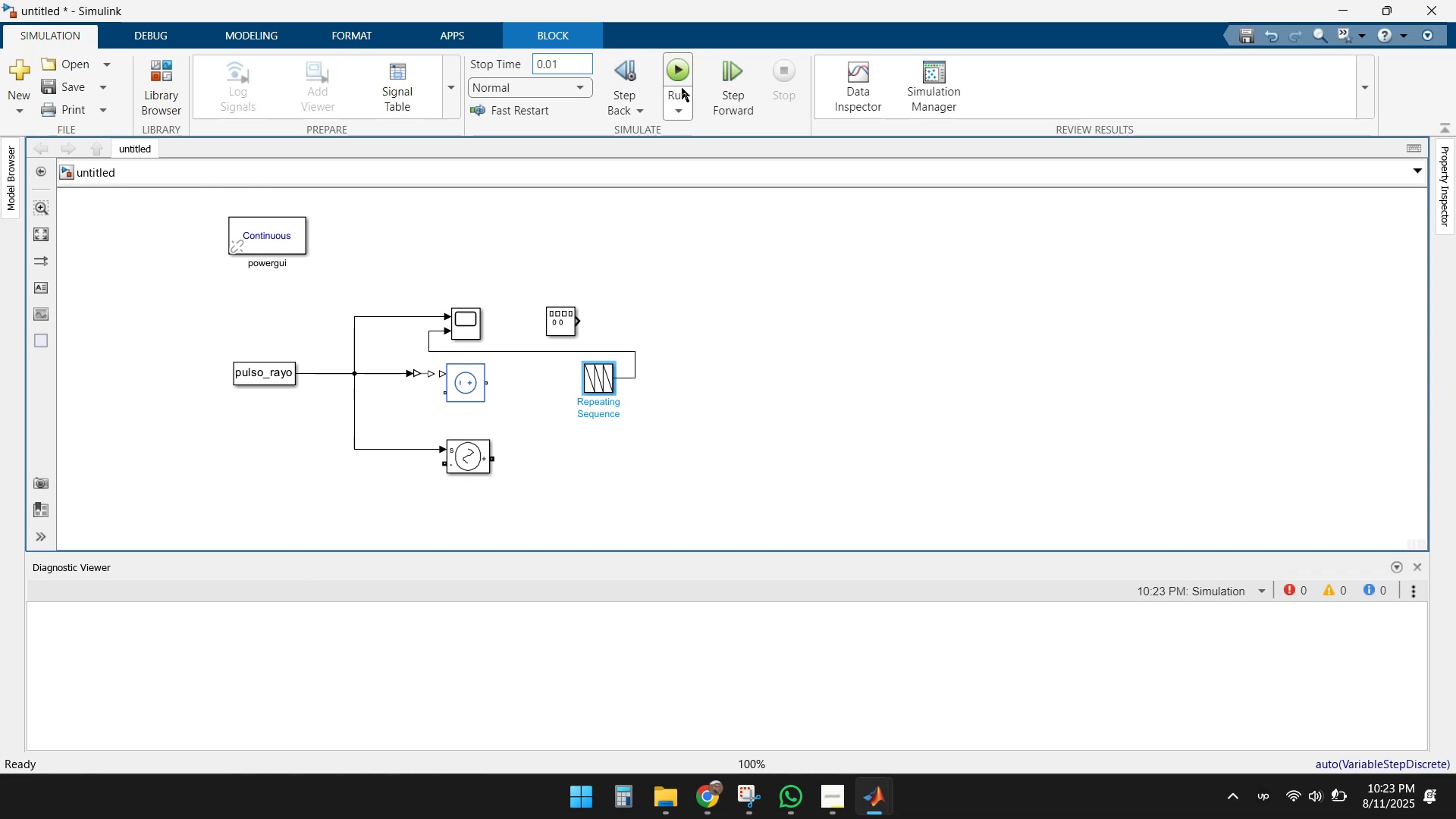 
left_click([680, 64])
 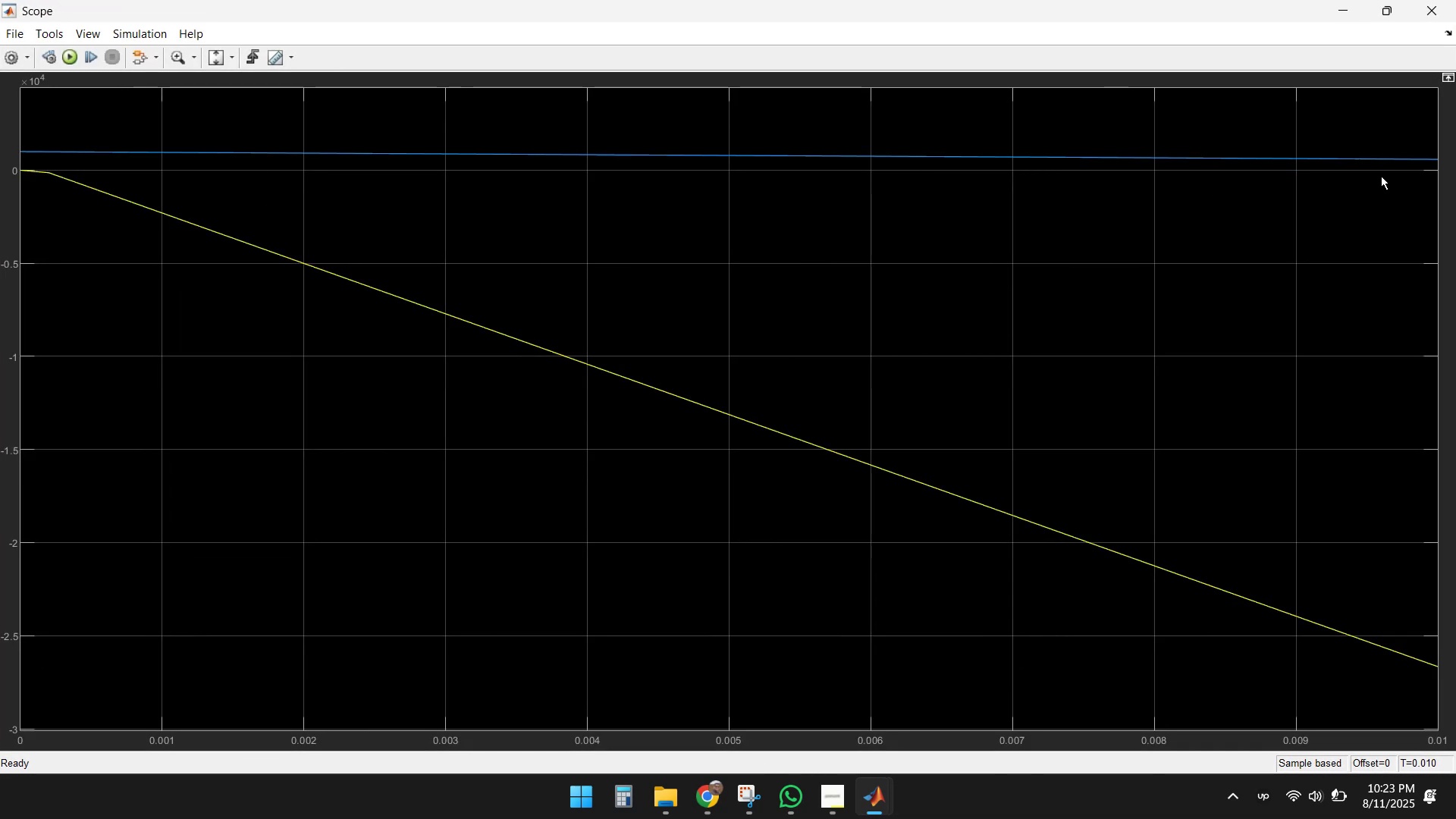 
wait(5.42)
 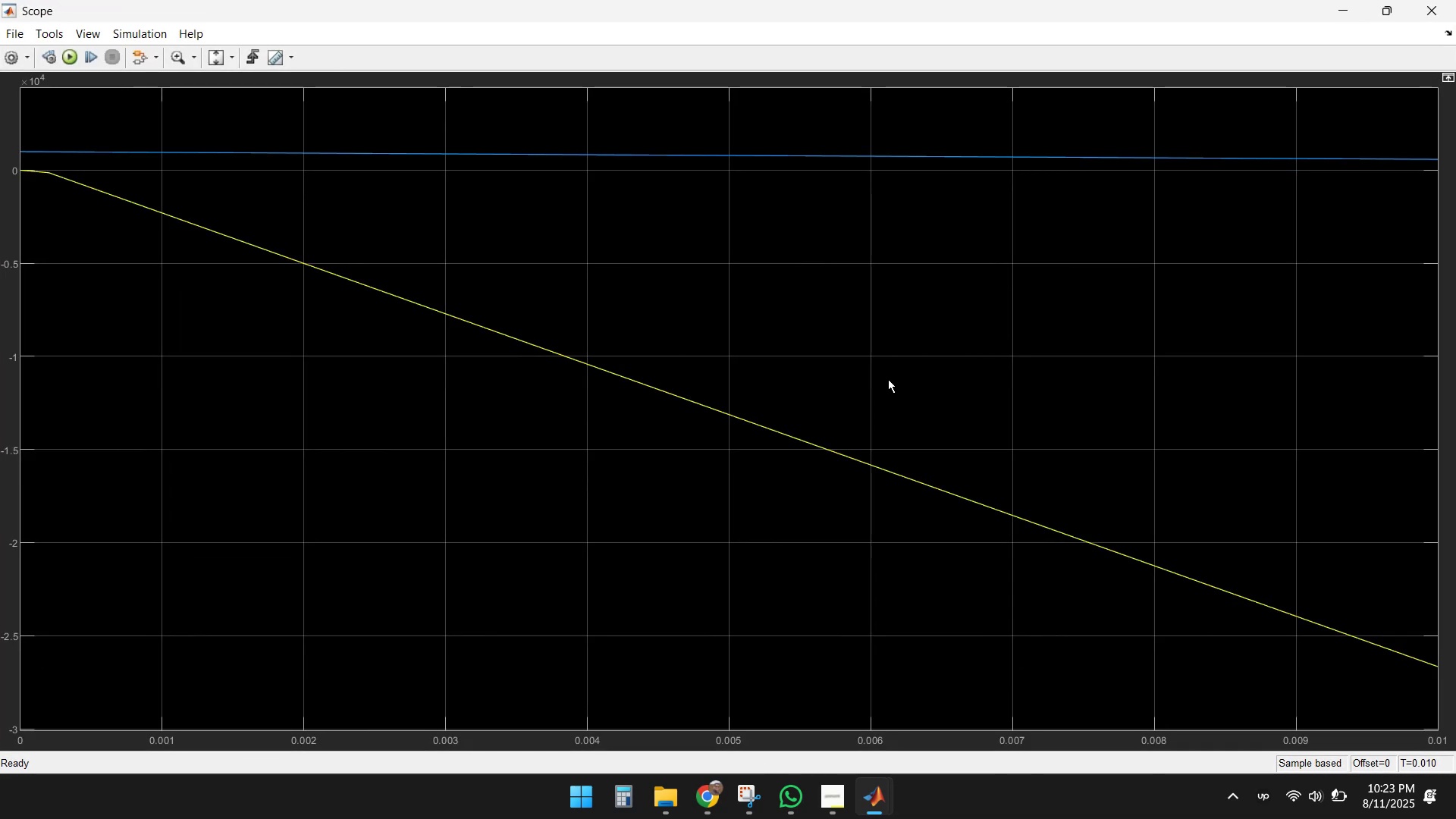 
left_click([1417, 17])
 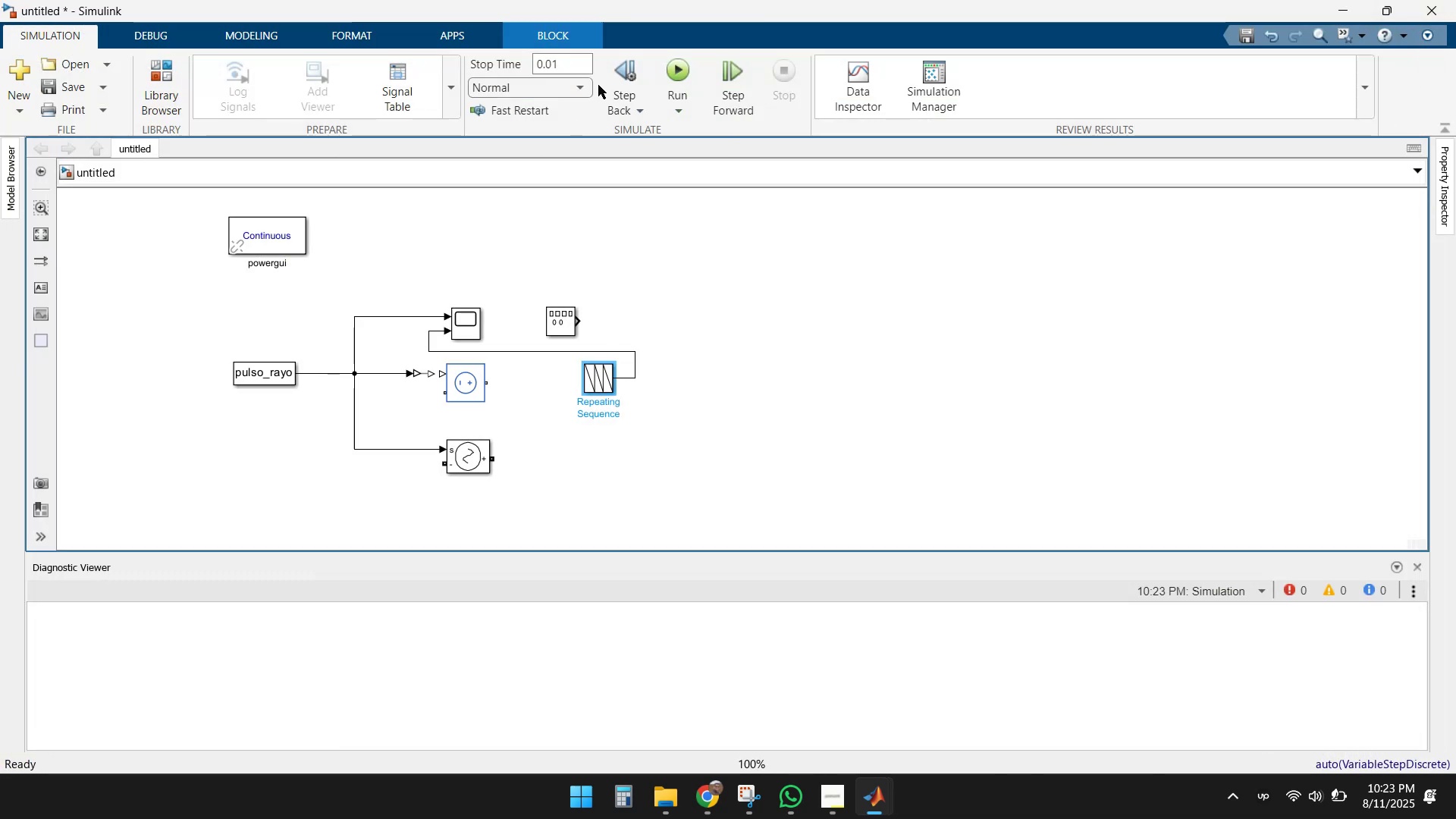 
left_click([567, 61])
 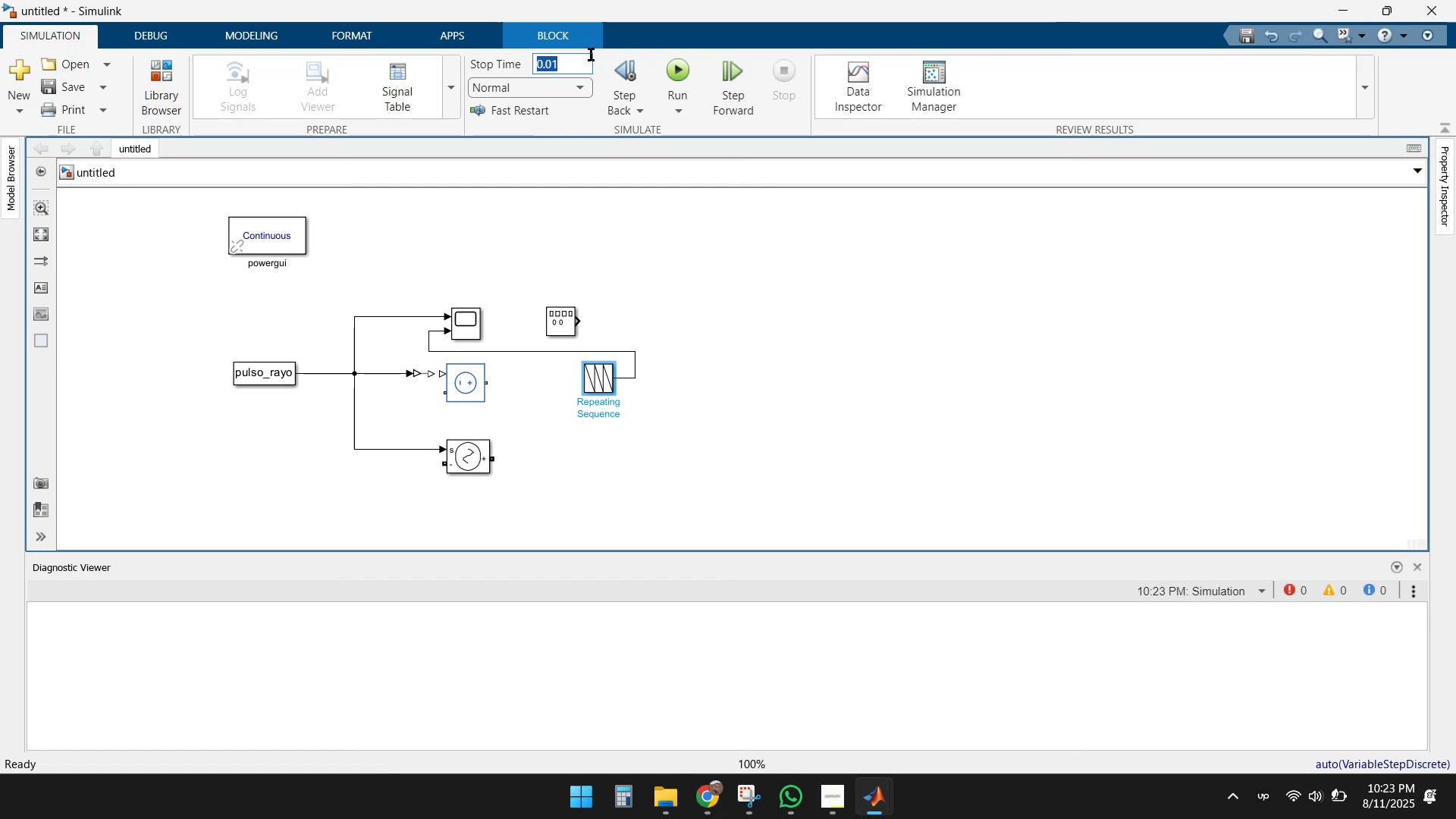 
key(ArrowRight)
 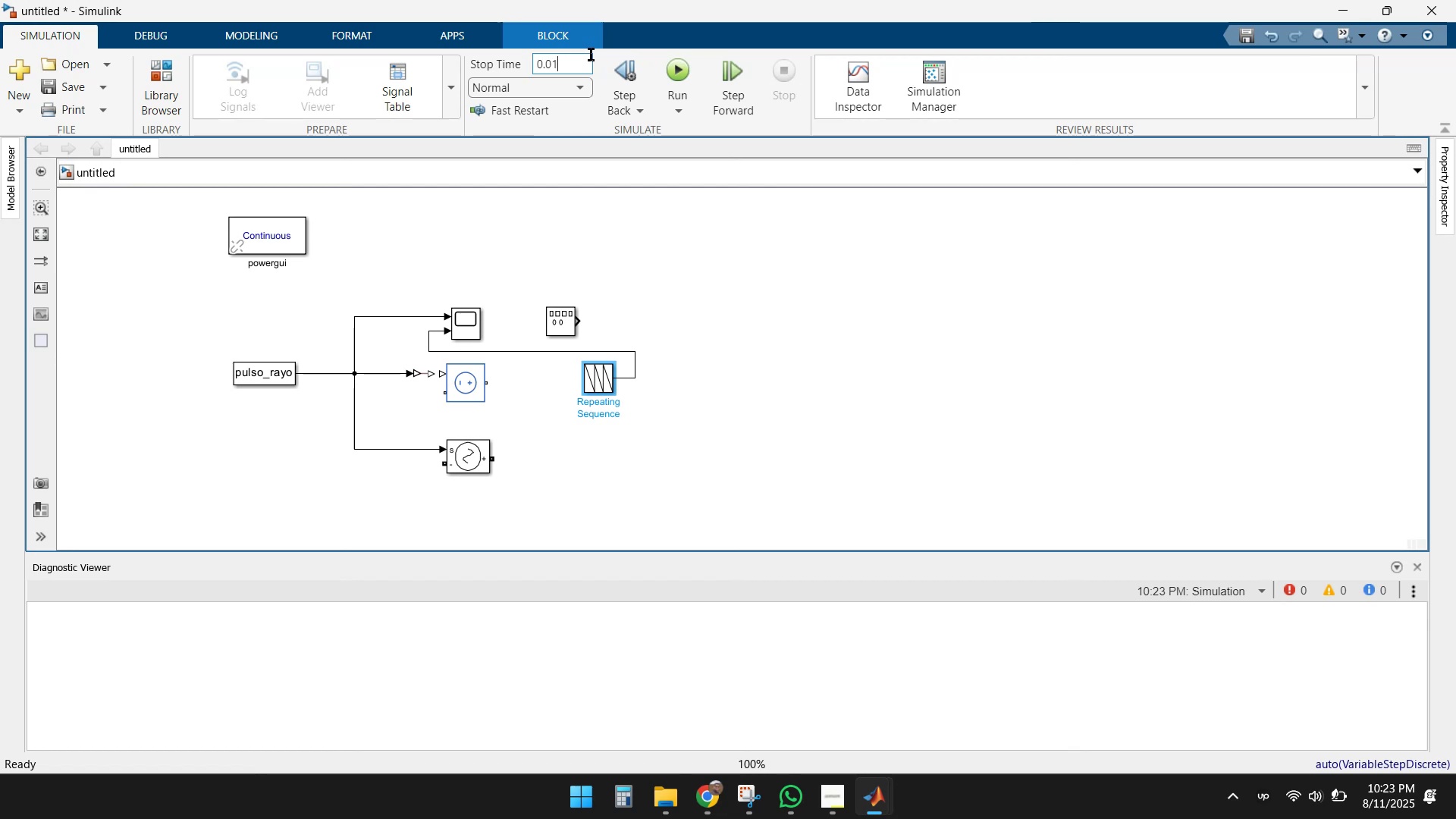 
key(ArrowLeft)
 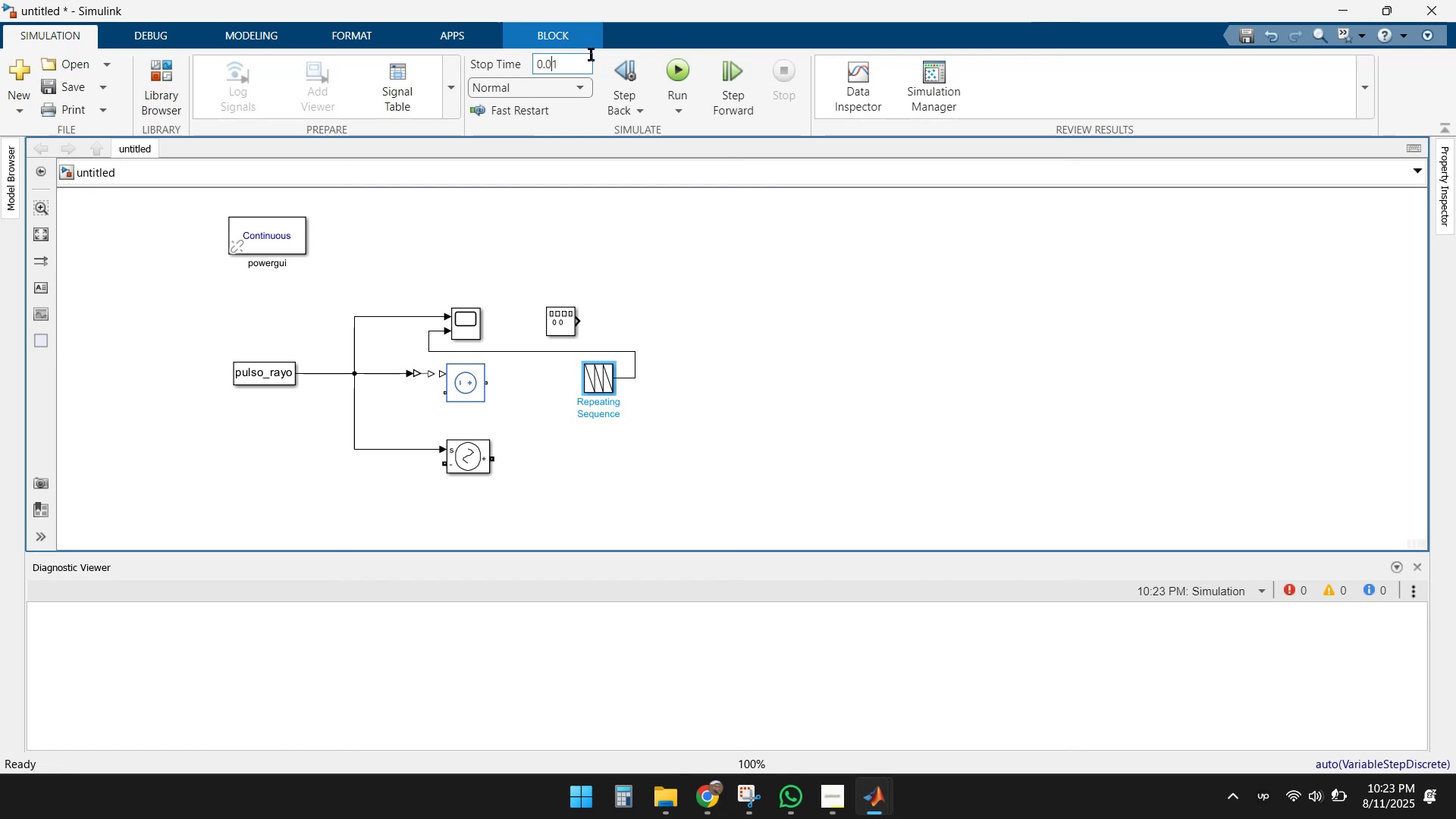 
key(Numpad0)
 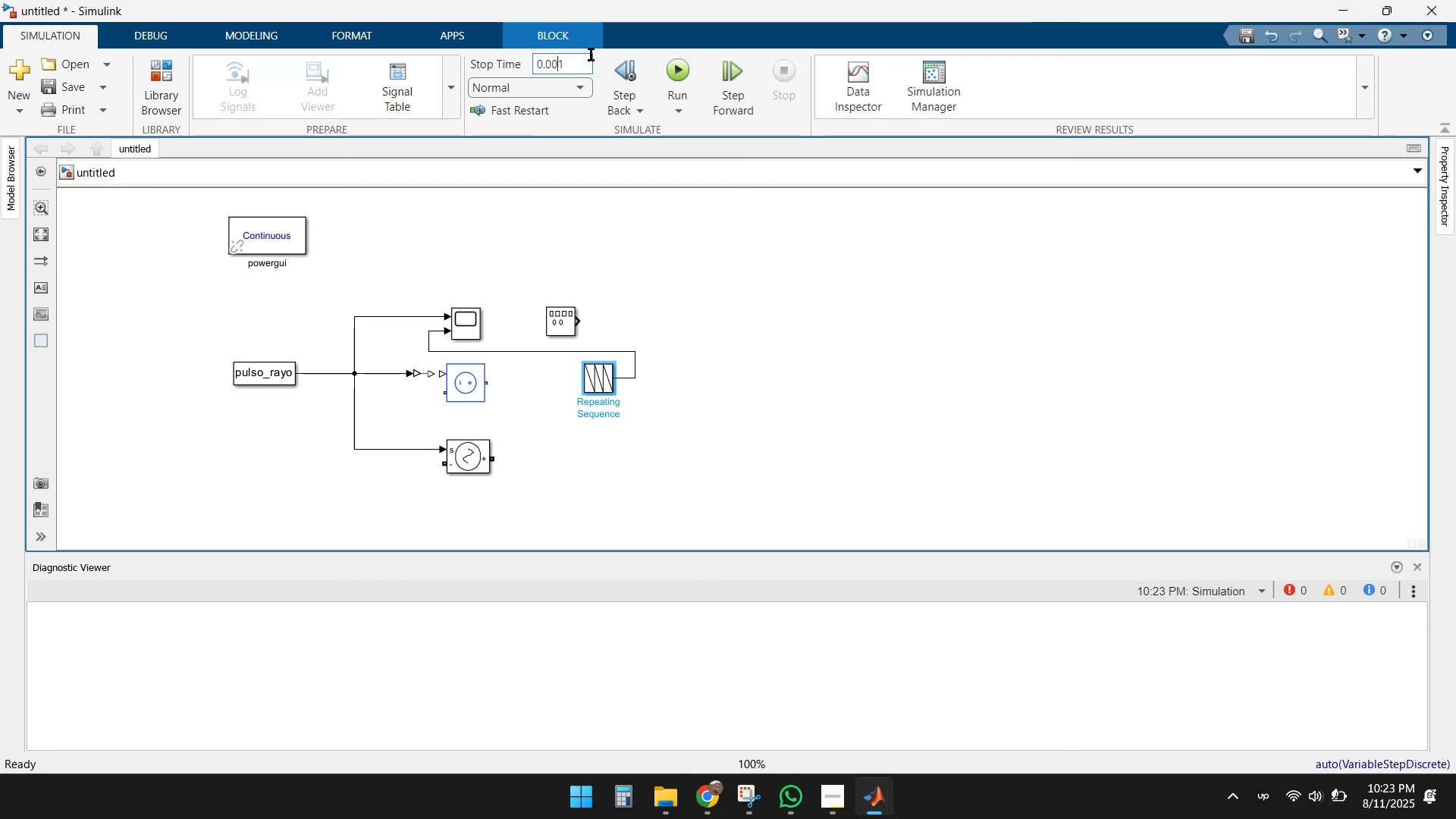 
key(Numpad0)
 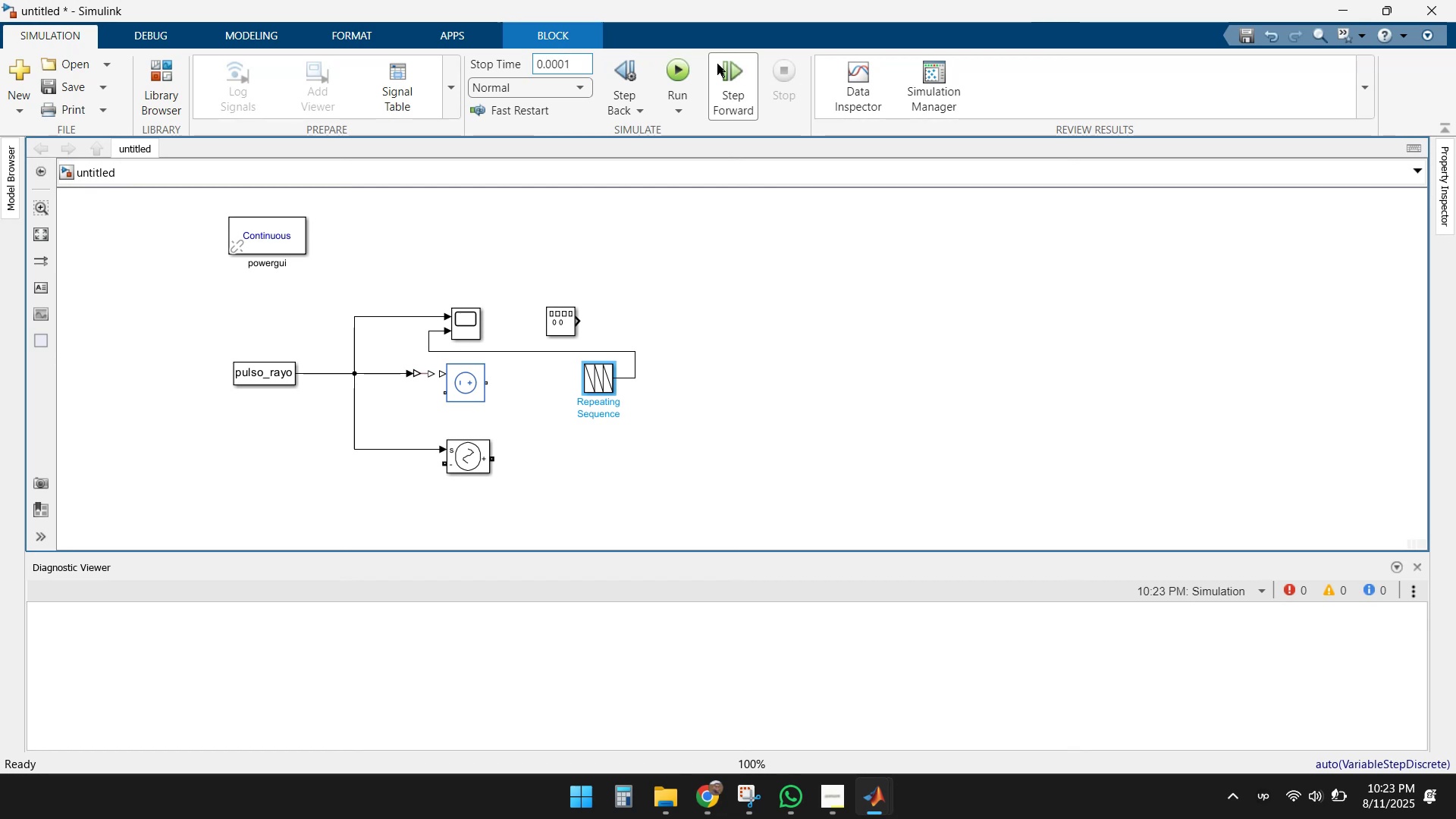 
left_click([689, 58])
 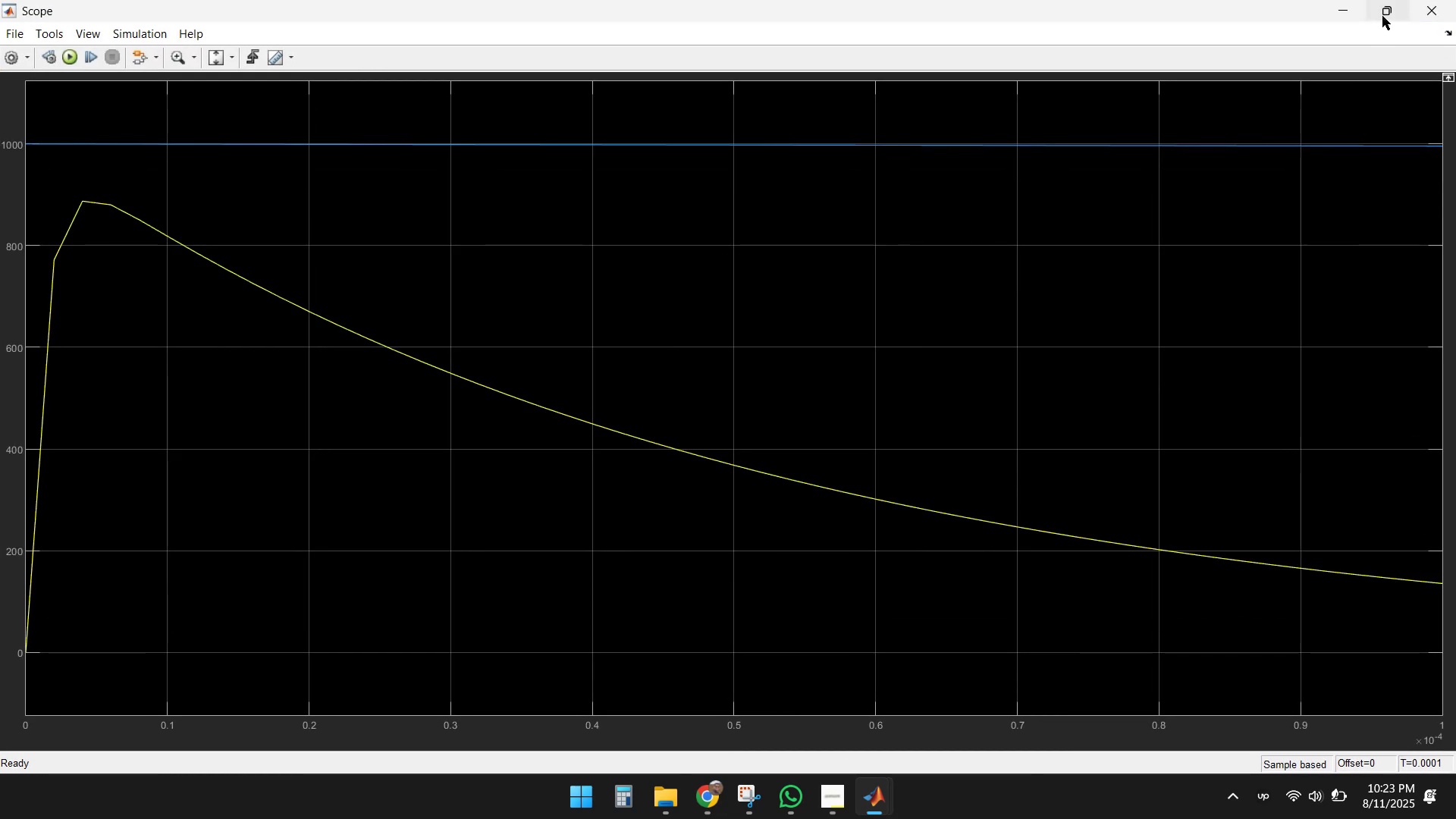 
left_click([1344, 11])
 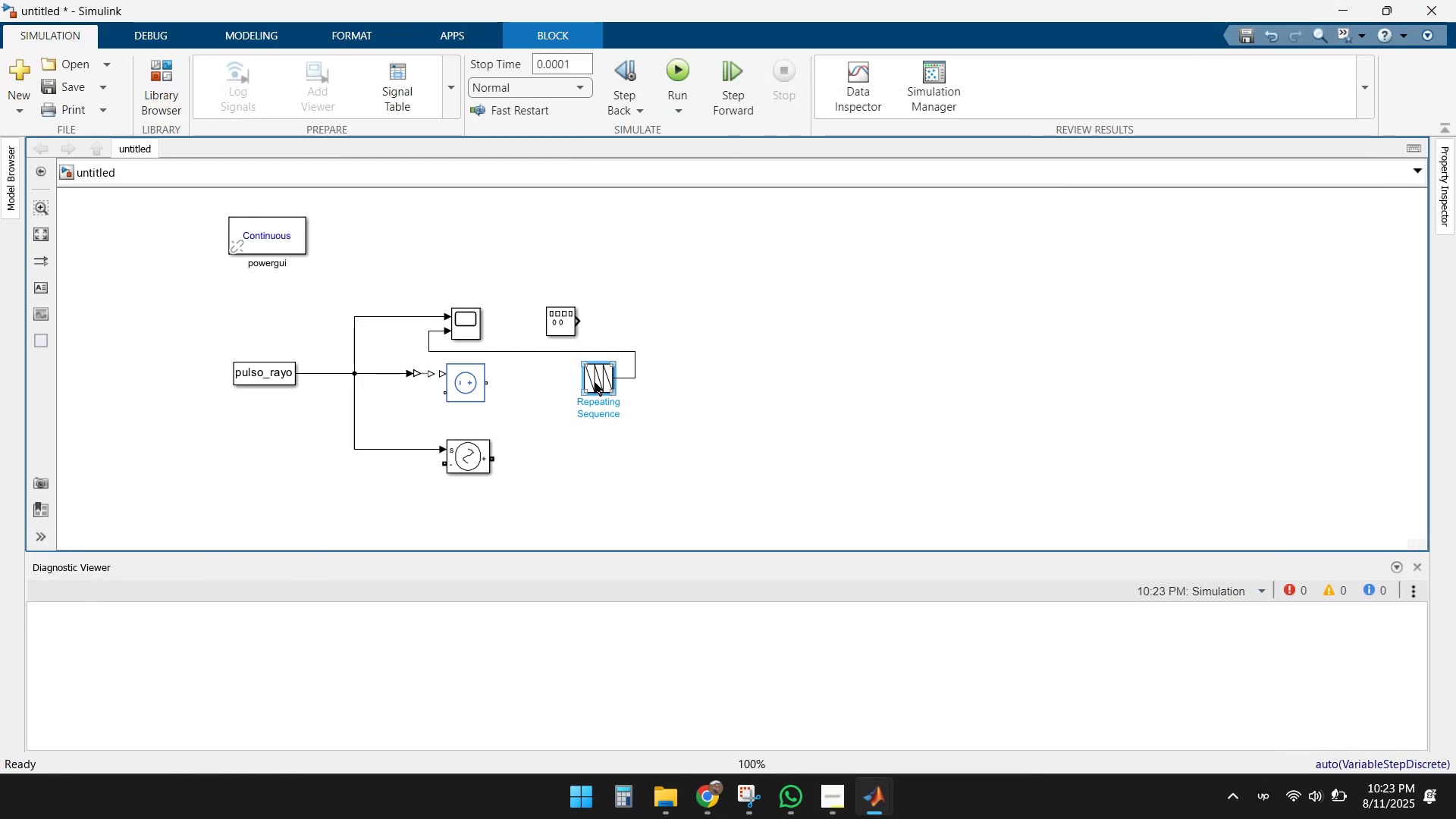 
double_click([601, 378])
 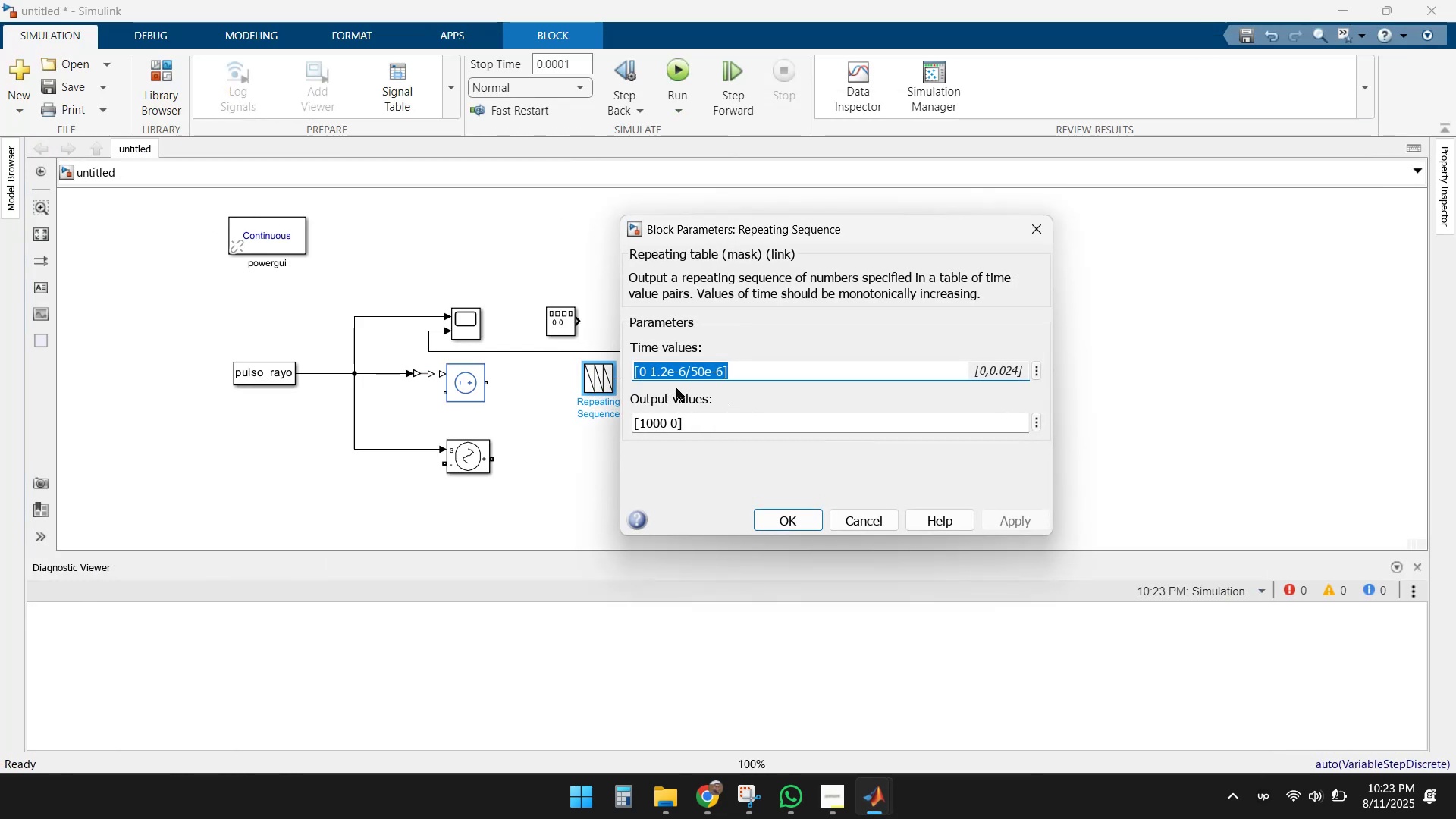 
left_click([657, 377])
 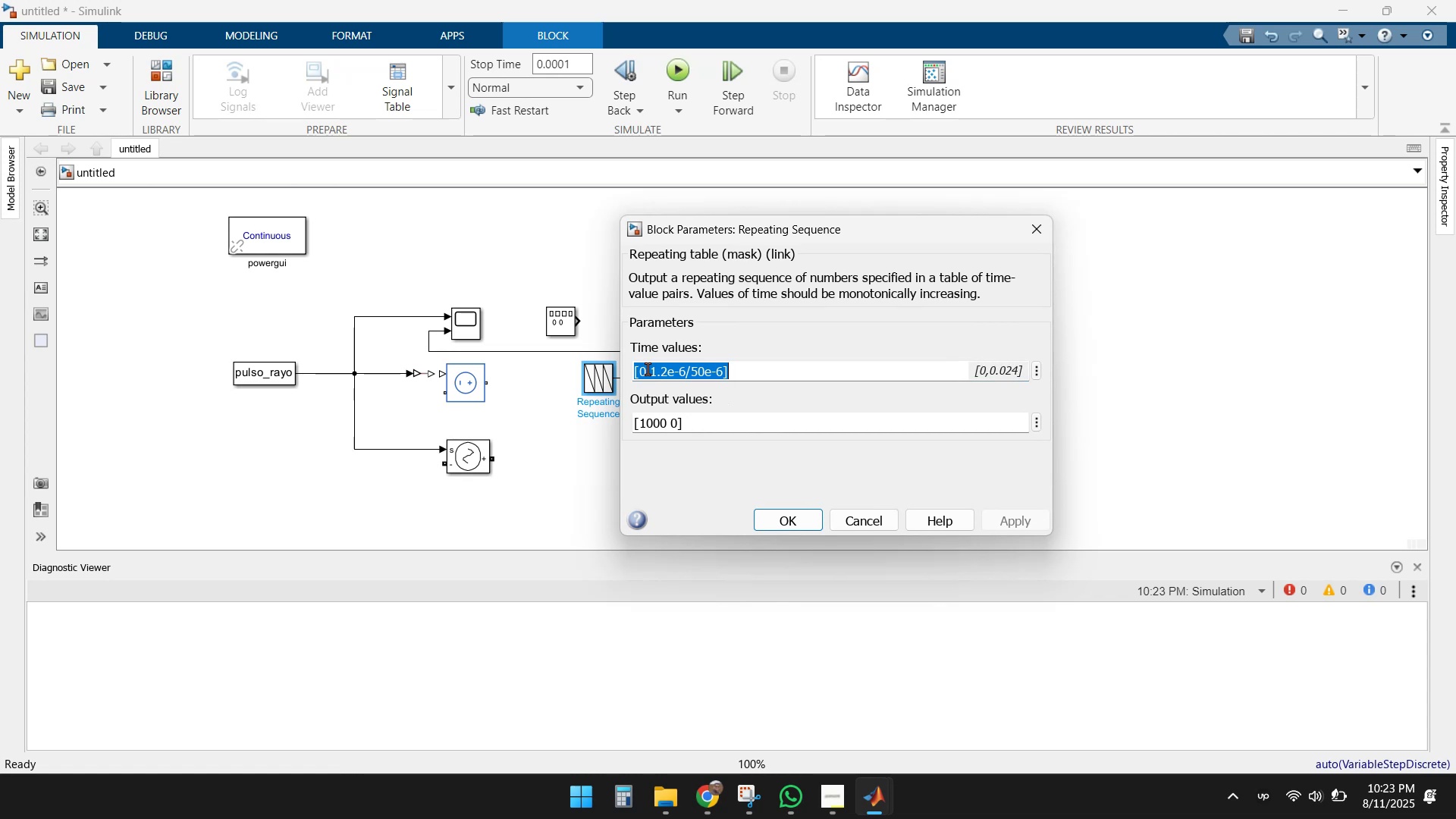 
left_click([648, 369])
 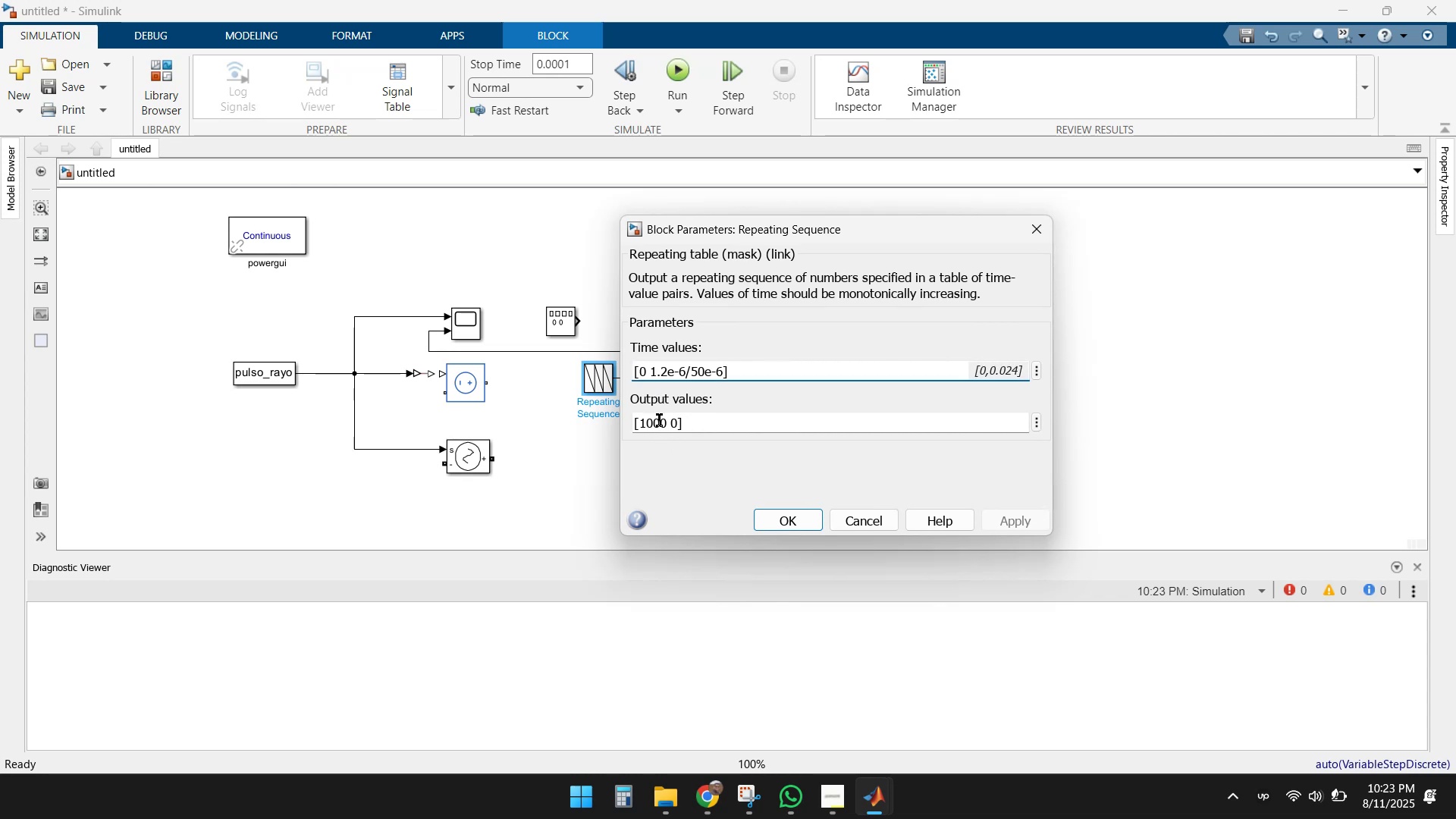 
left_click([659, 420])
 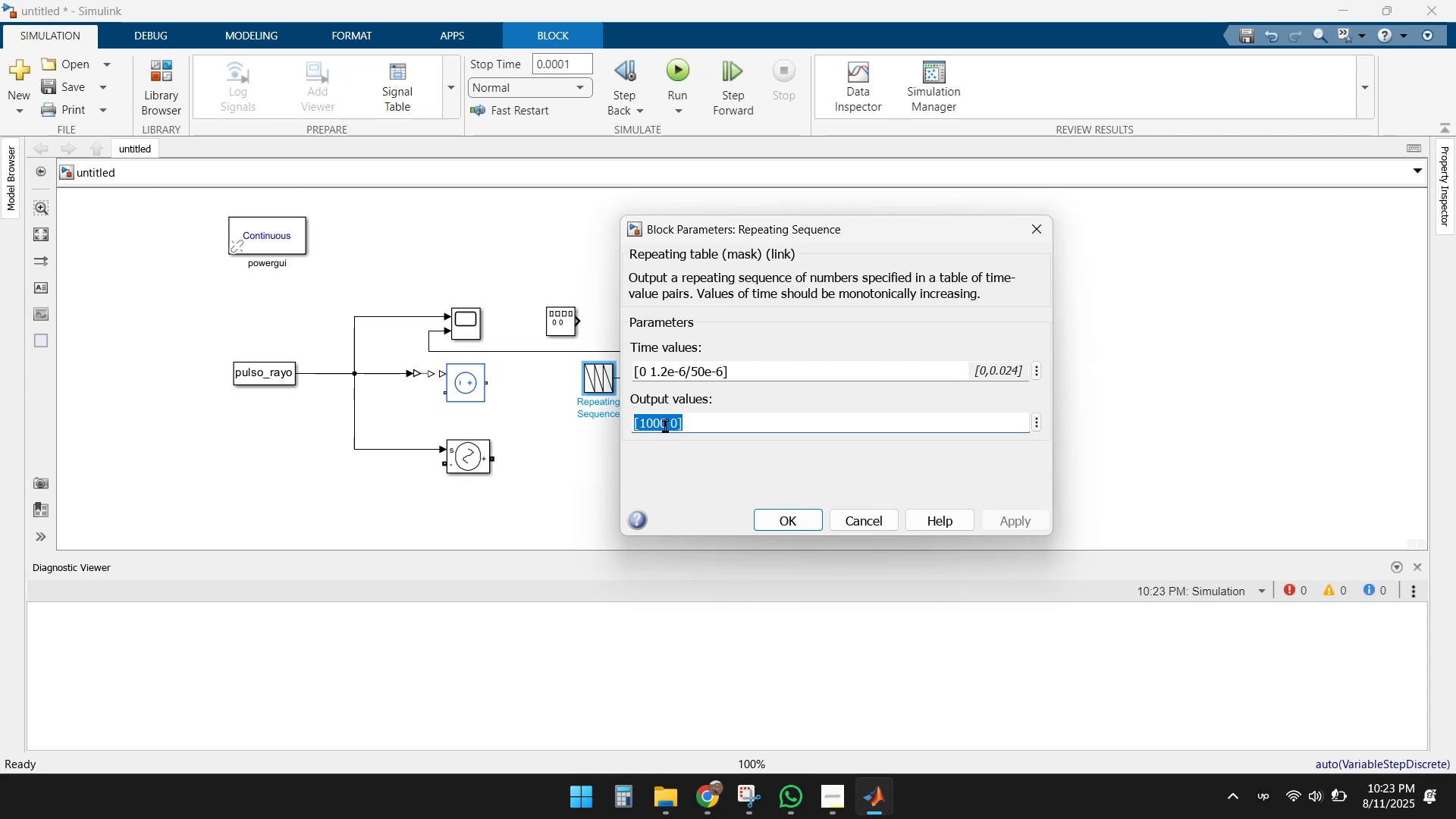 
left_click([665, 421])
 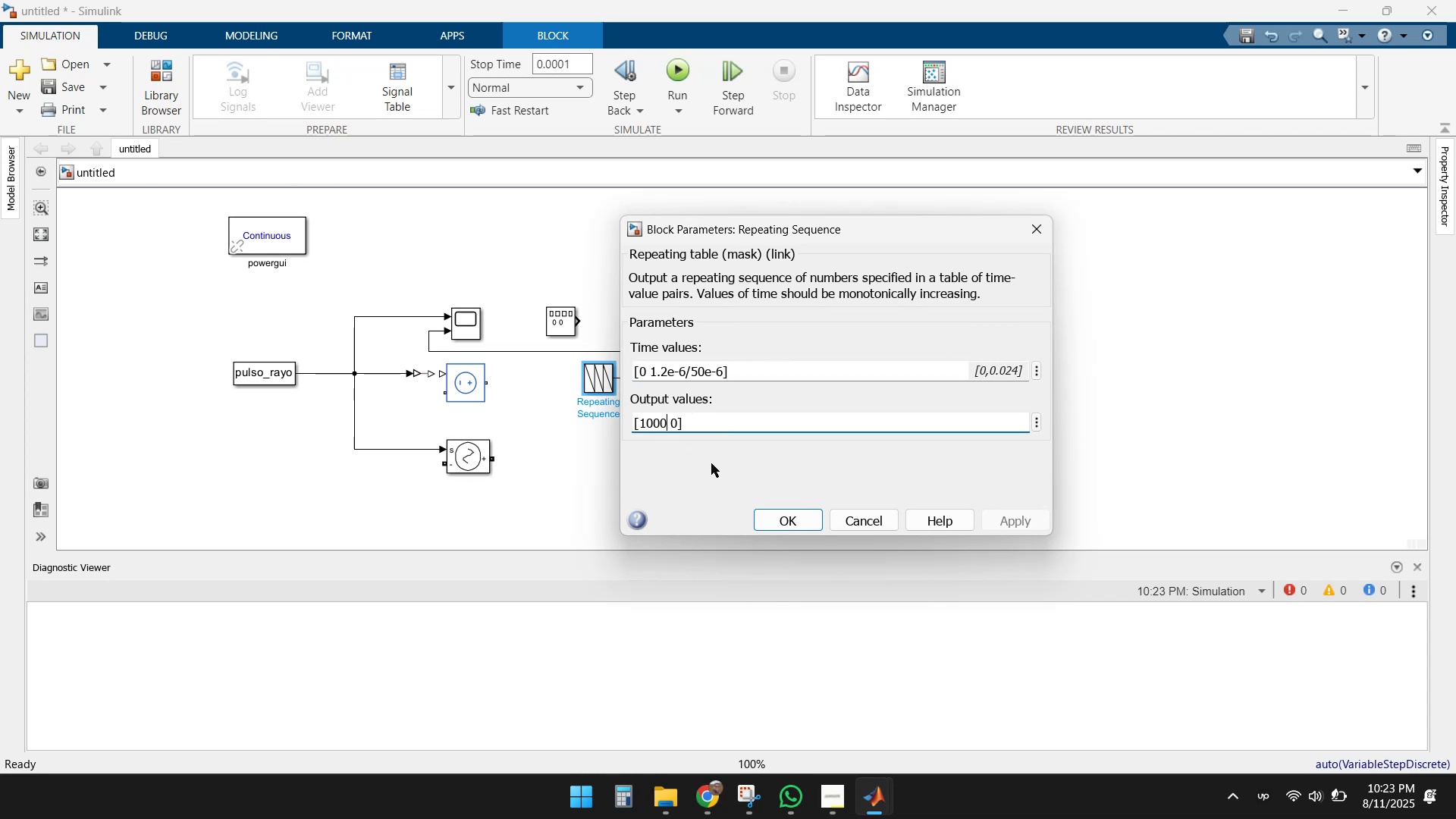 
key(ArrowRight)
 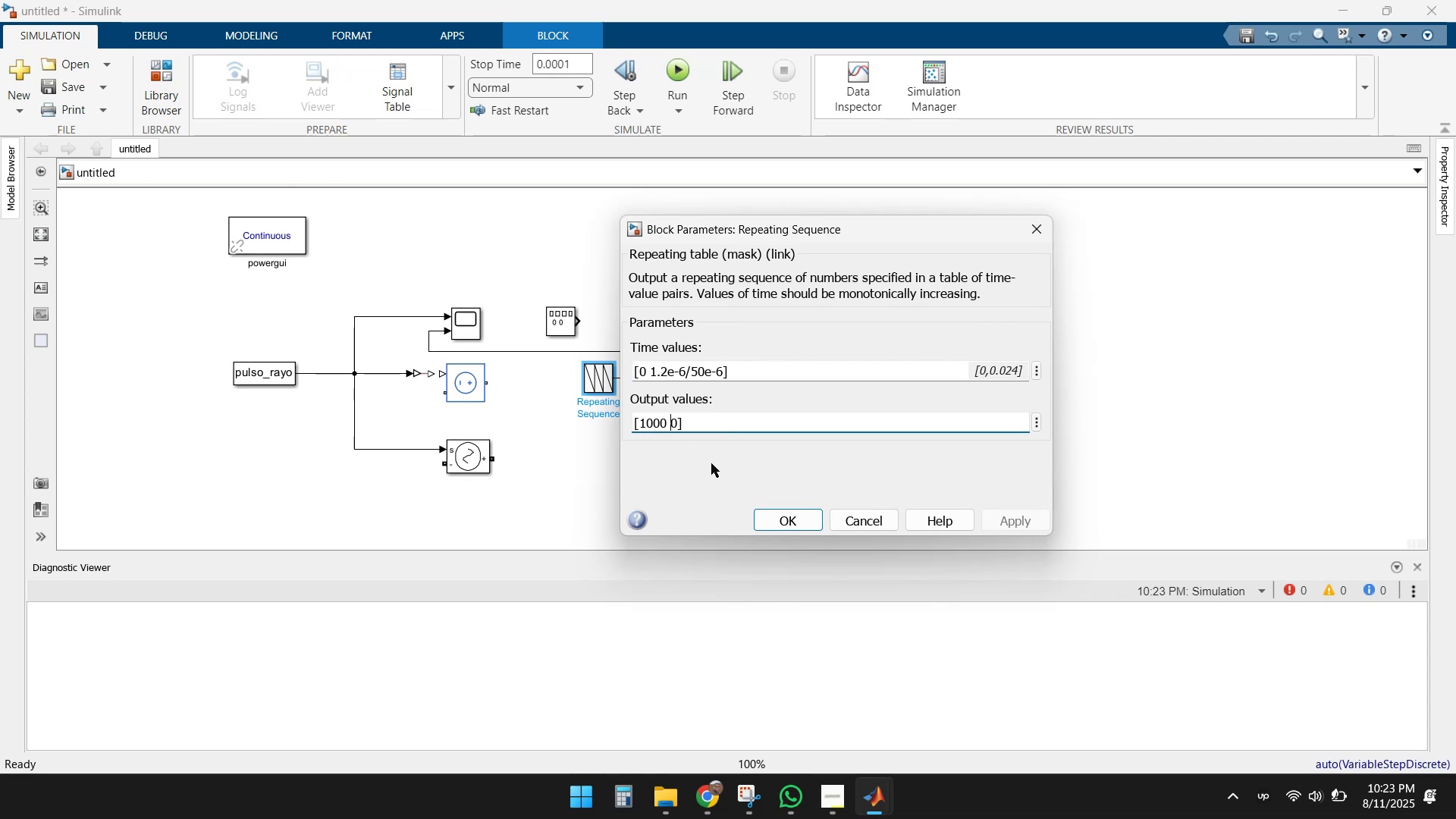 
key(Numpad5)
 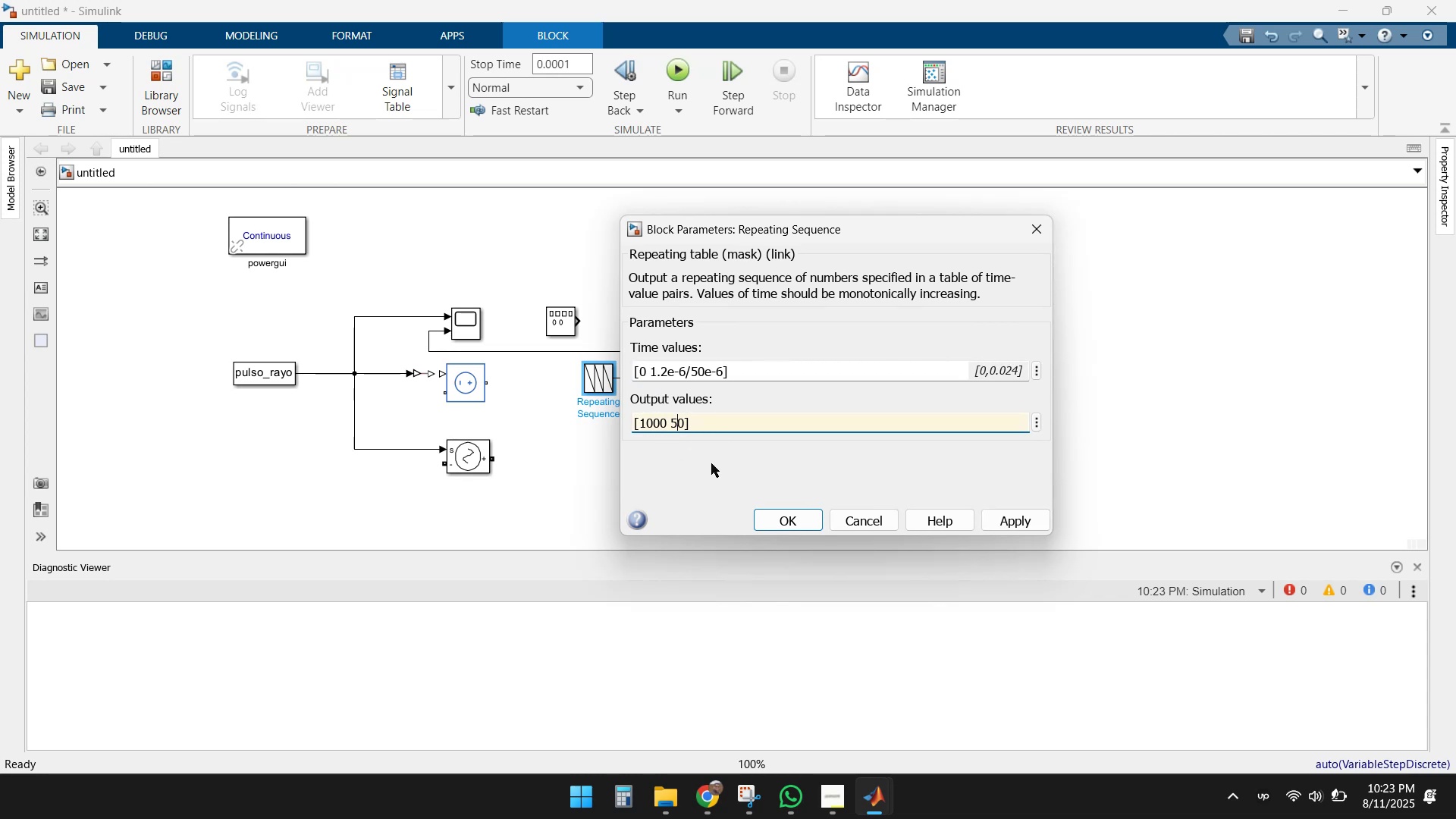 
key(Numpad0)
 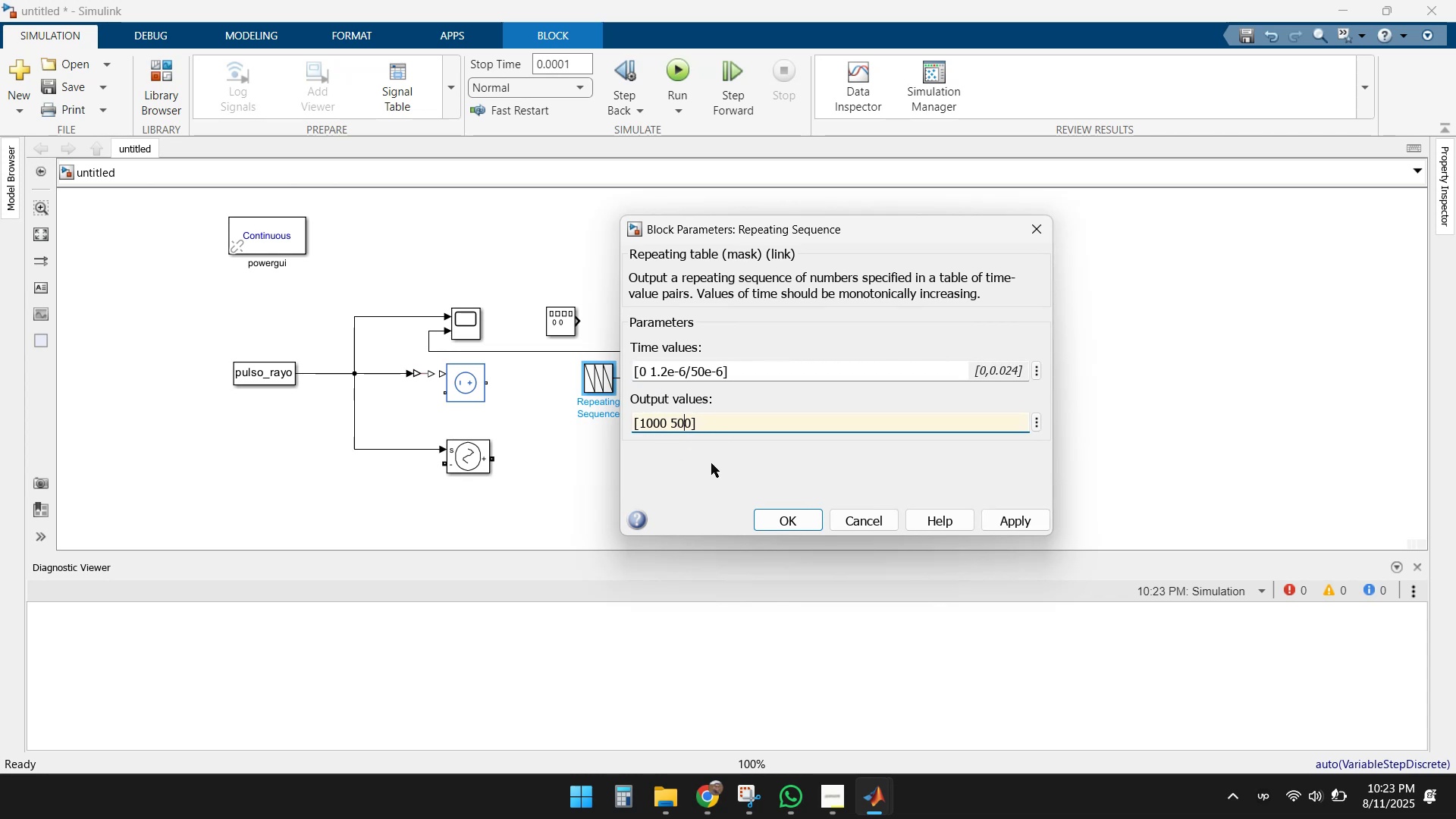 
key(Numpad0)
 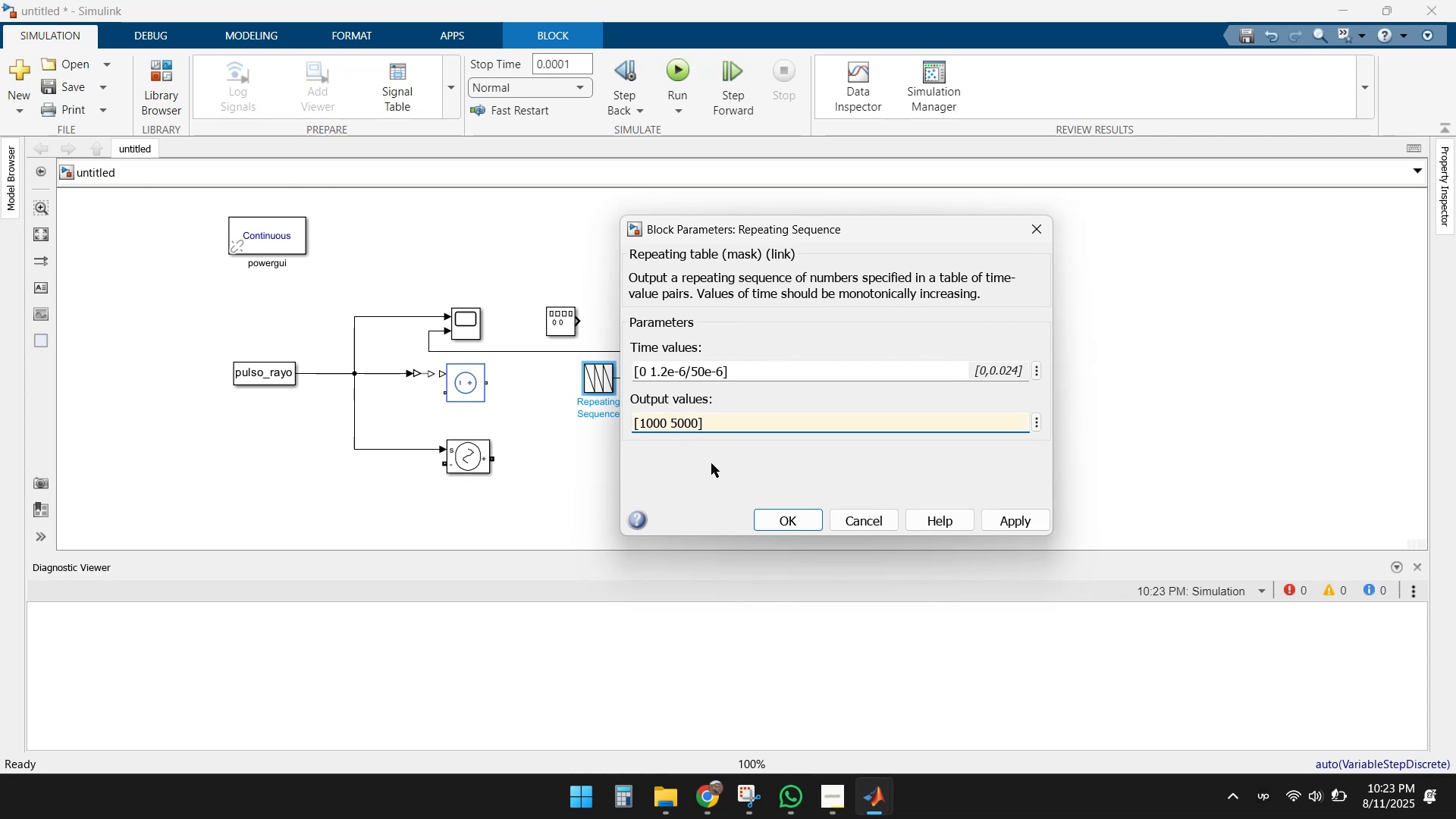 
key(Backspace)
 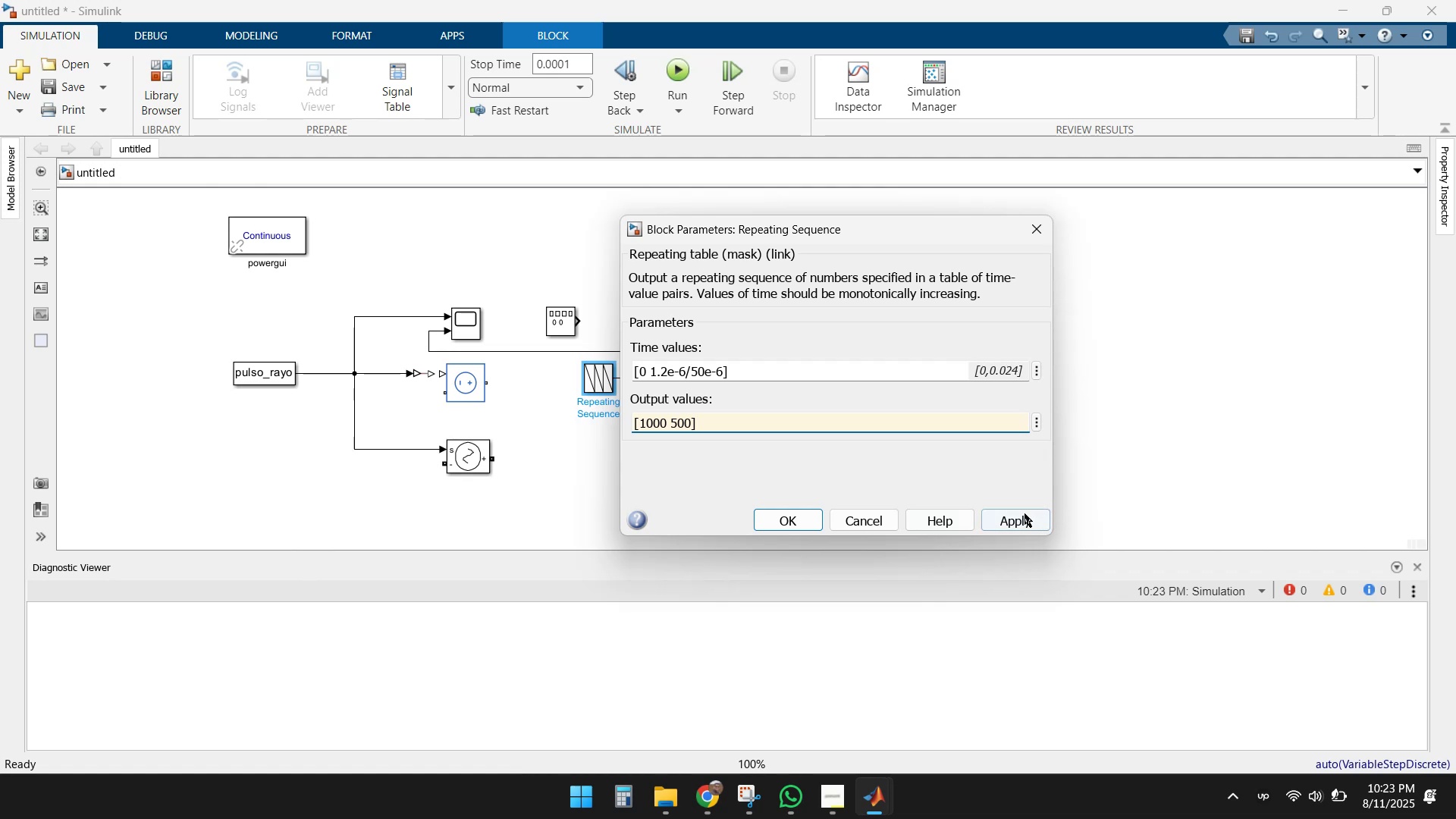 
left_click([1014, 514])
 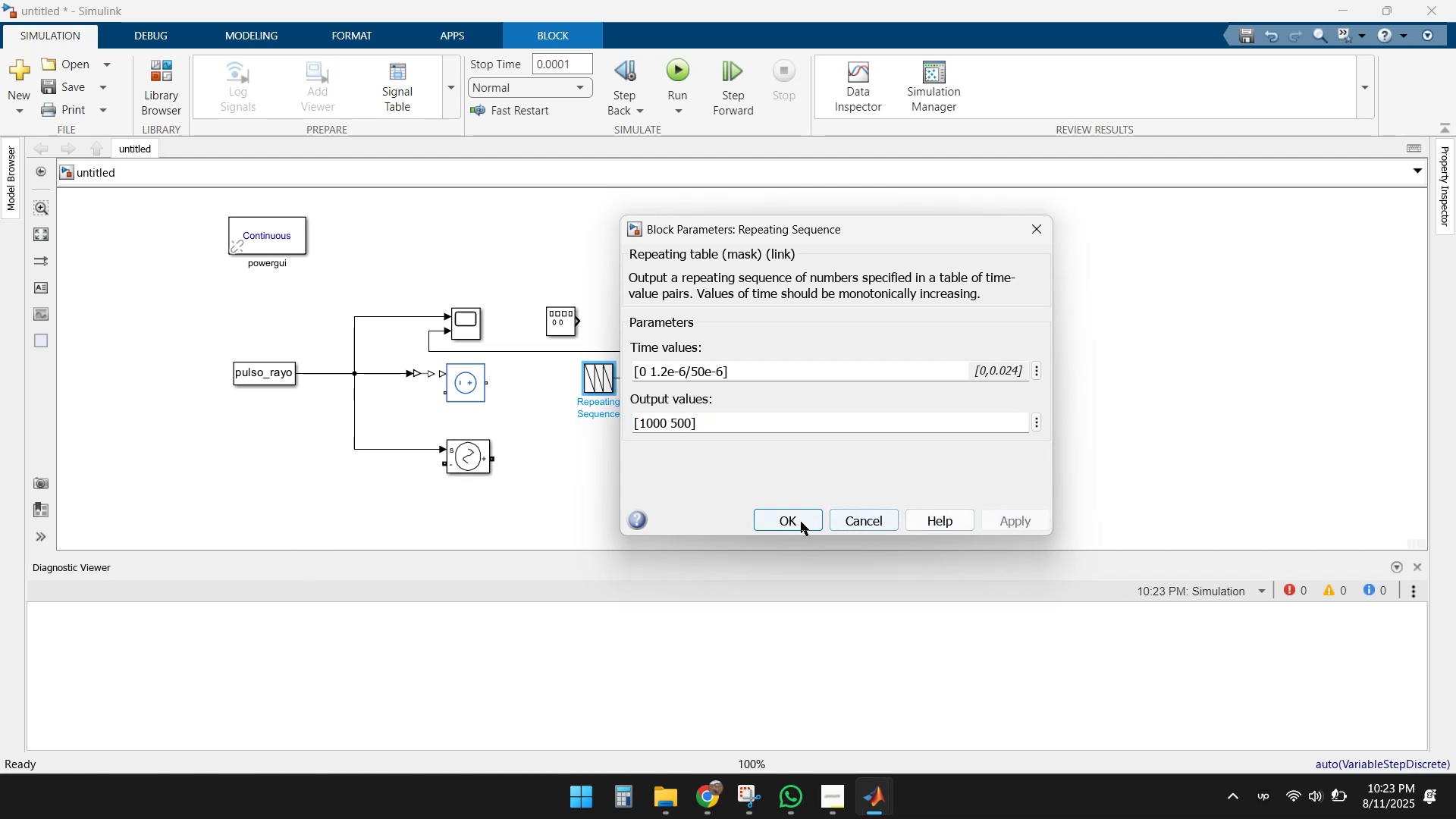 
left_click([799, 520])
 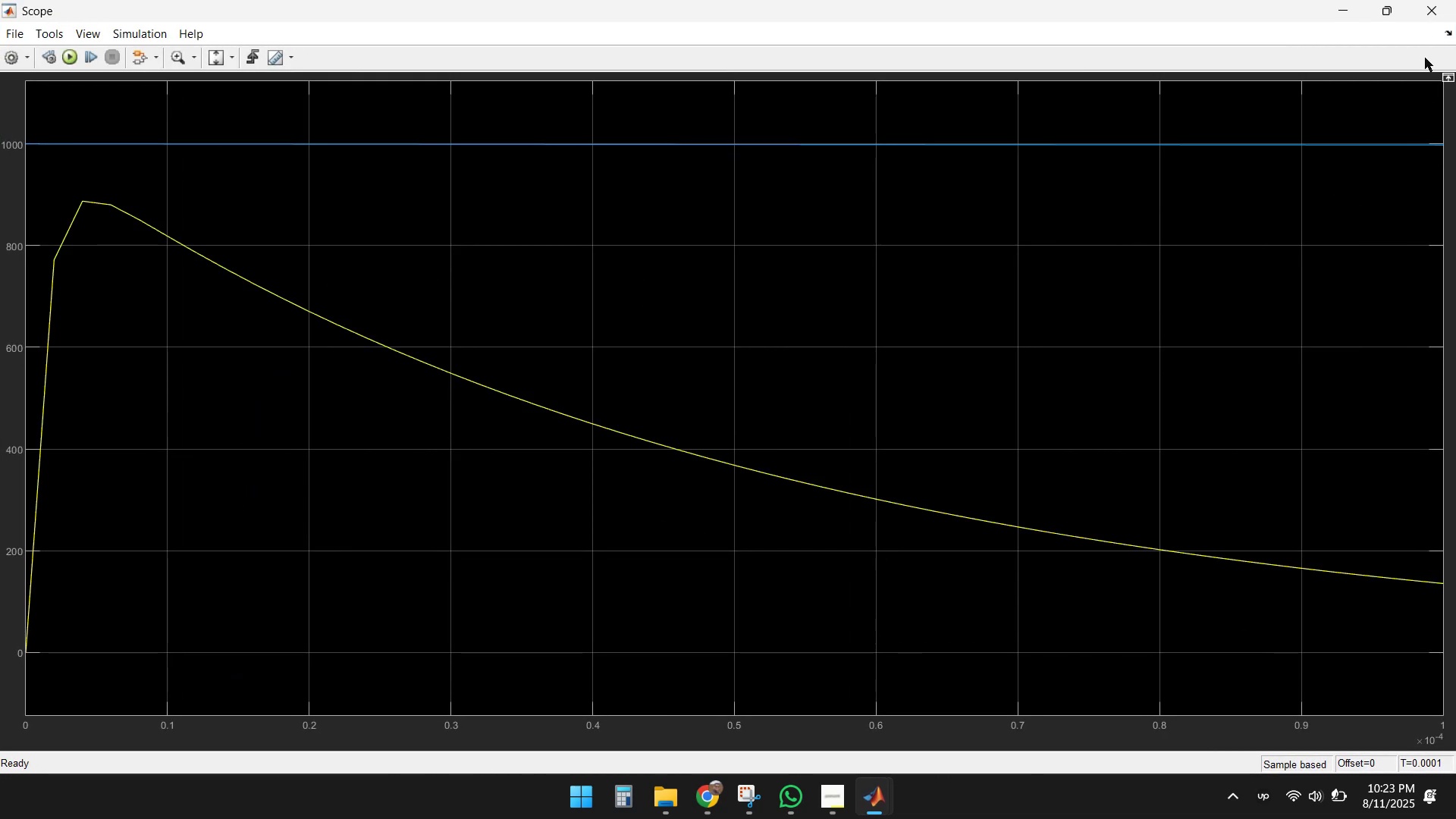 
wait(5.82)
 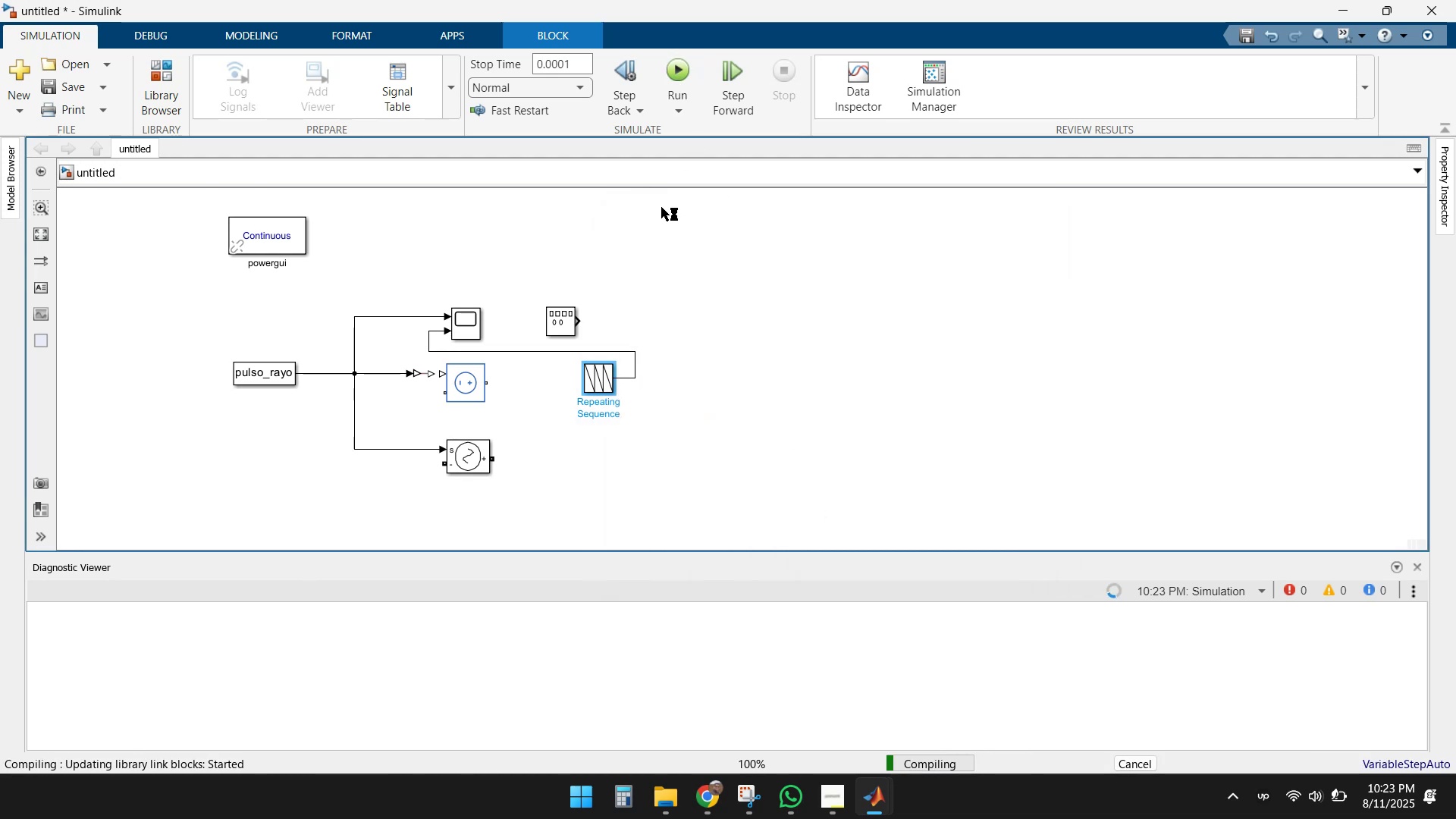 
left_click([1335, 8])
 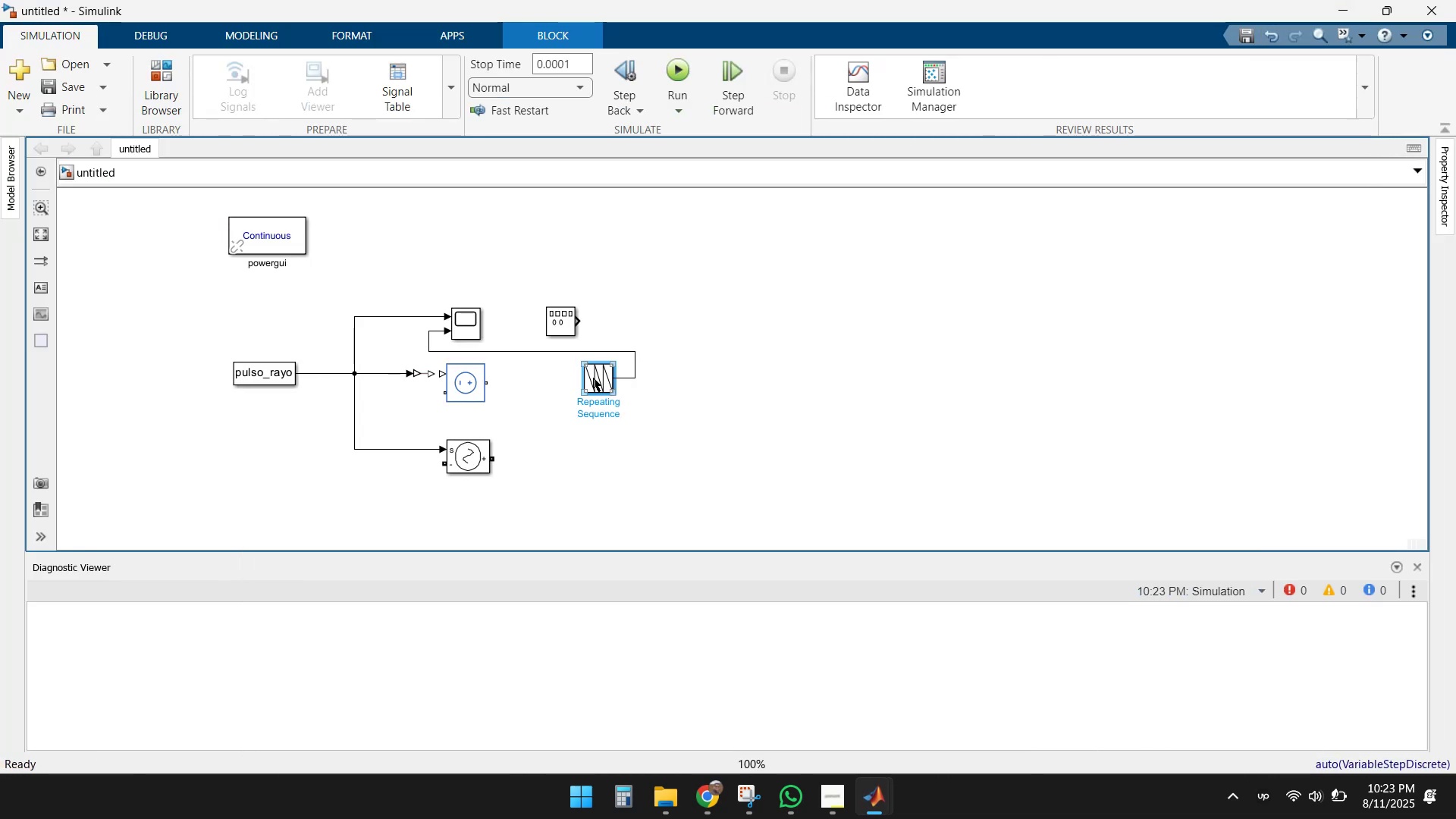 
double_click([593, 378])
 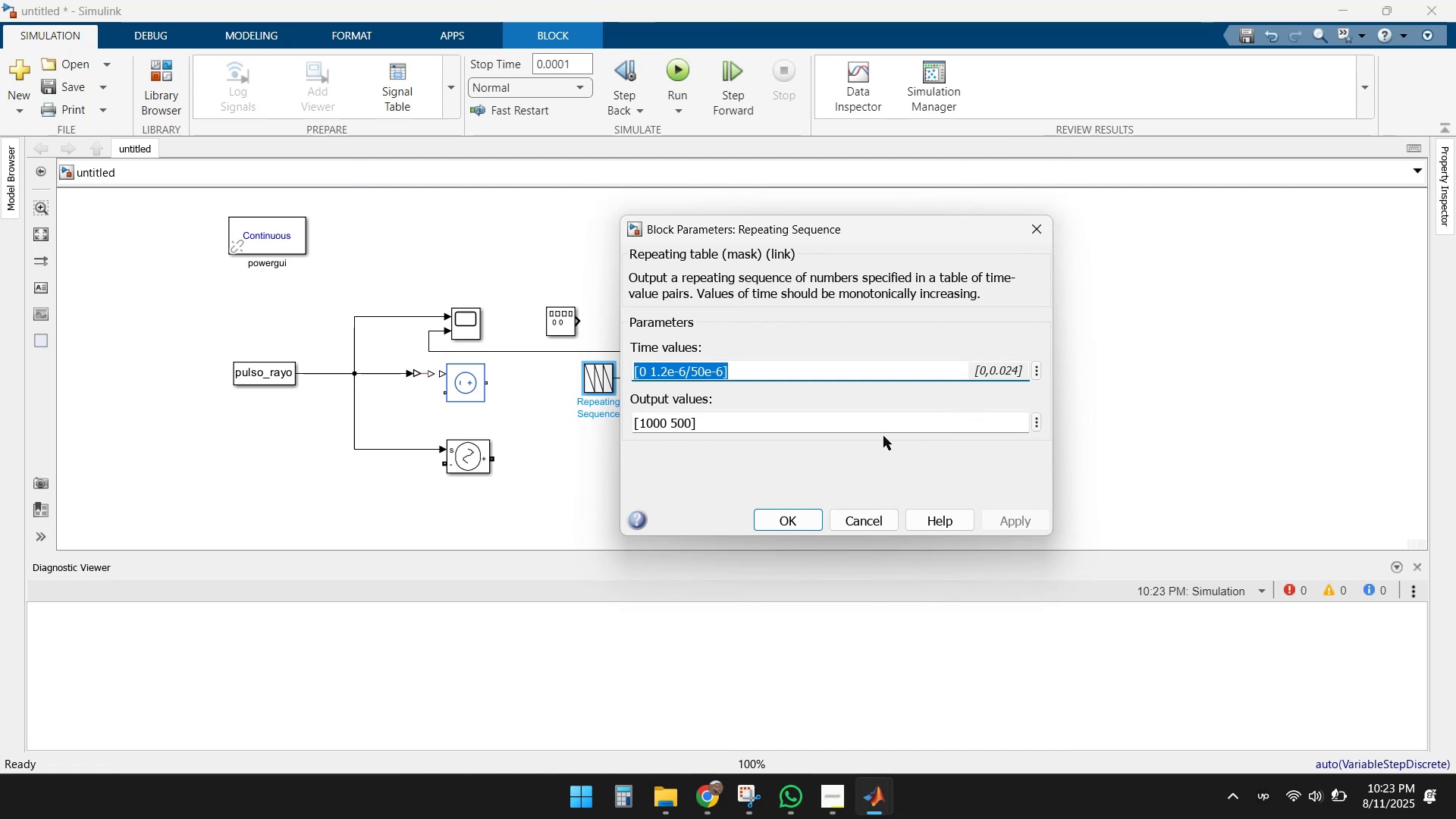 
left_click([871, 520])
 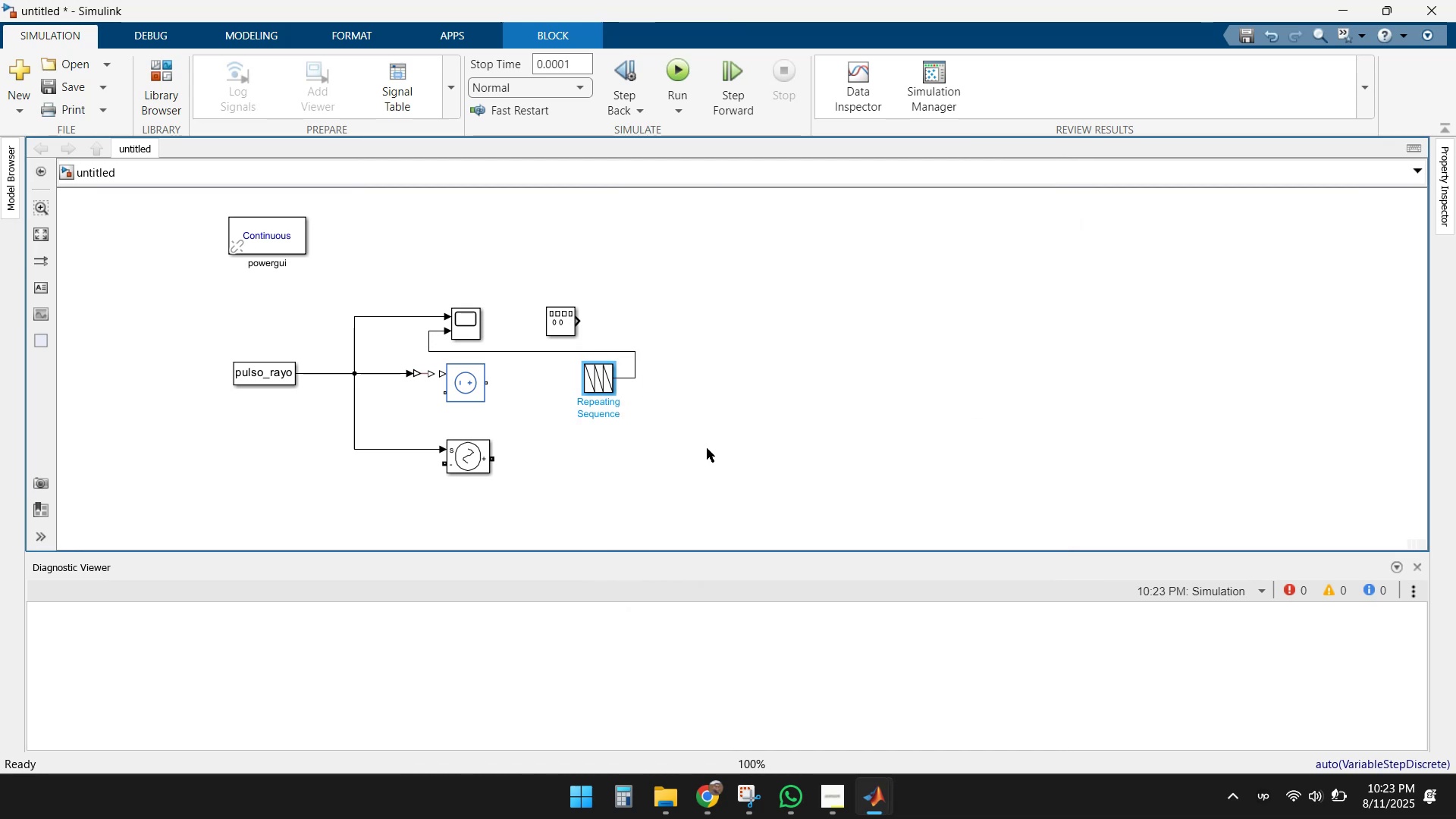 
key(Delete)
 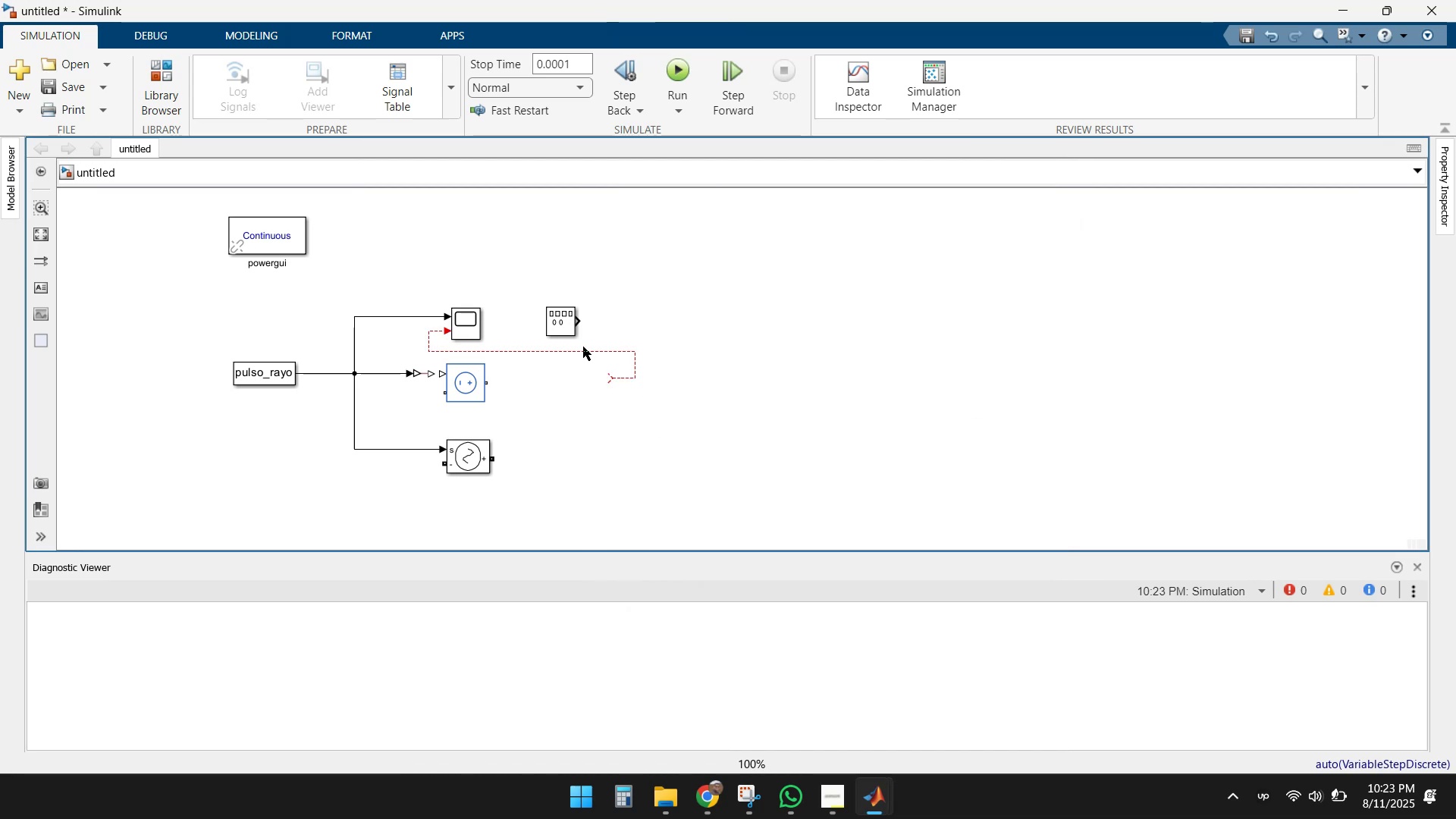 
left_click([582, 348])
 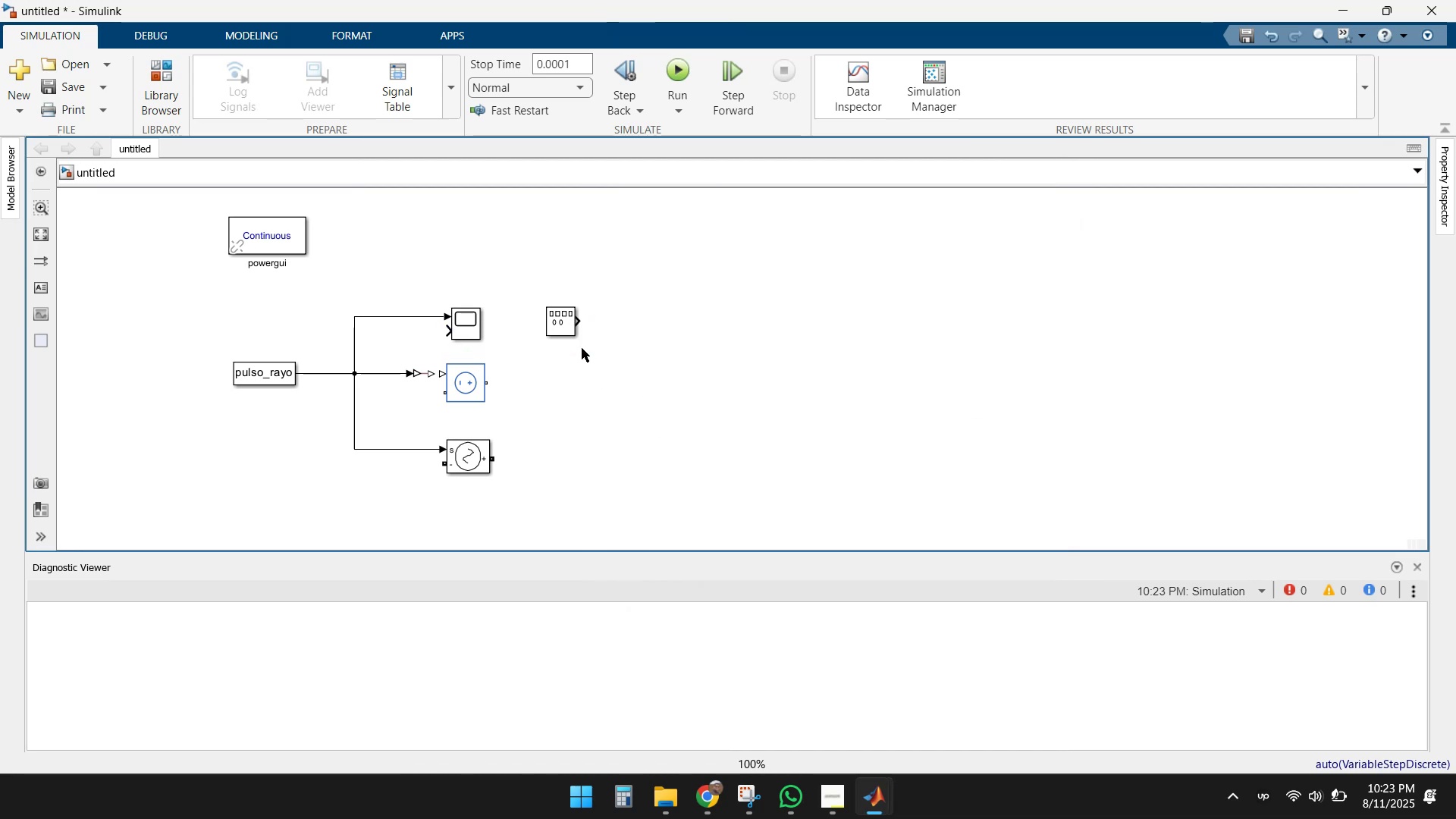 
key(Delete)
 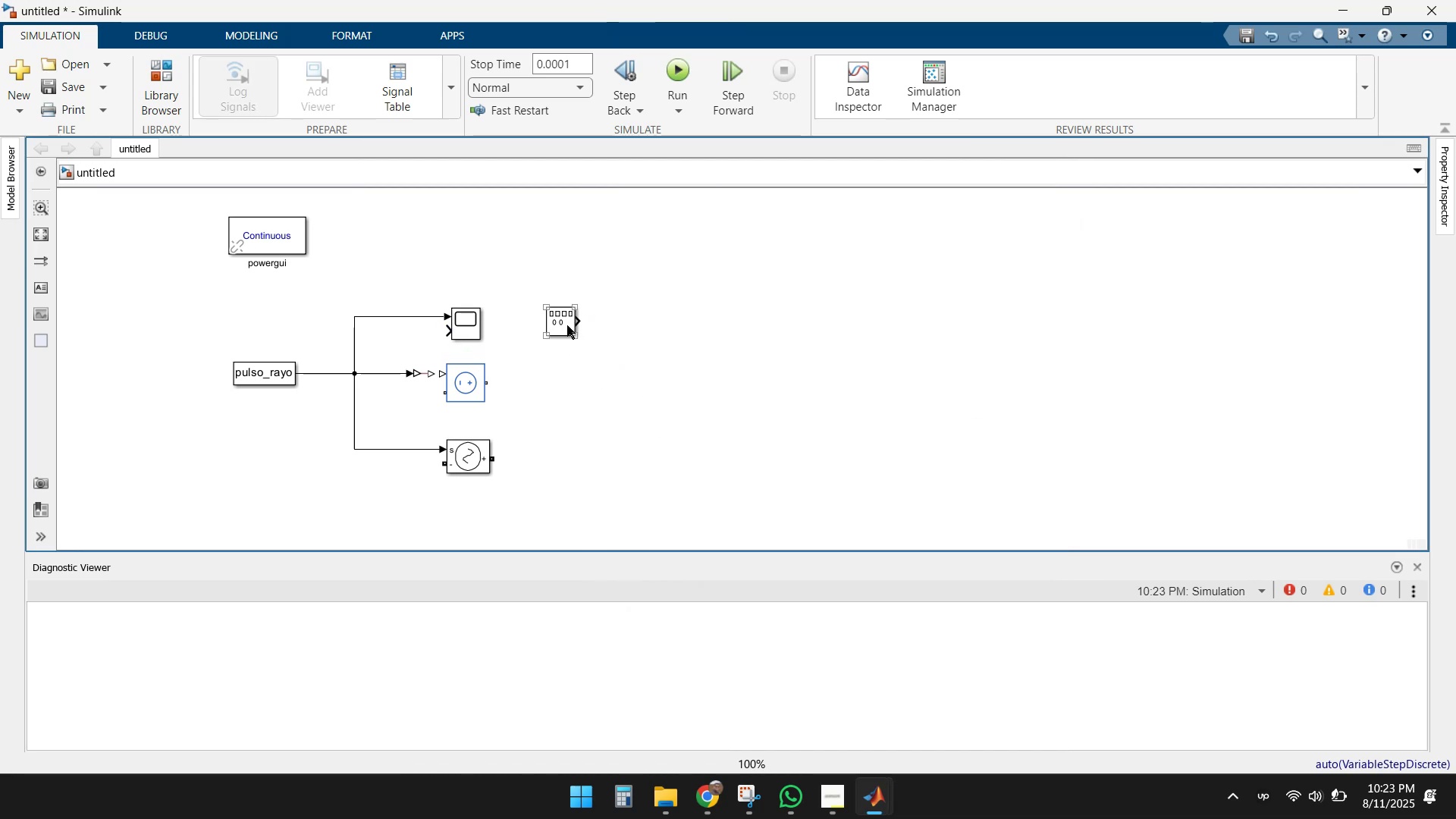 
double_click([567, 325])
 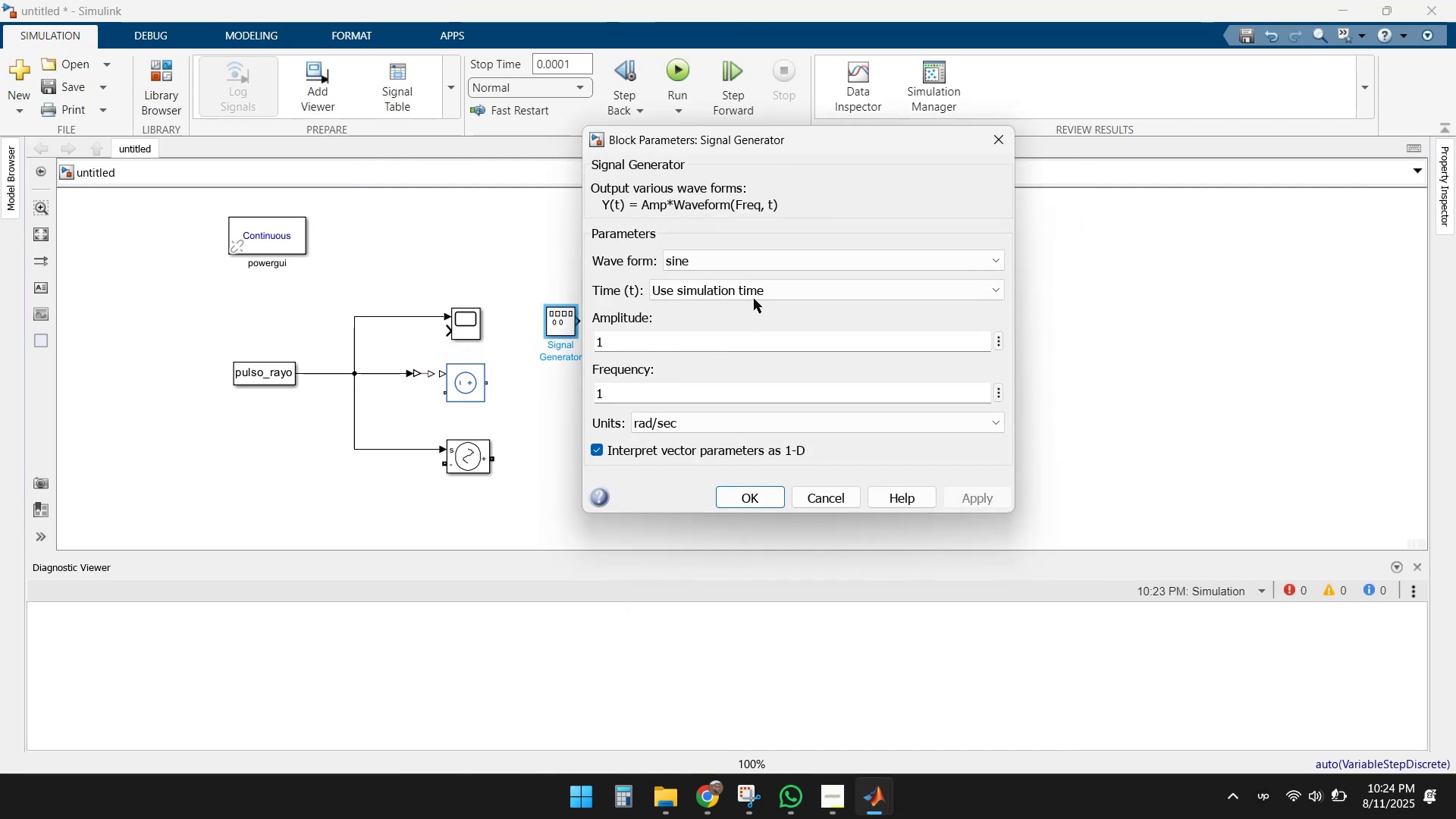 
left_click([749, 266])
 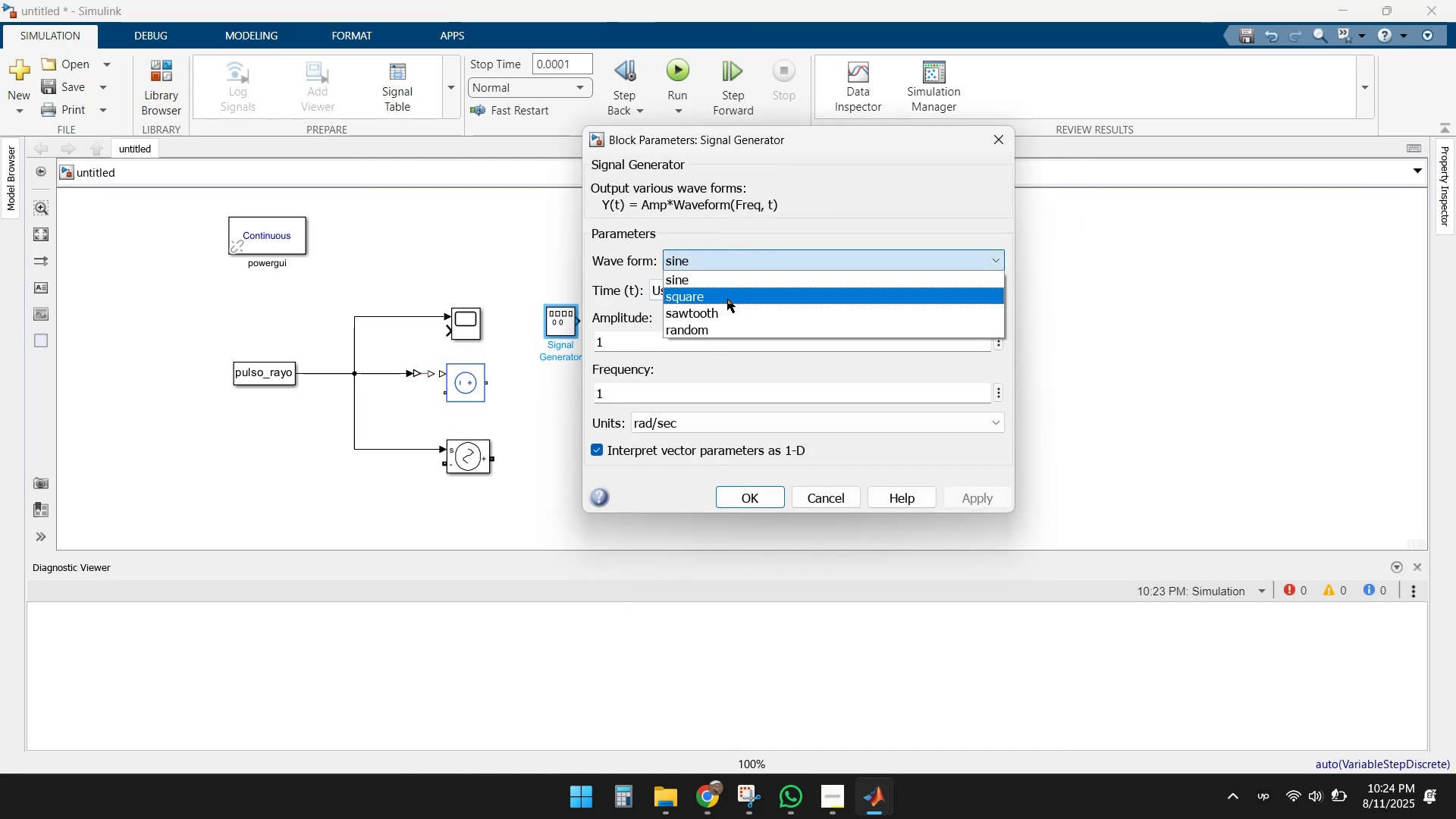 
left_click([727, 299])
 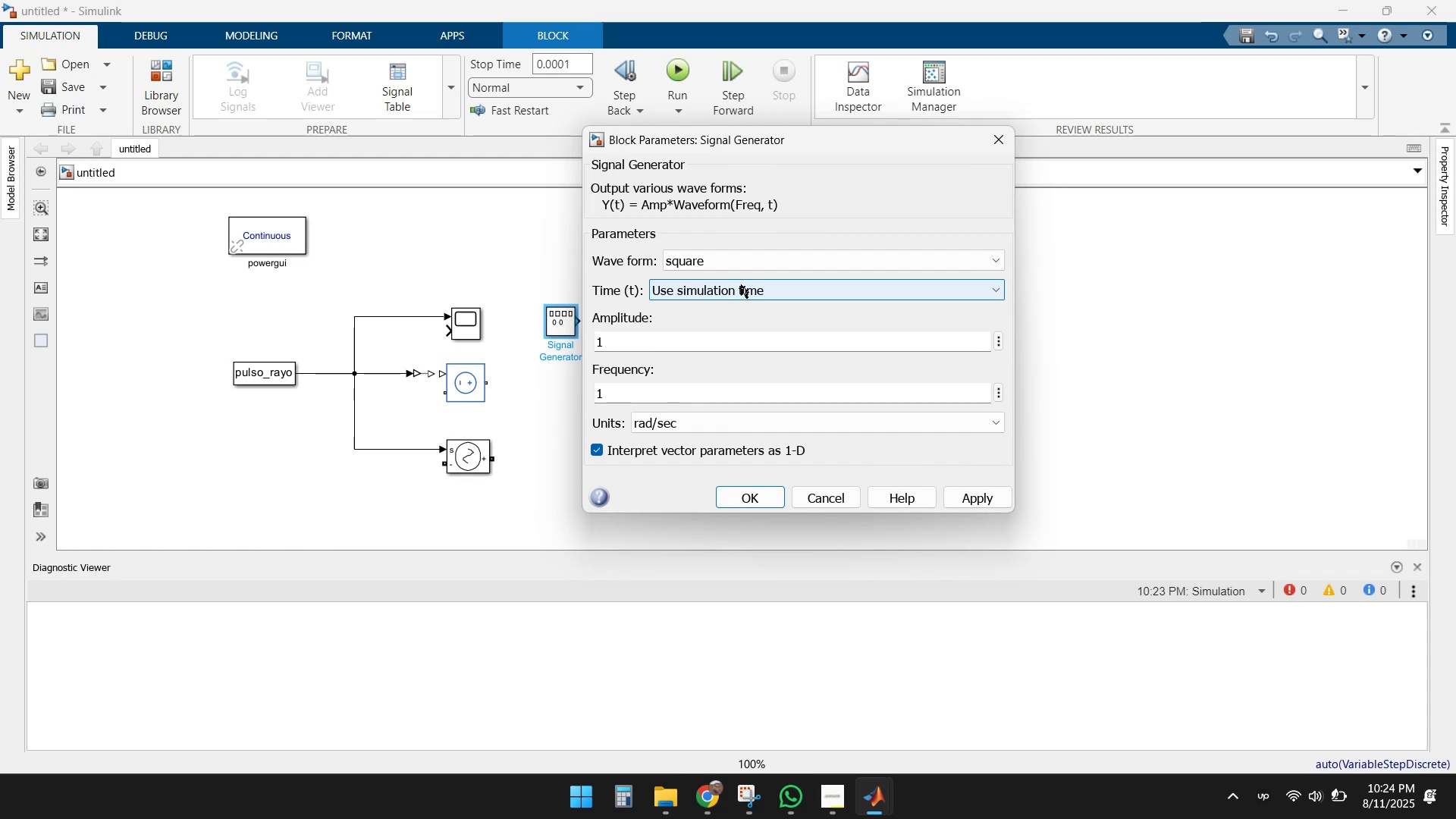 
left_click([739, 287])
 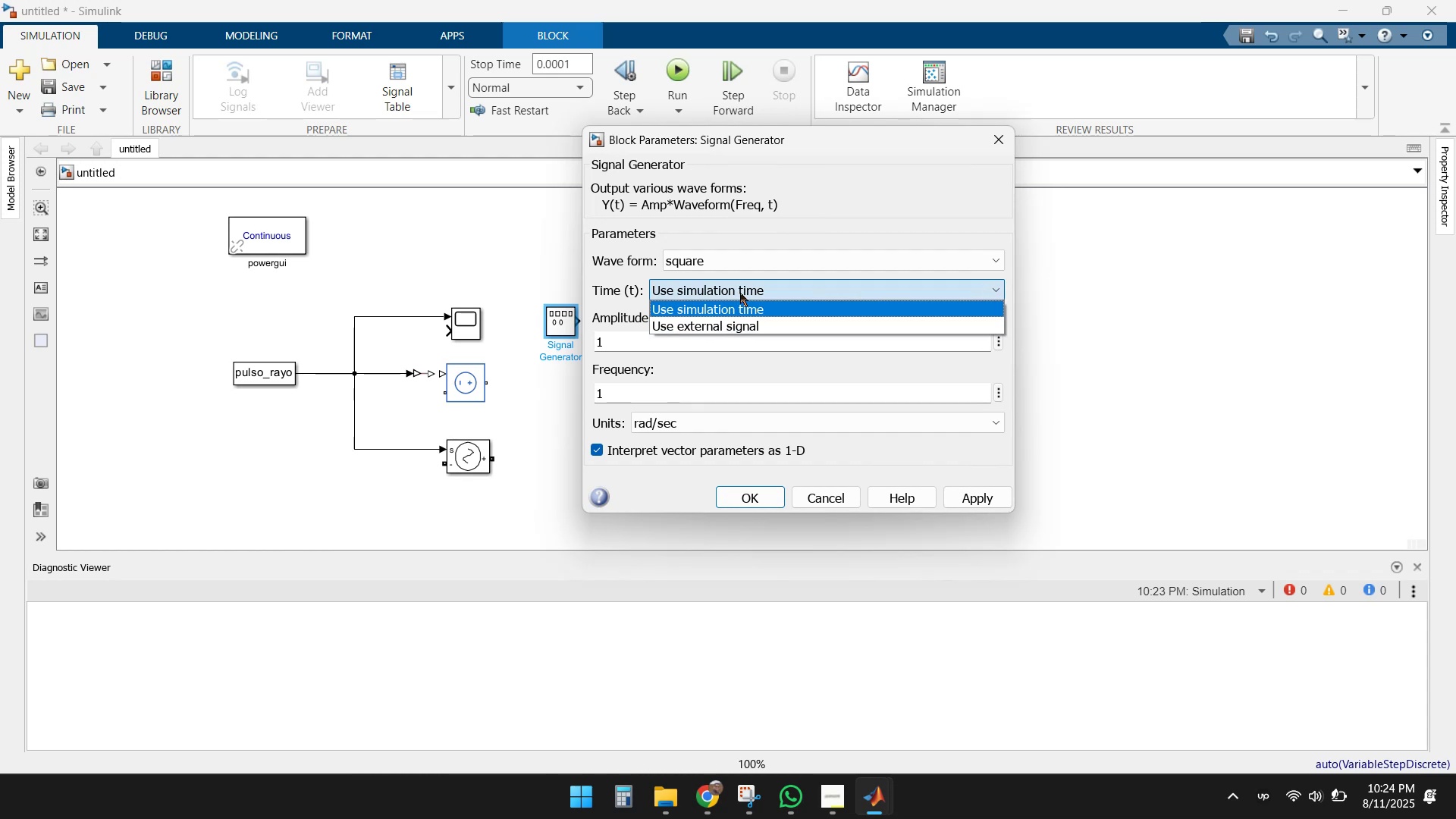 
left_click([740, 293])
 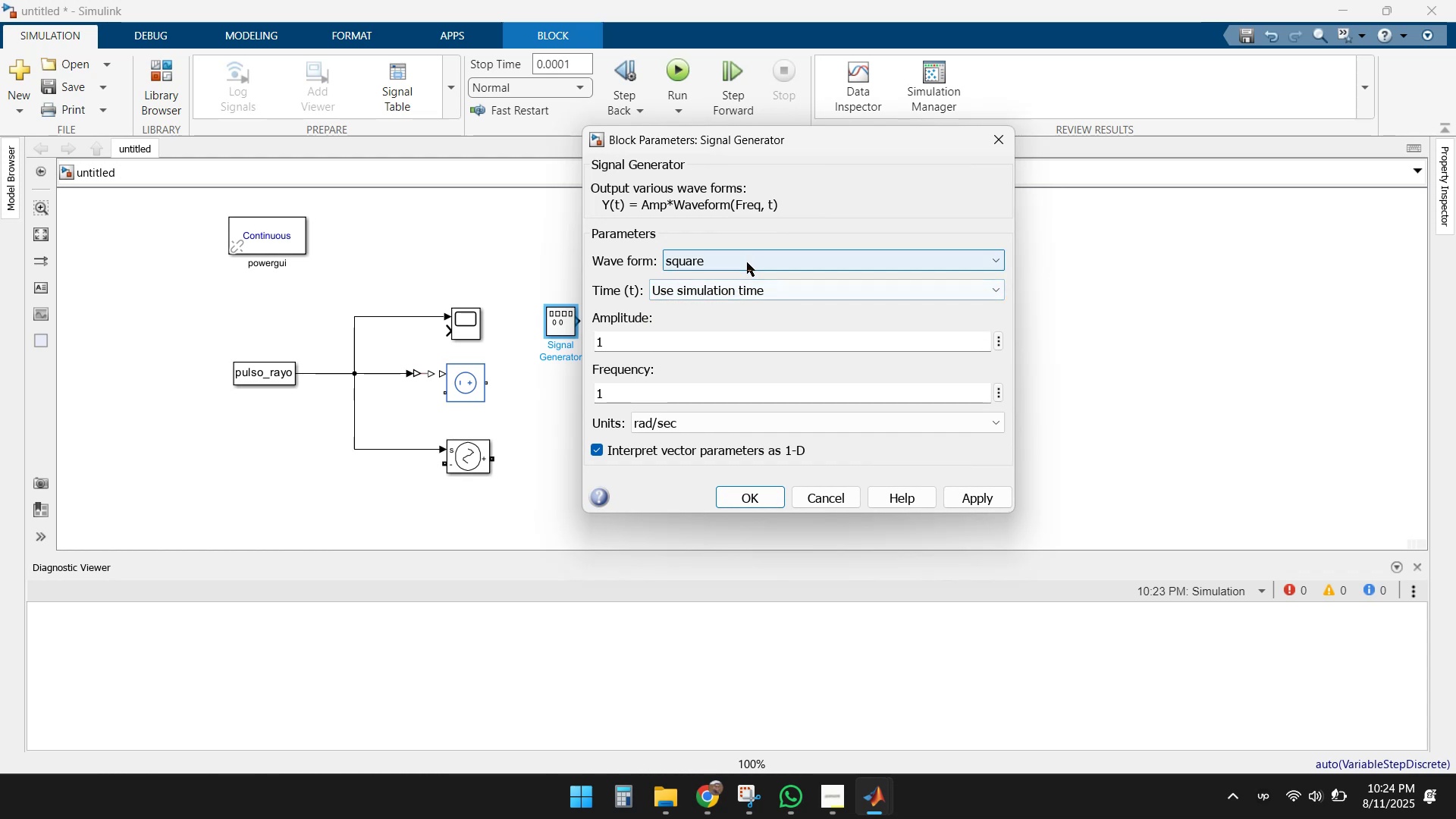 
left_click([747, 262])
 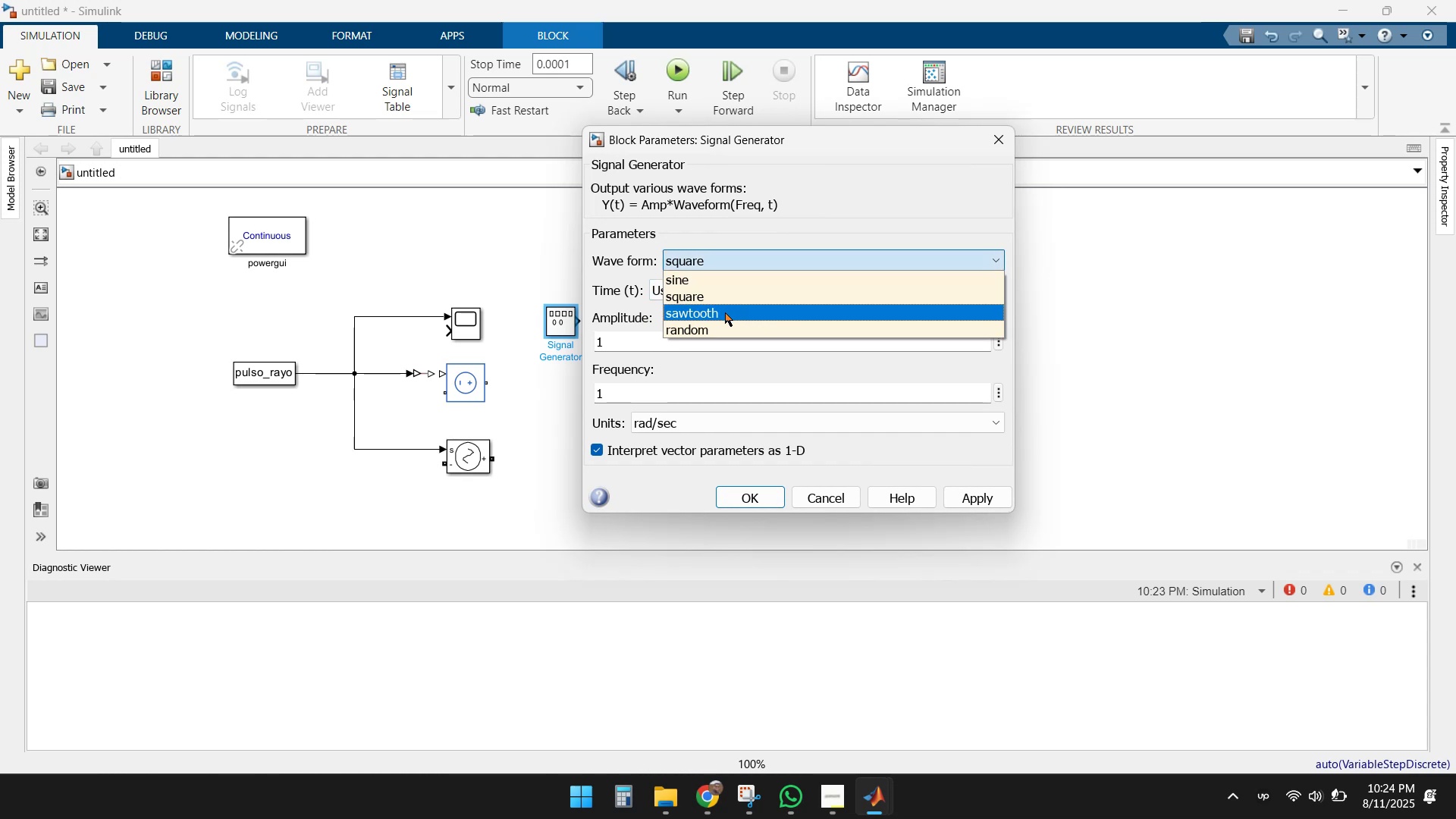 
left_click([725, 312])
 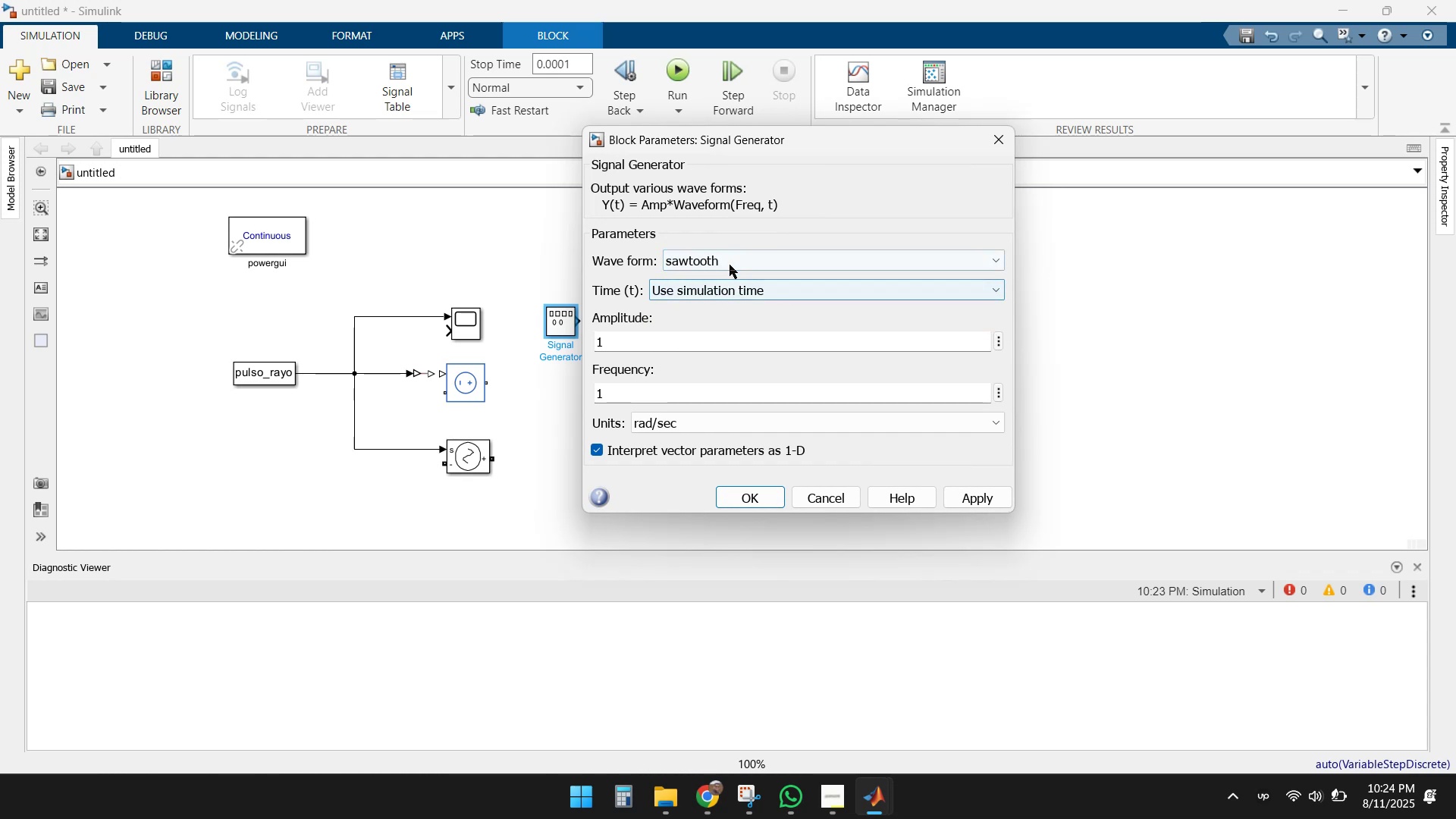 
left_click([730, 264])
 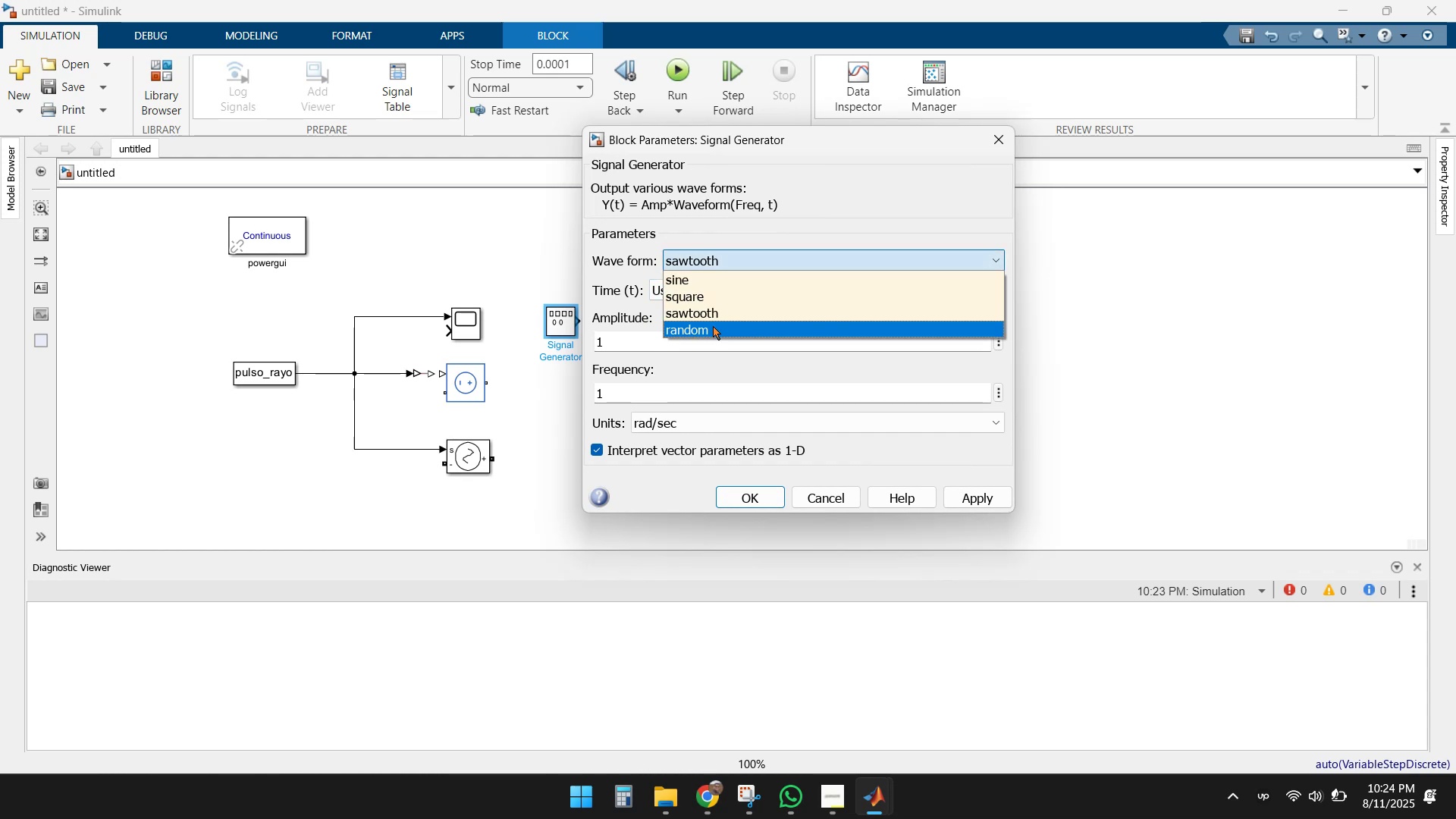 
left_click([713, 327])
 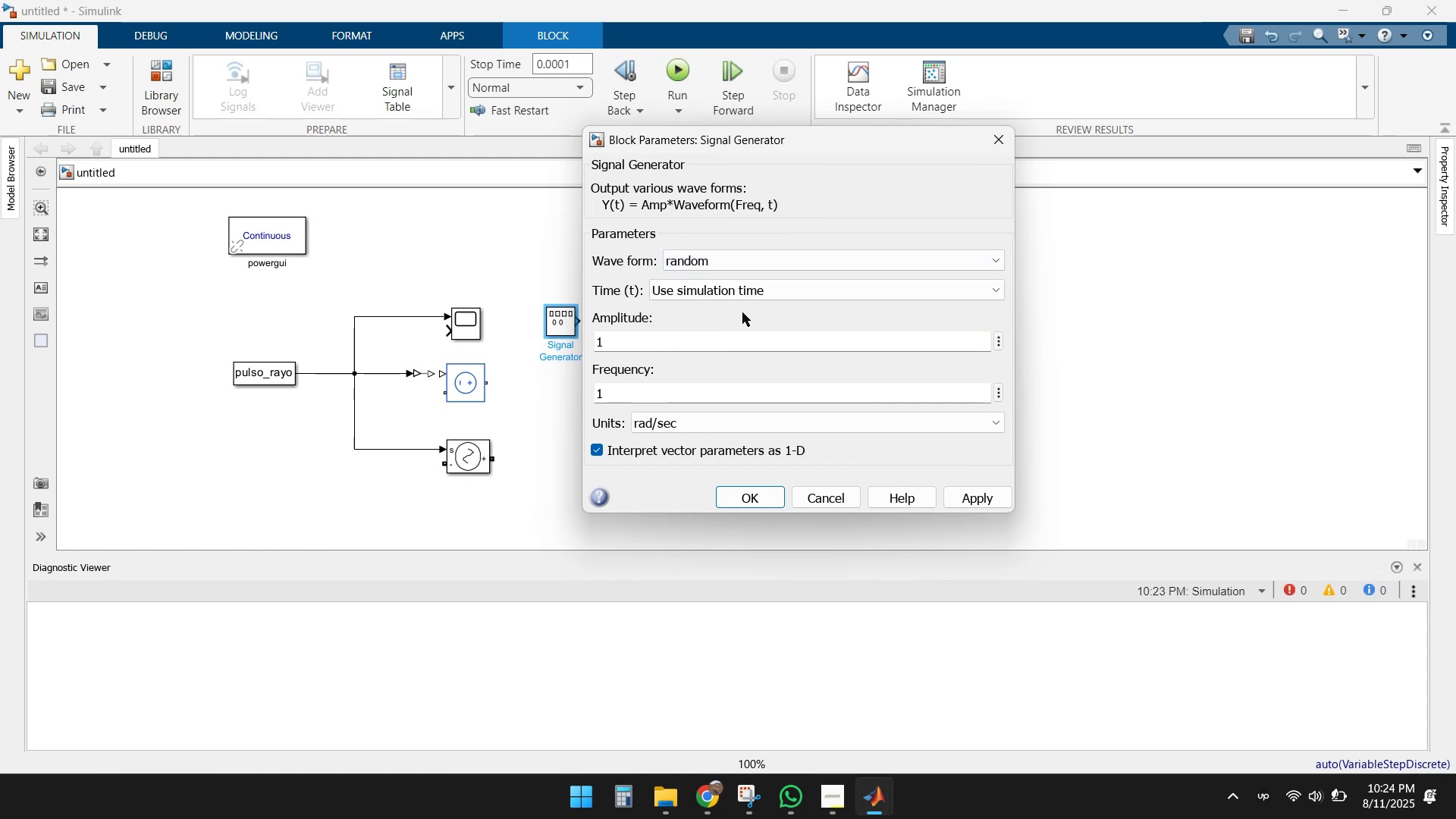 
left_click([742, 315])
 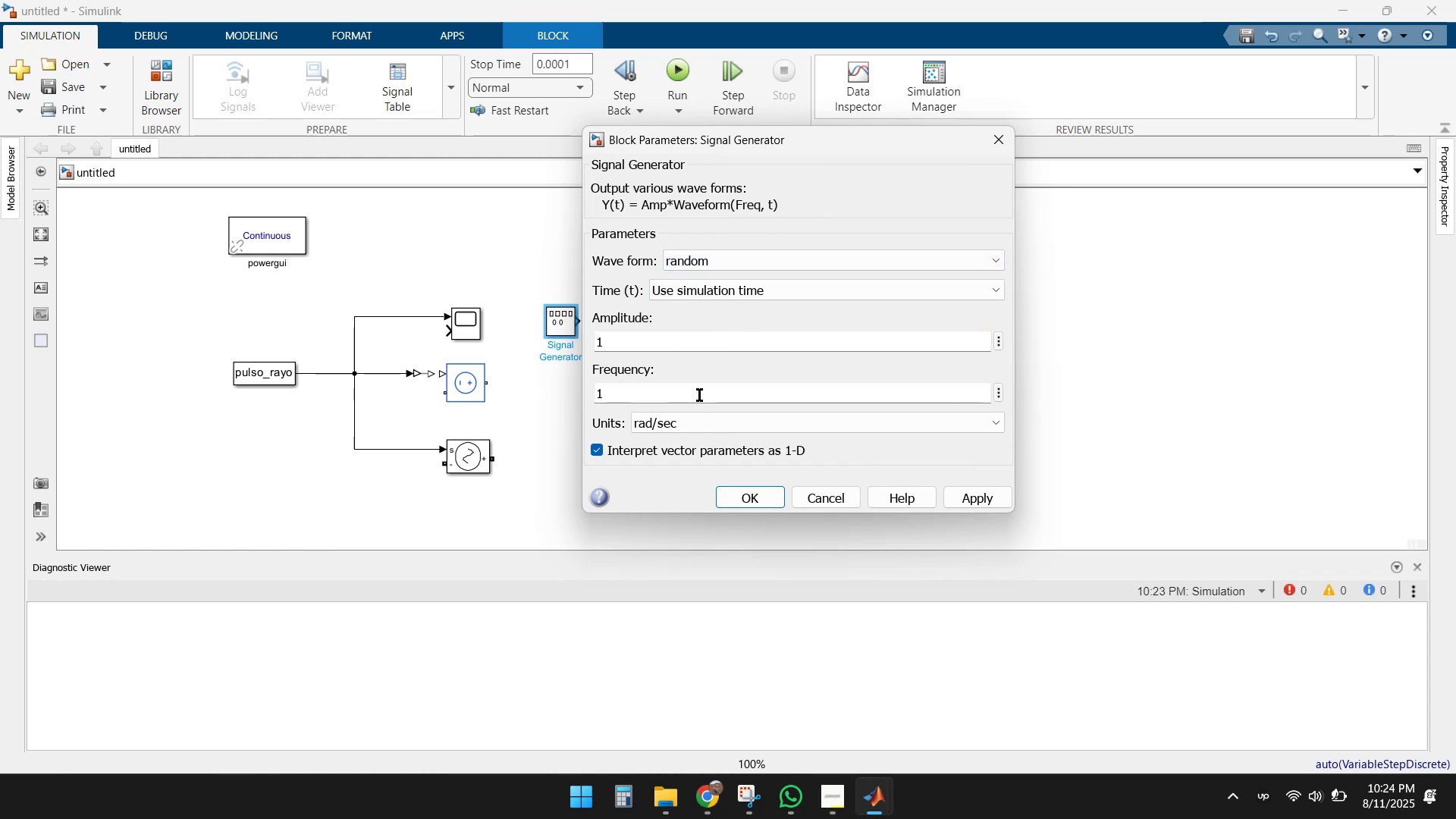 
scroll: coordinate [700, 419], scroll_direction: down, amount: 4.0
 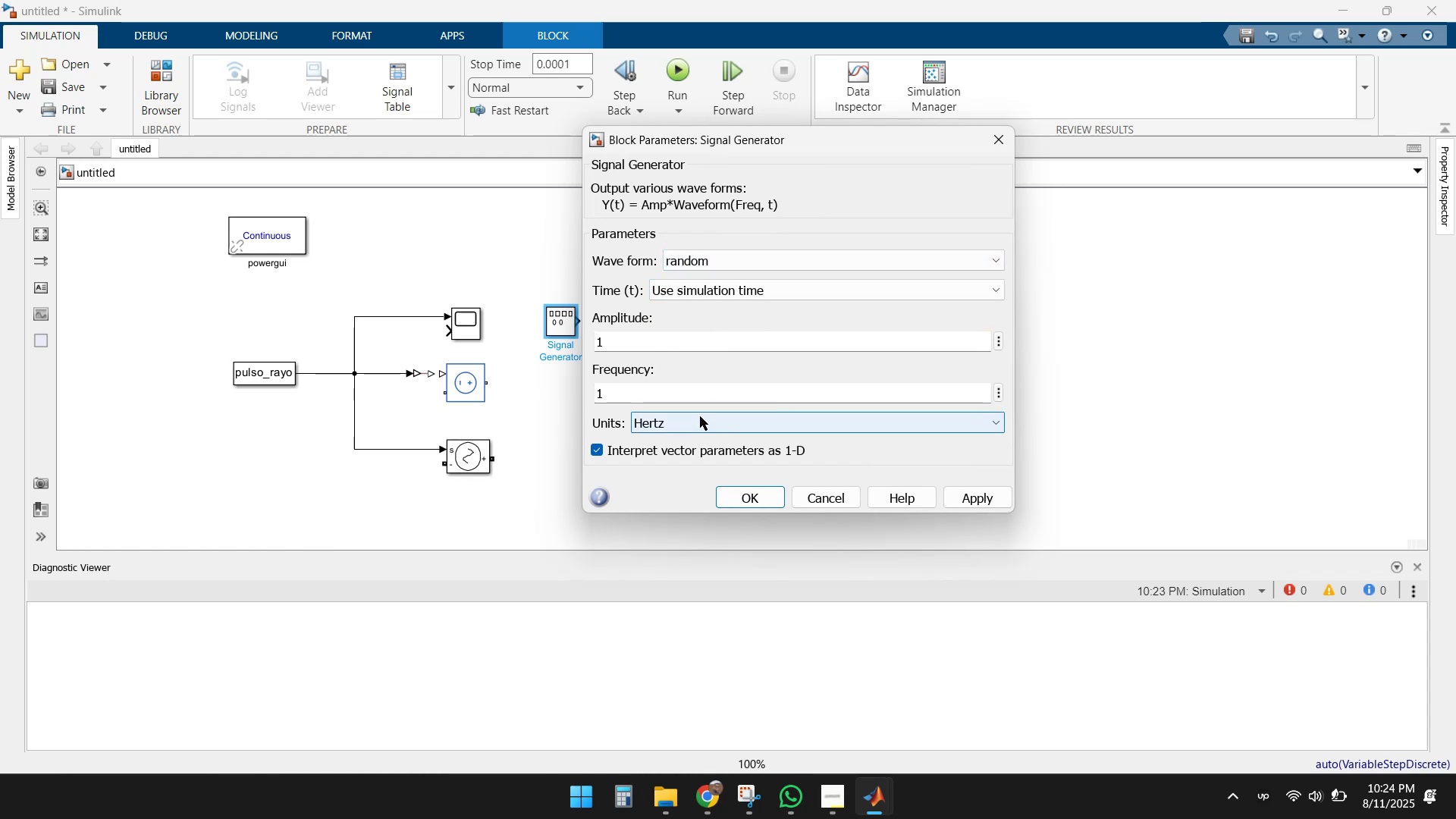 
scroll: coordinate [700, 416], scroll_direction: up, amount: 3.0
 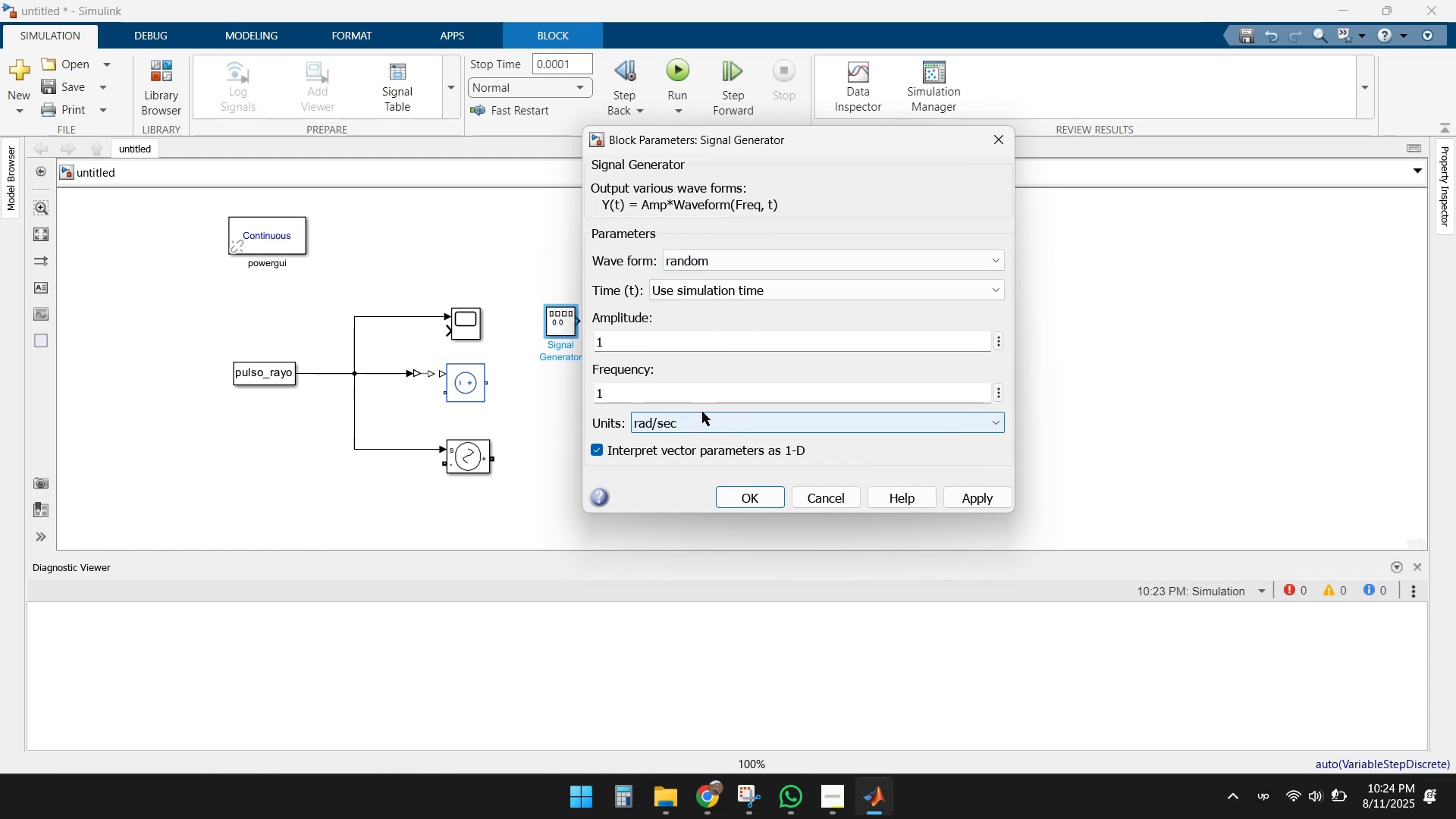 
scroll: coordinate [703, 419], scroll_direction: down, amount: 1.0
 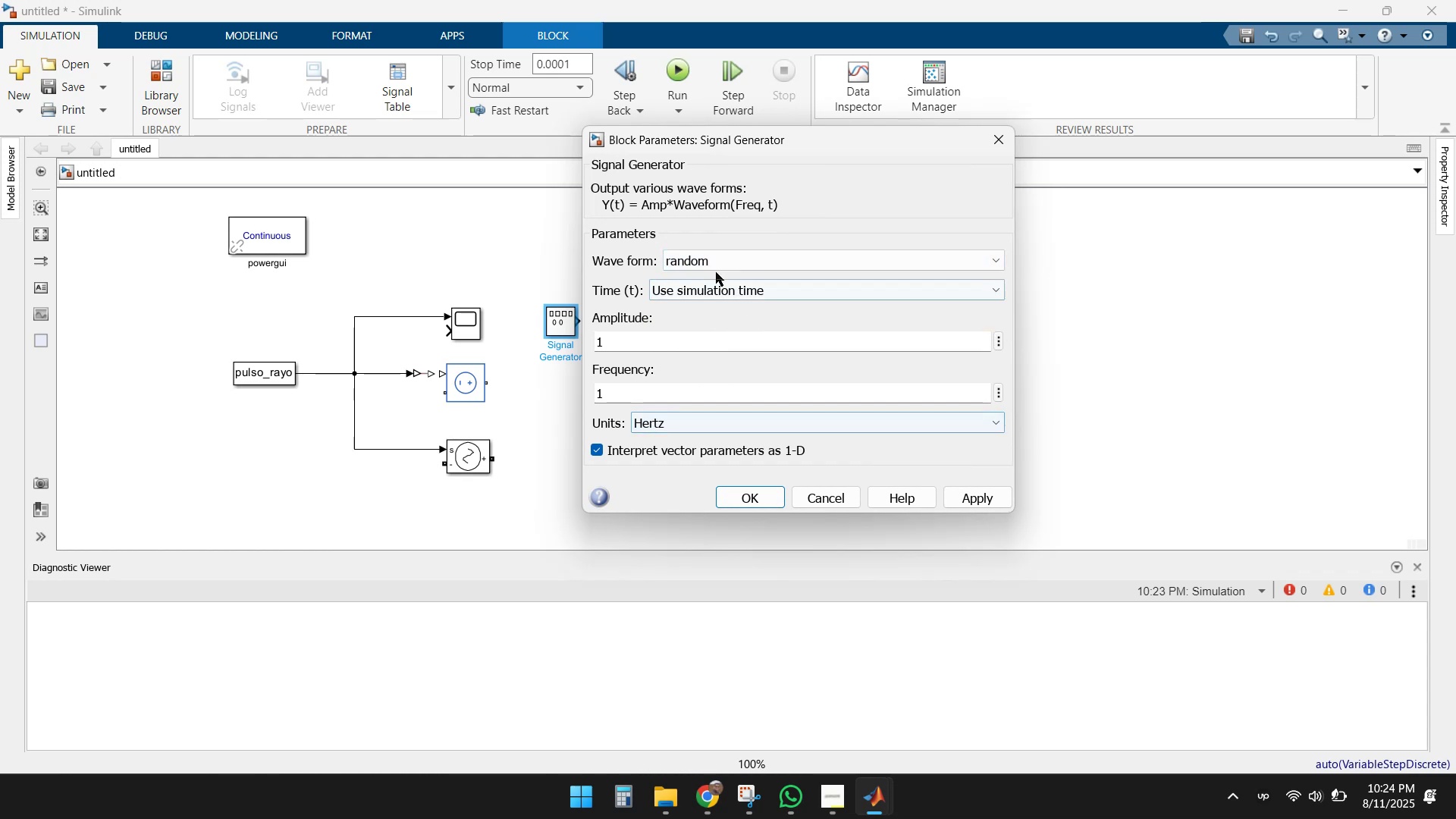 
left_click([719, 256])
 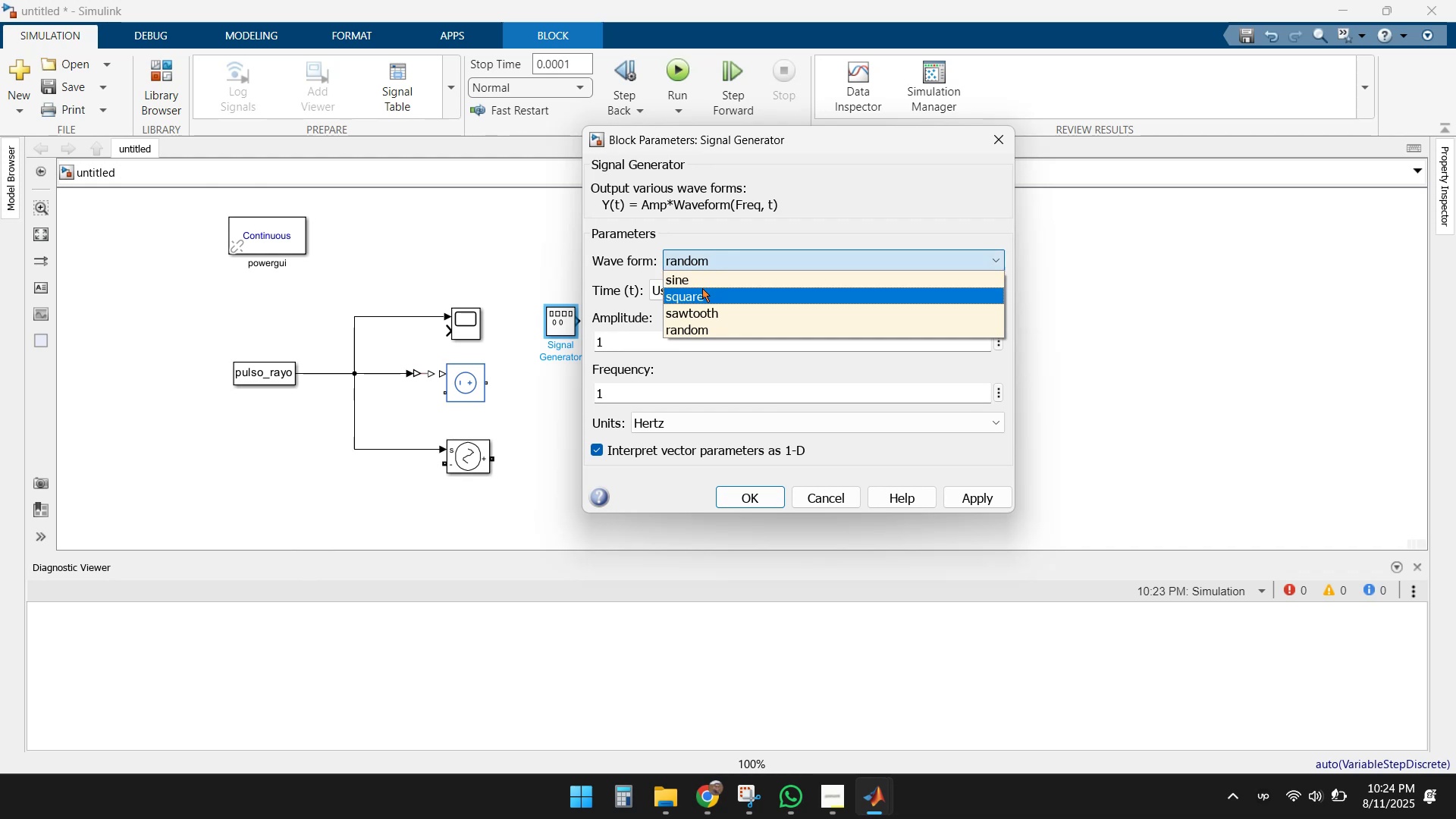 
left_click([701, 289])
 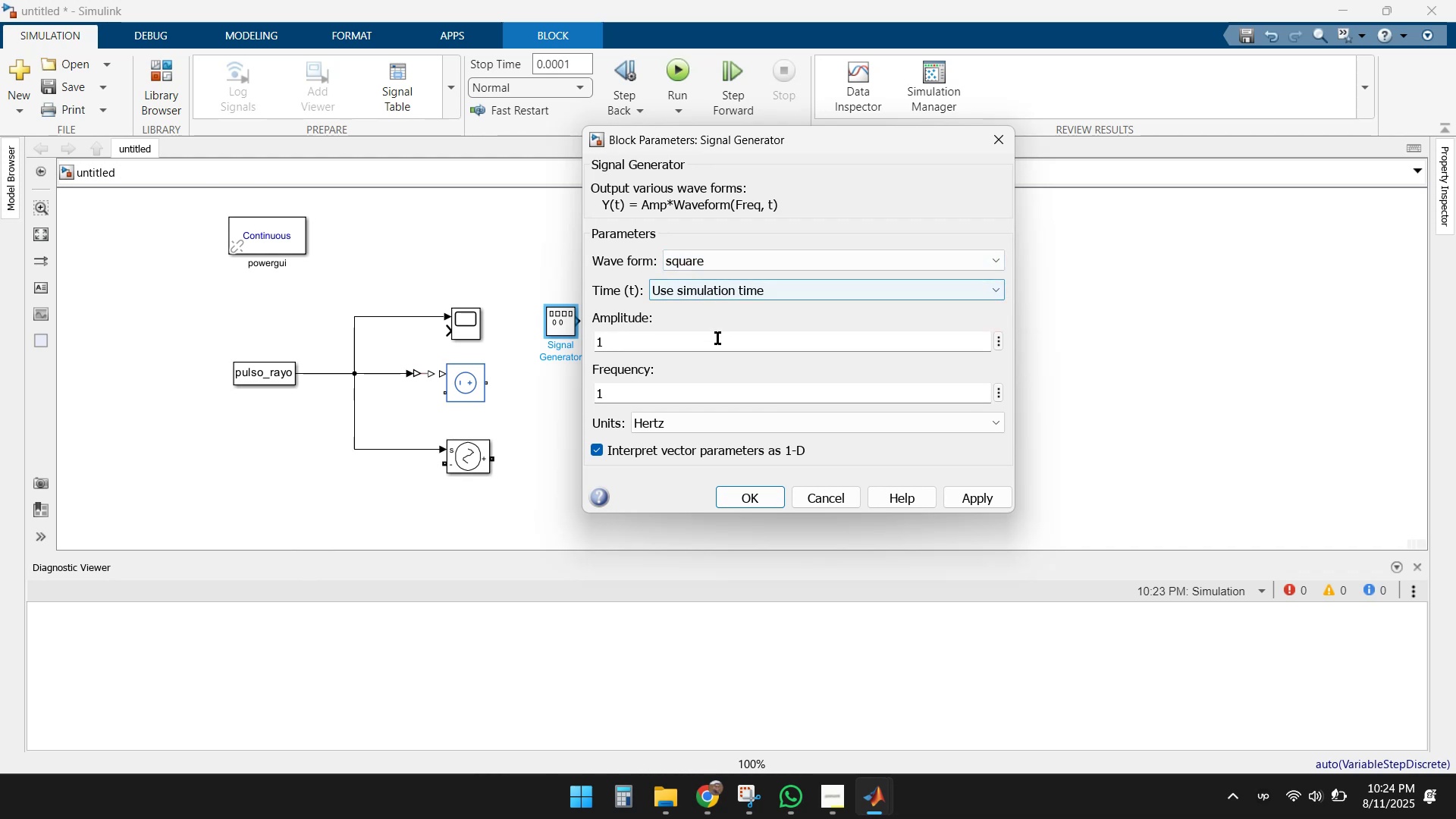 
left_click([717, 338])
 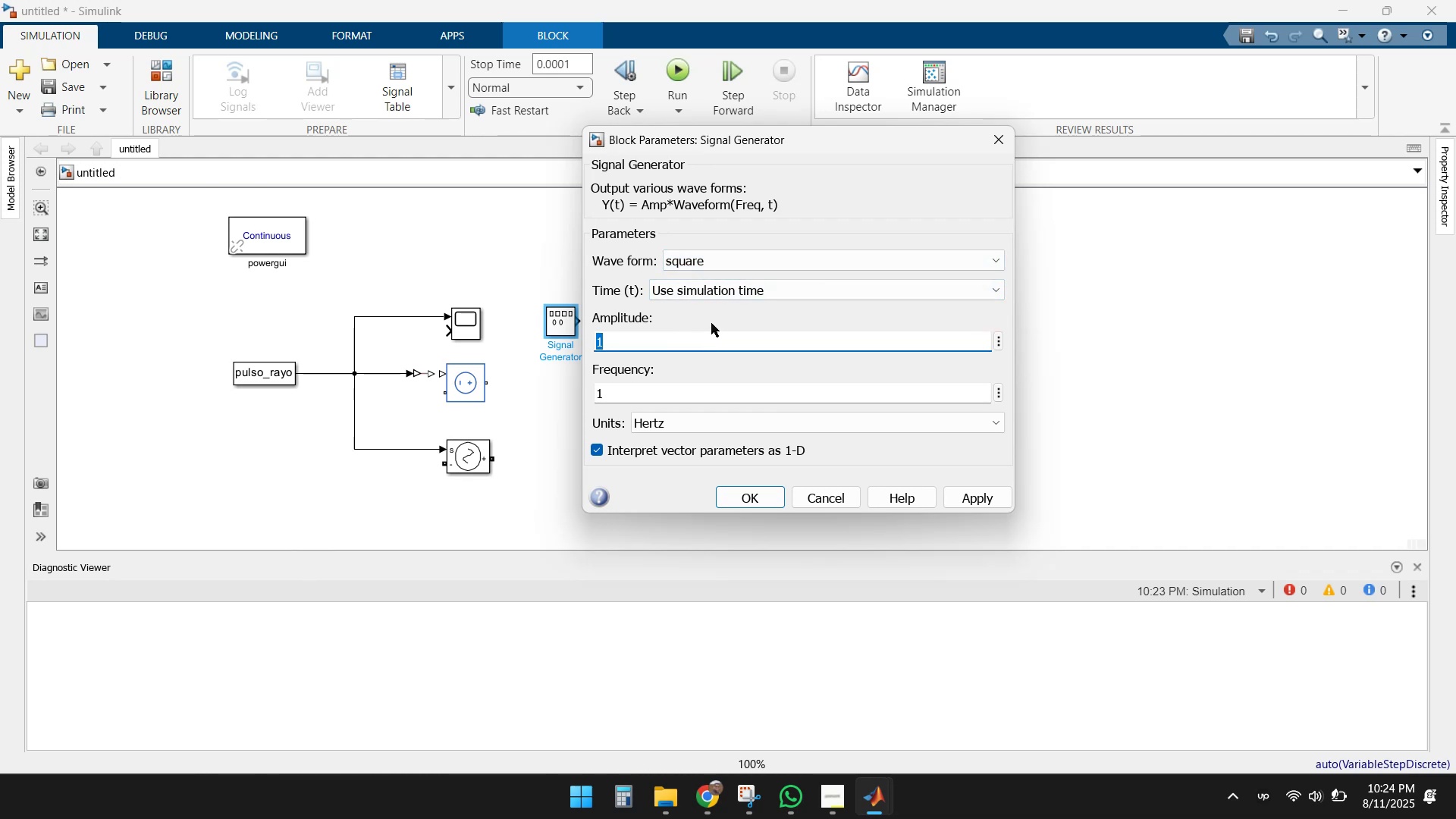 
left_click([711, 323])
 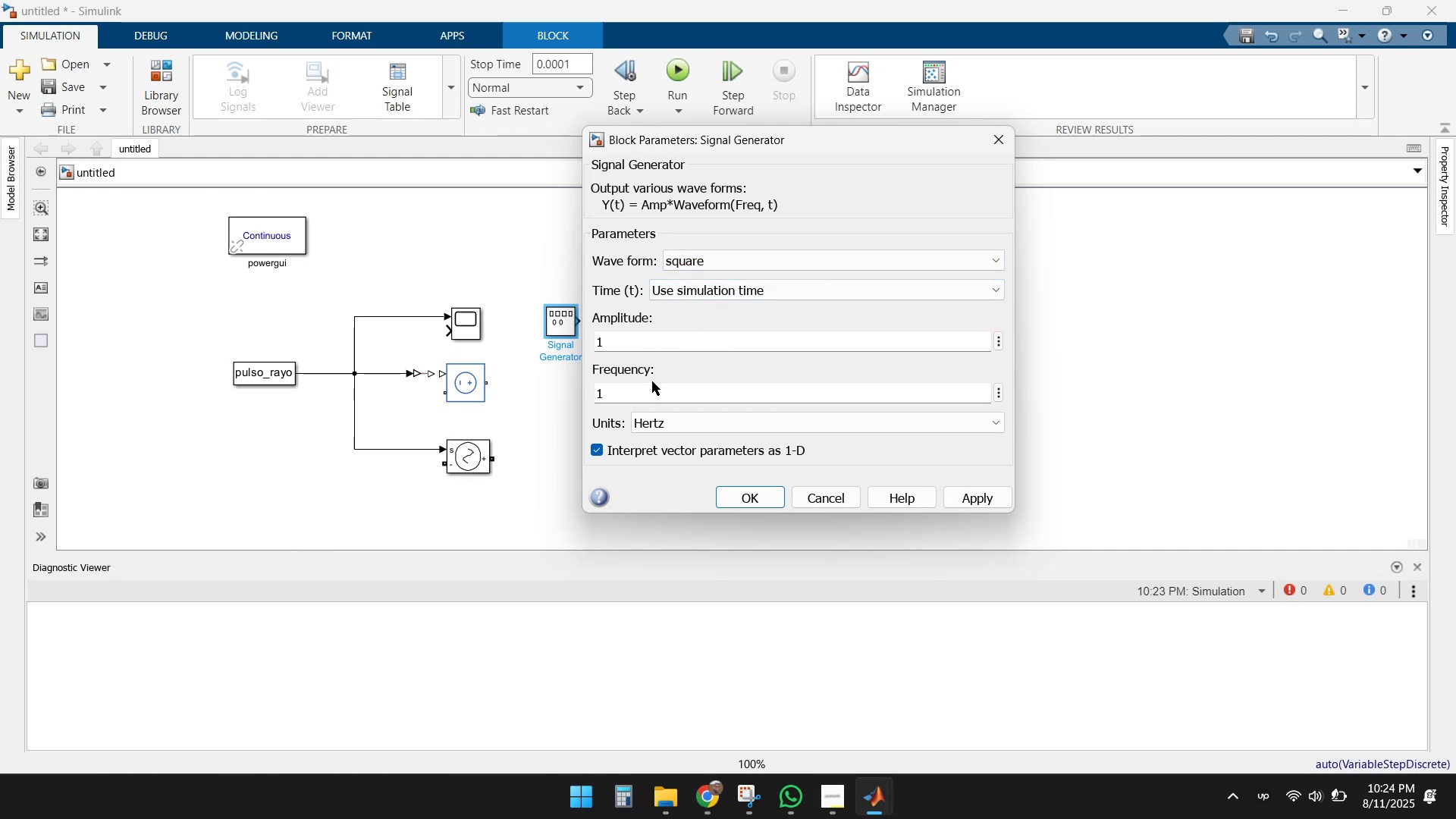 
left_click([629, 397])
 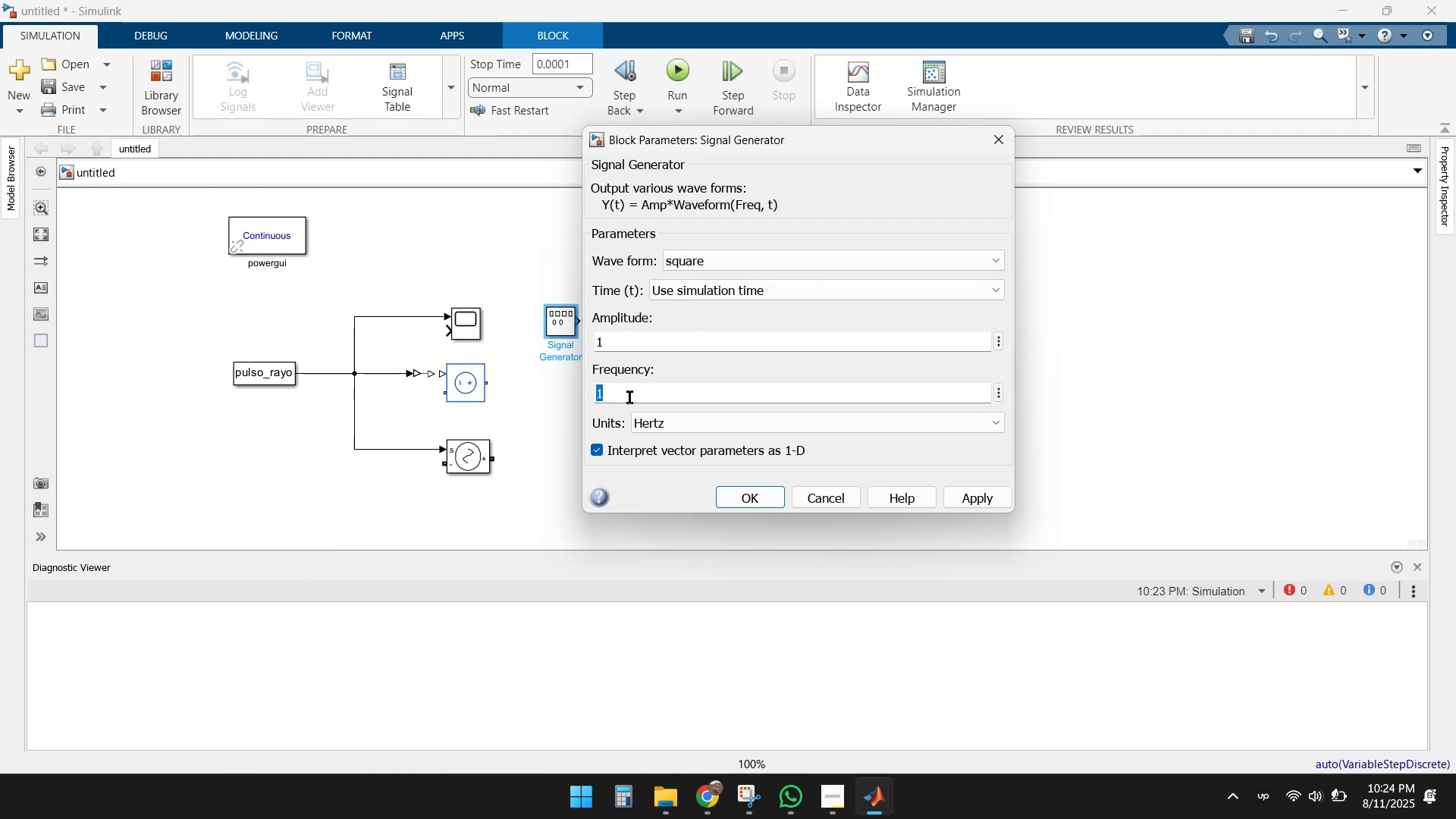 
key(Numpad6)
 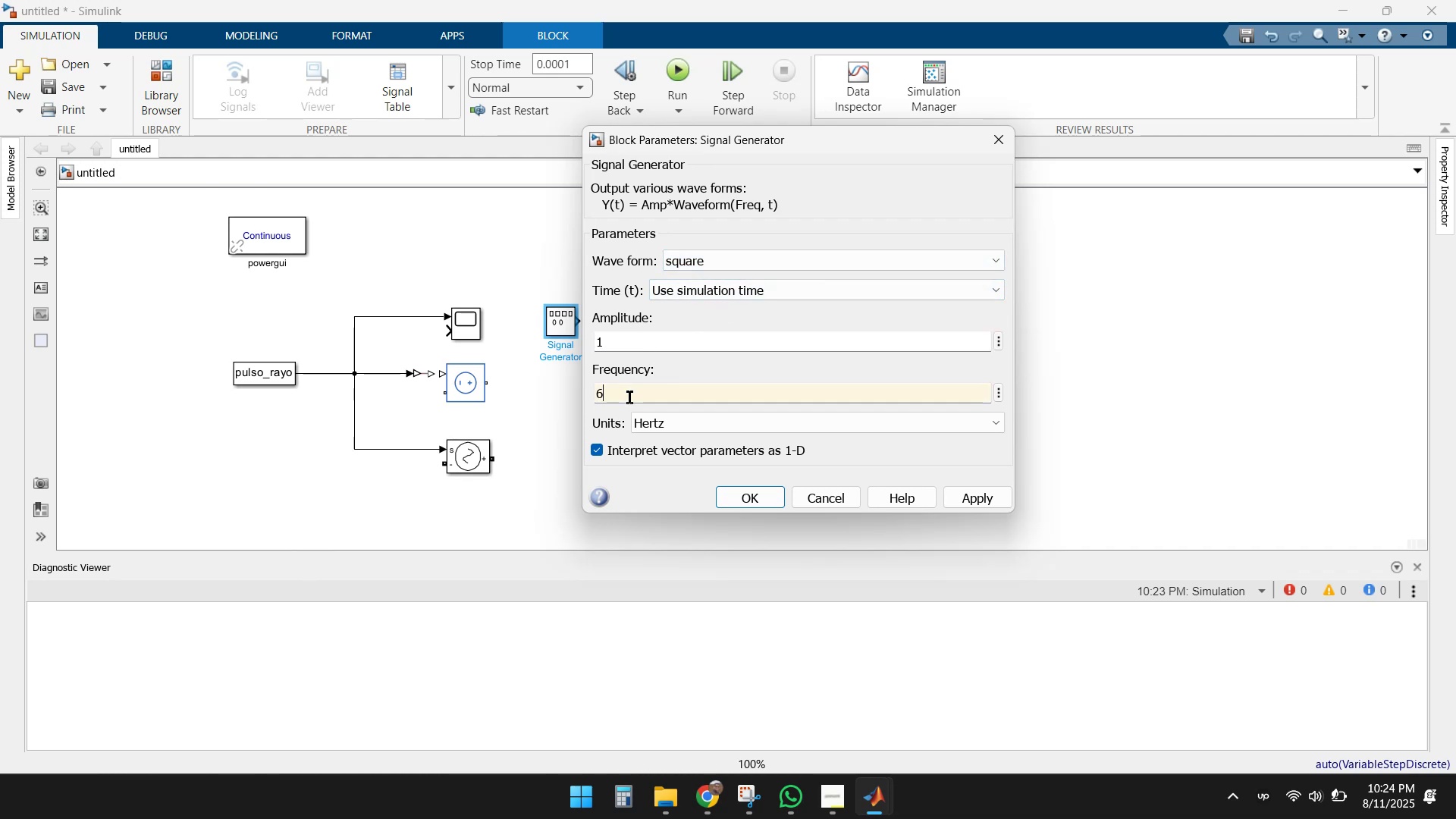 
key(Numpad0)
 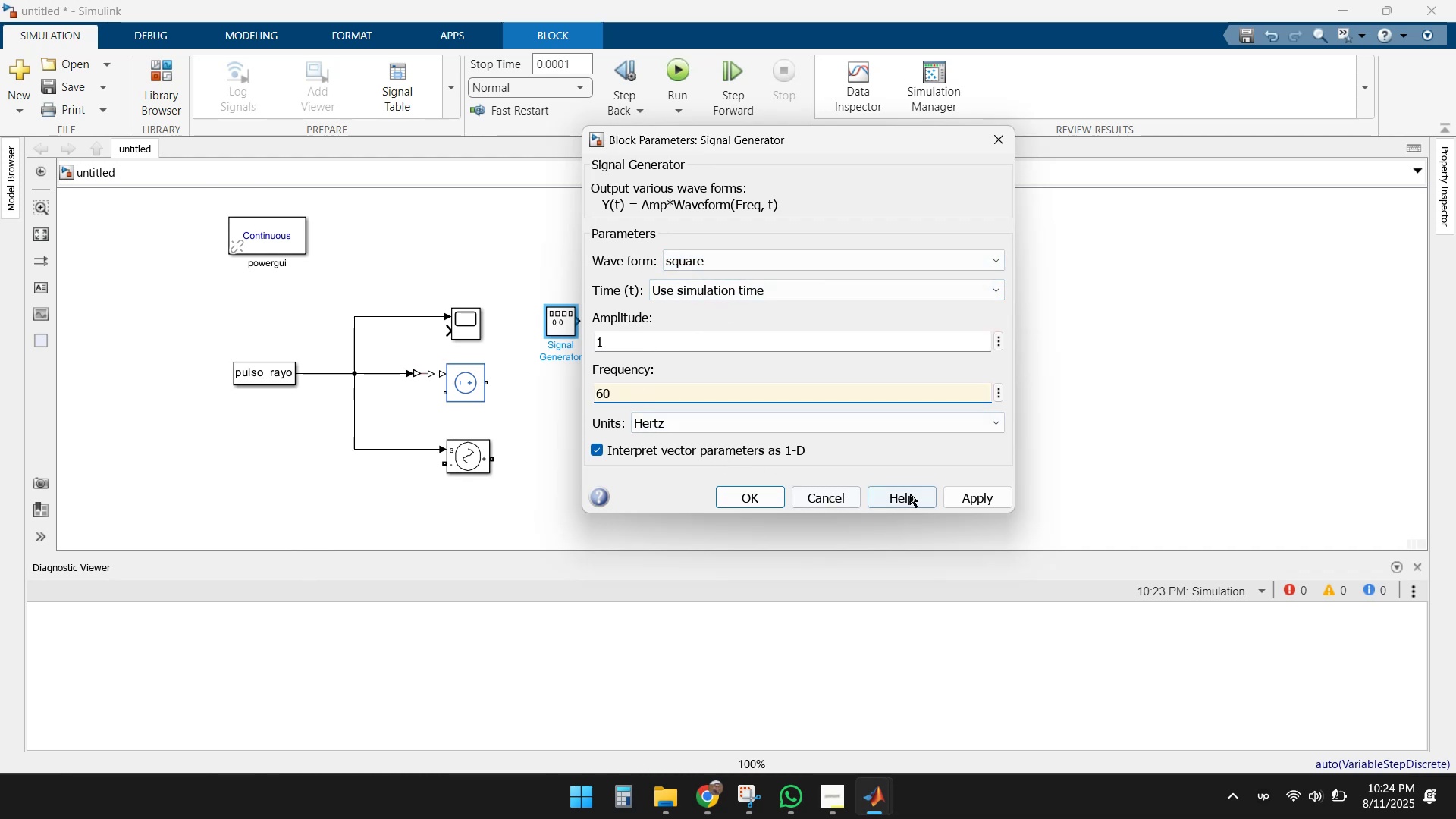 
left_click([975, 500])
 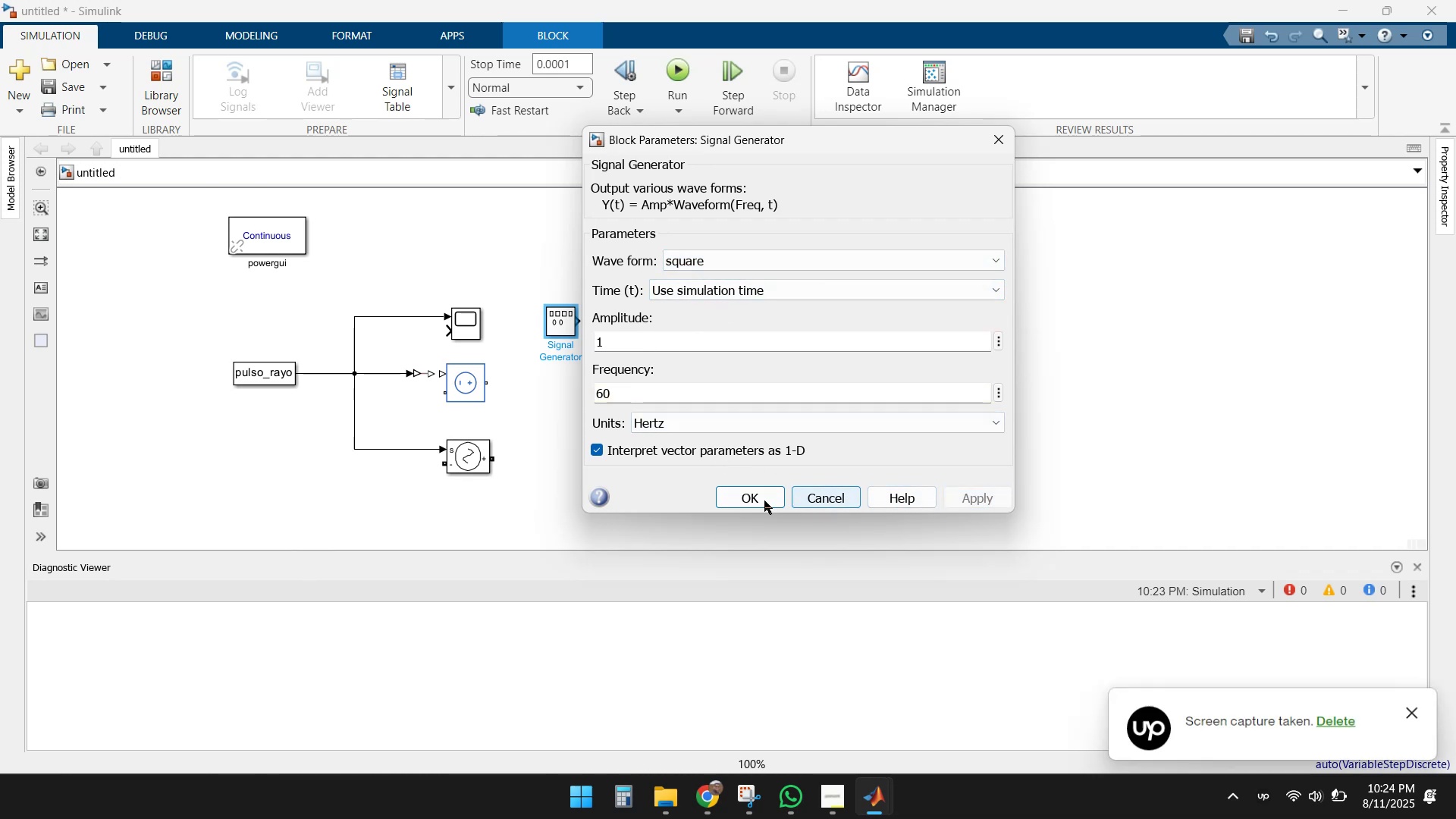 
left_click([750, 500])
 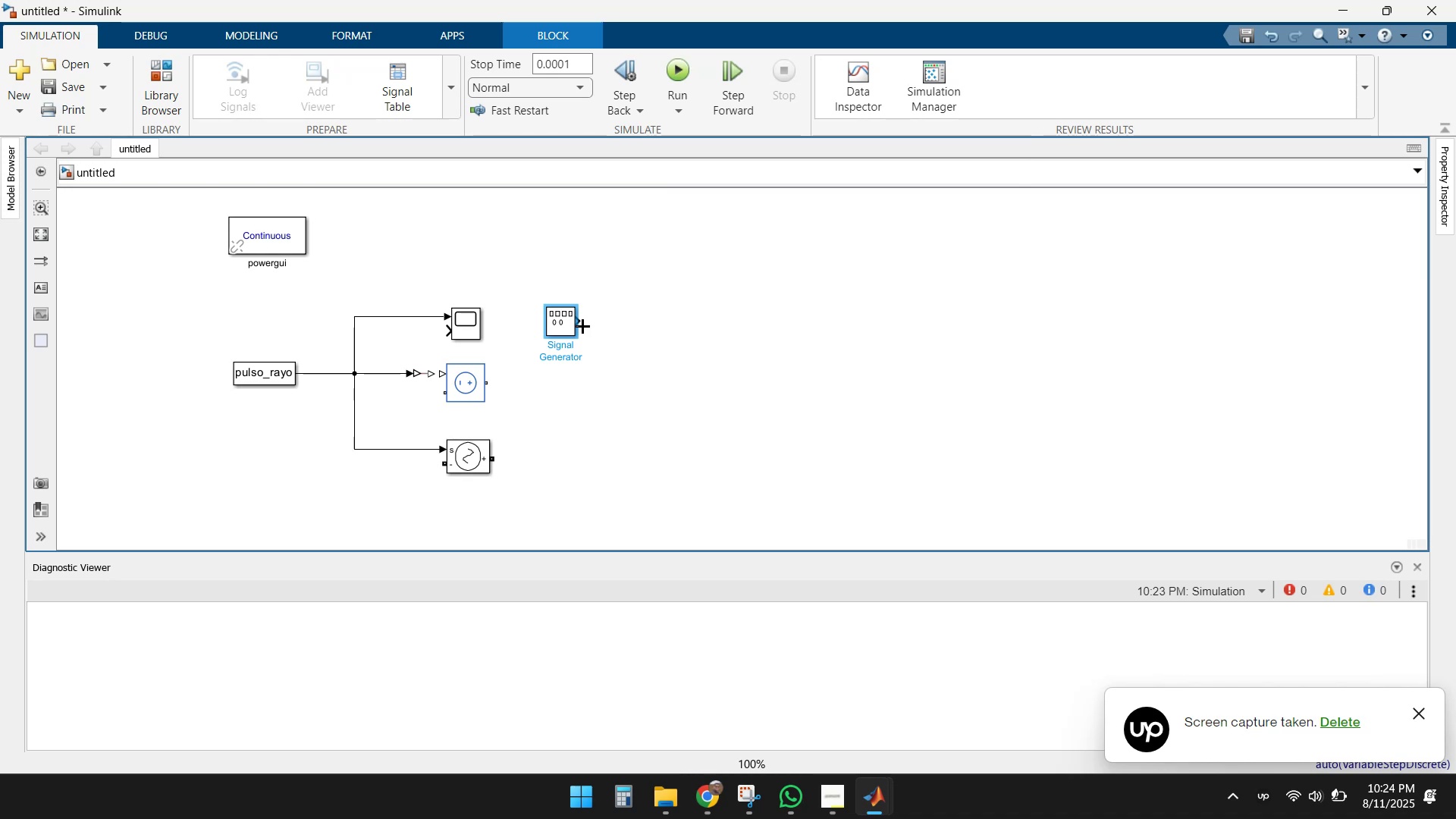 
left_click_drag(start_coordinate=[582, 322], to_coordinate=[444, 332])
 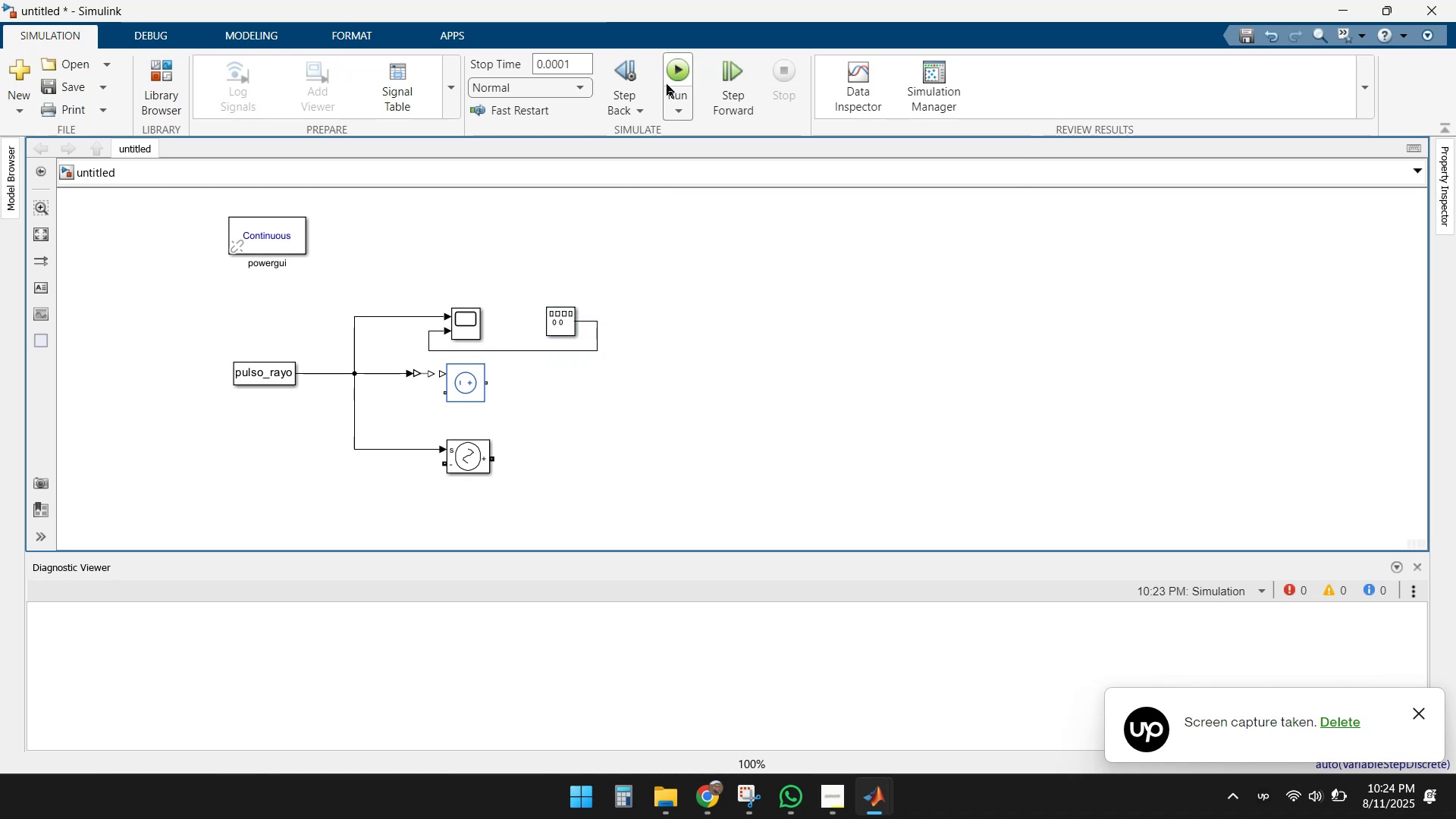 
left_click([672, 74])
 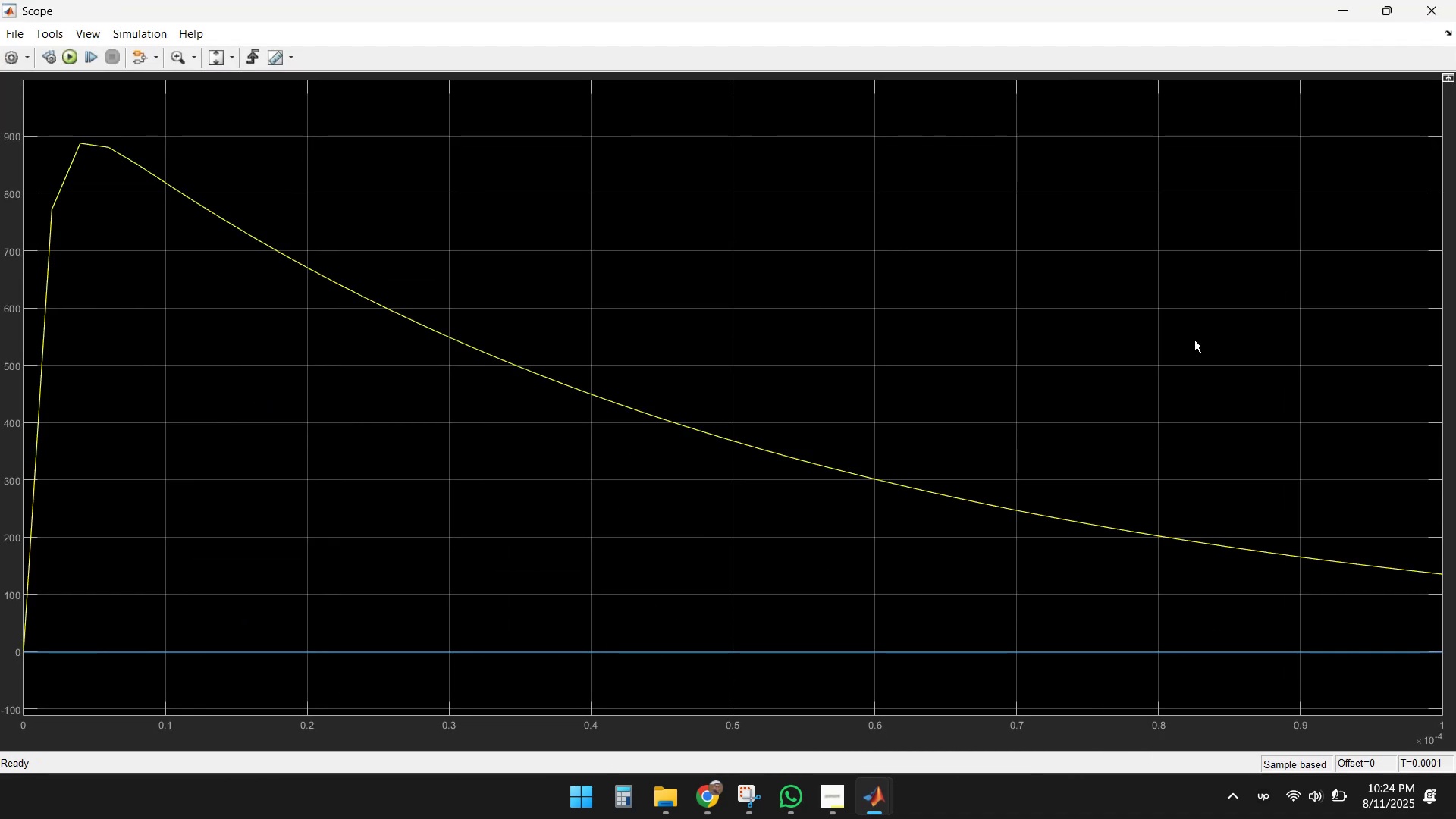 
left_click([1431, 18])
 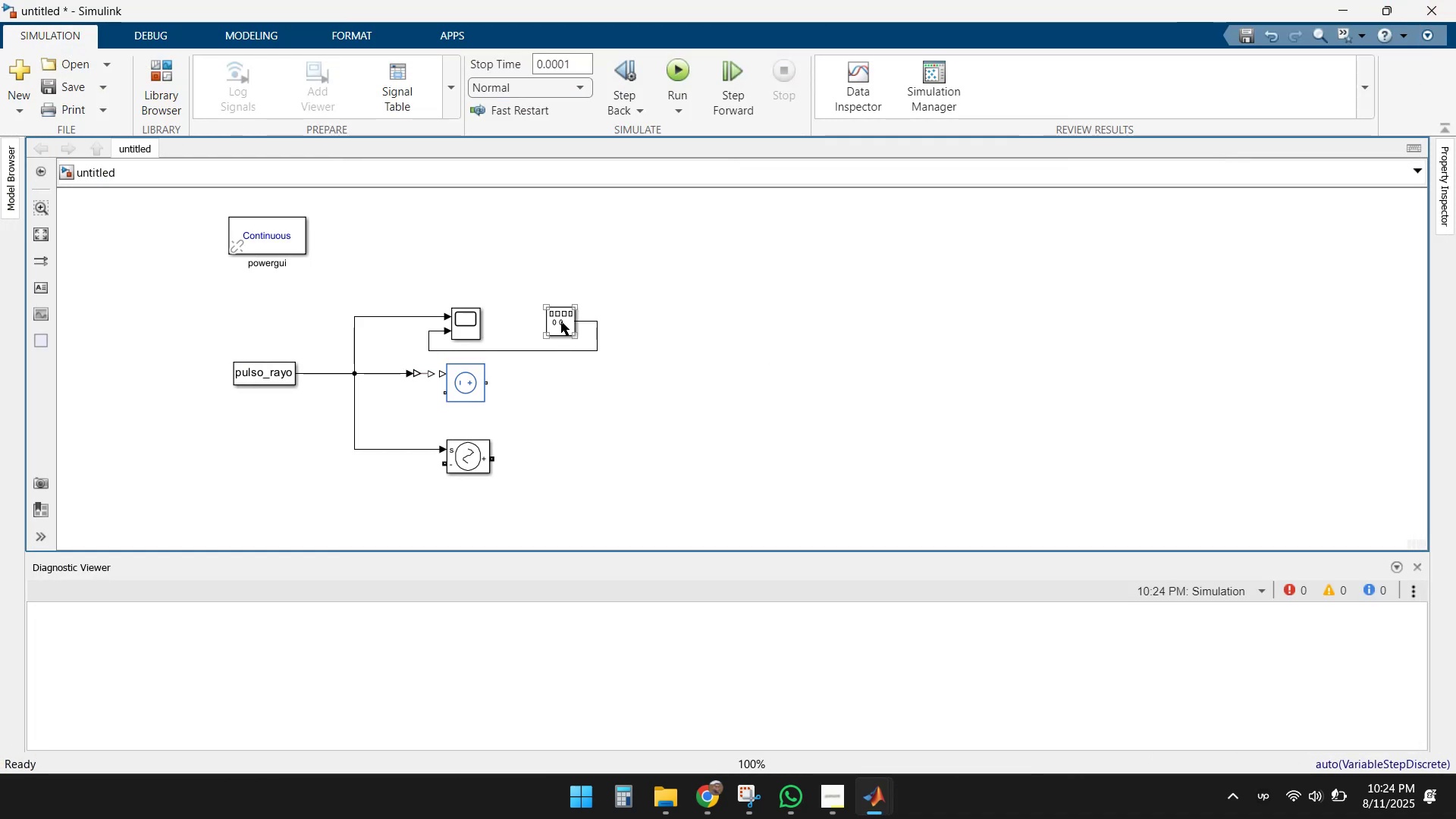 
double_click([561, 322])
 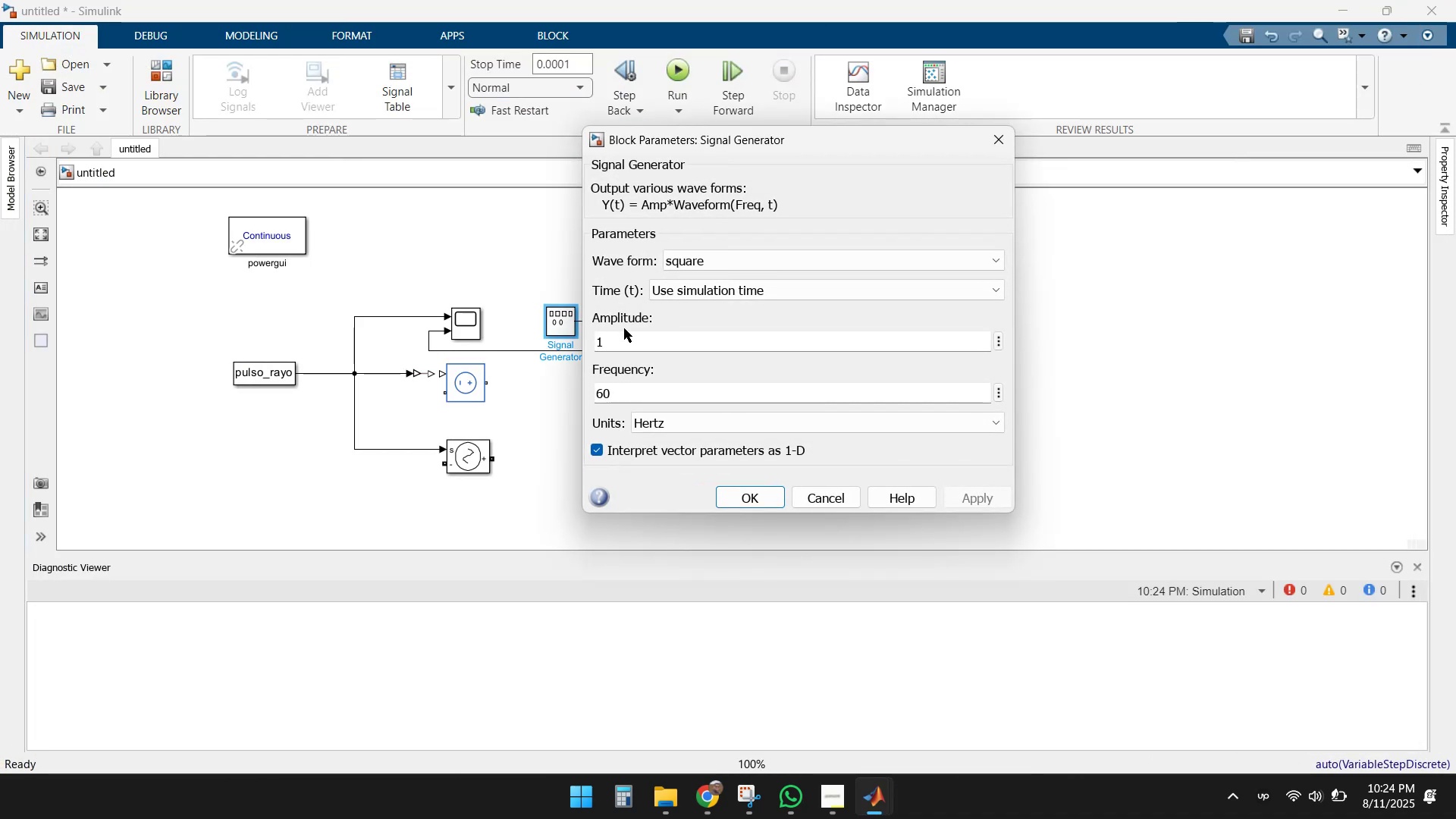 
left_click([624, 333])
 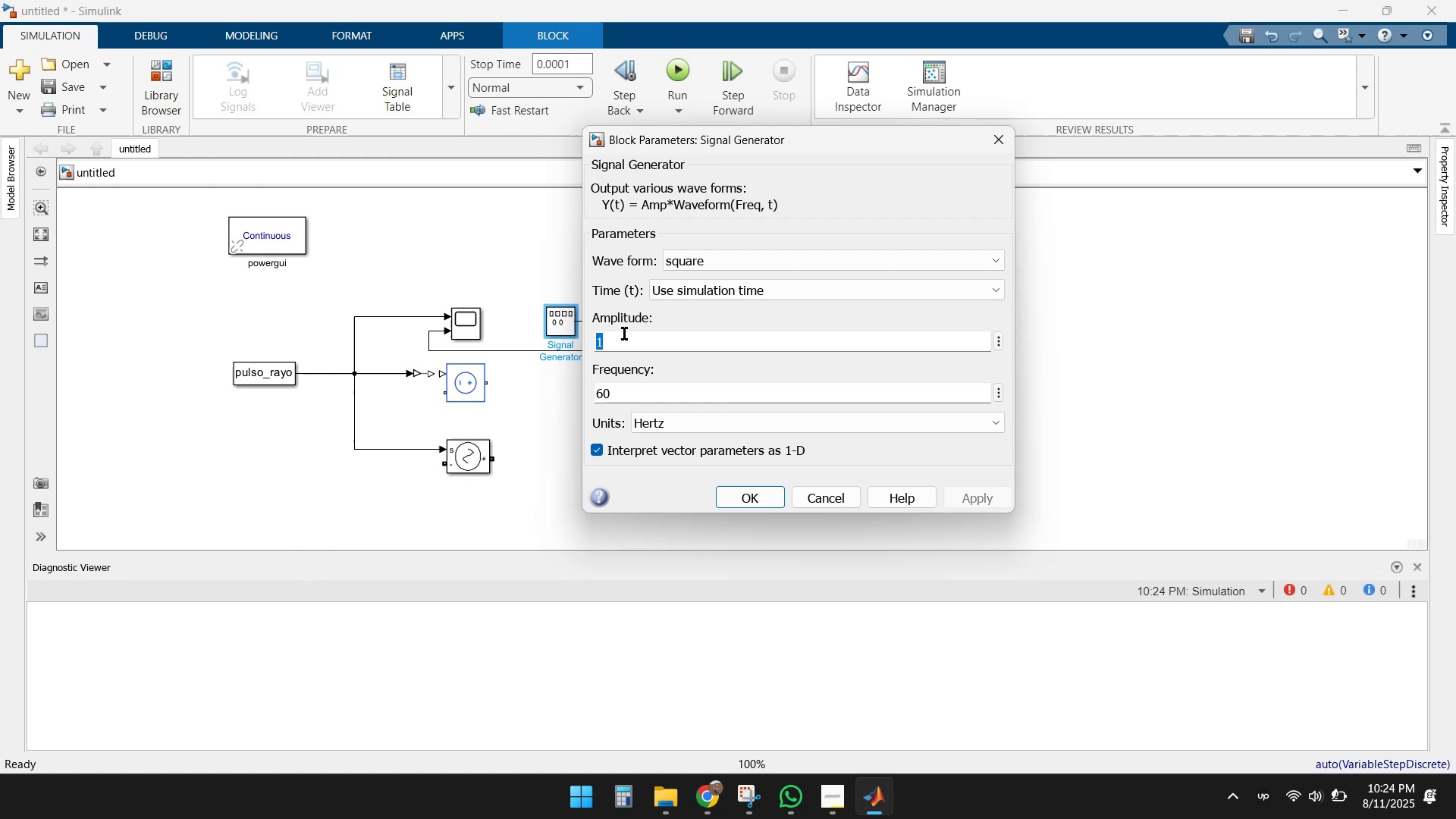 
key(Numpad5)
 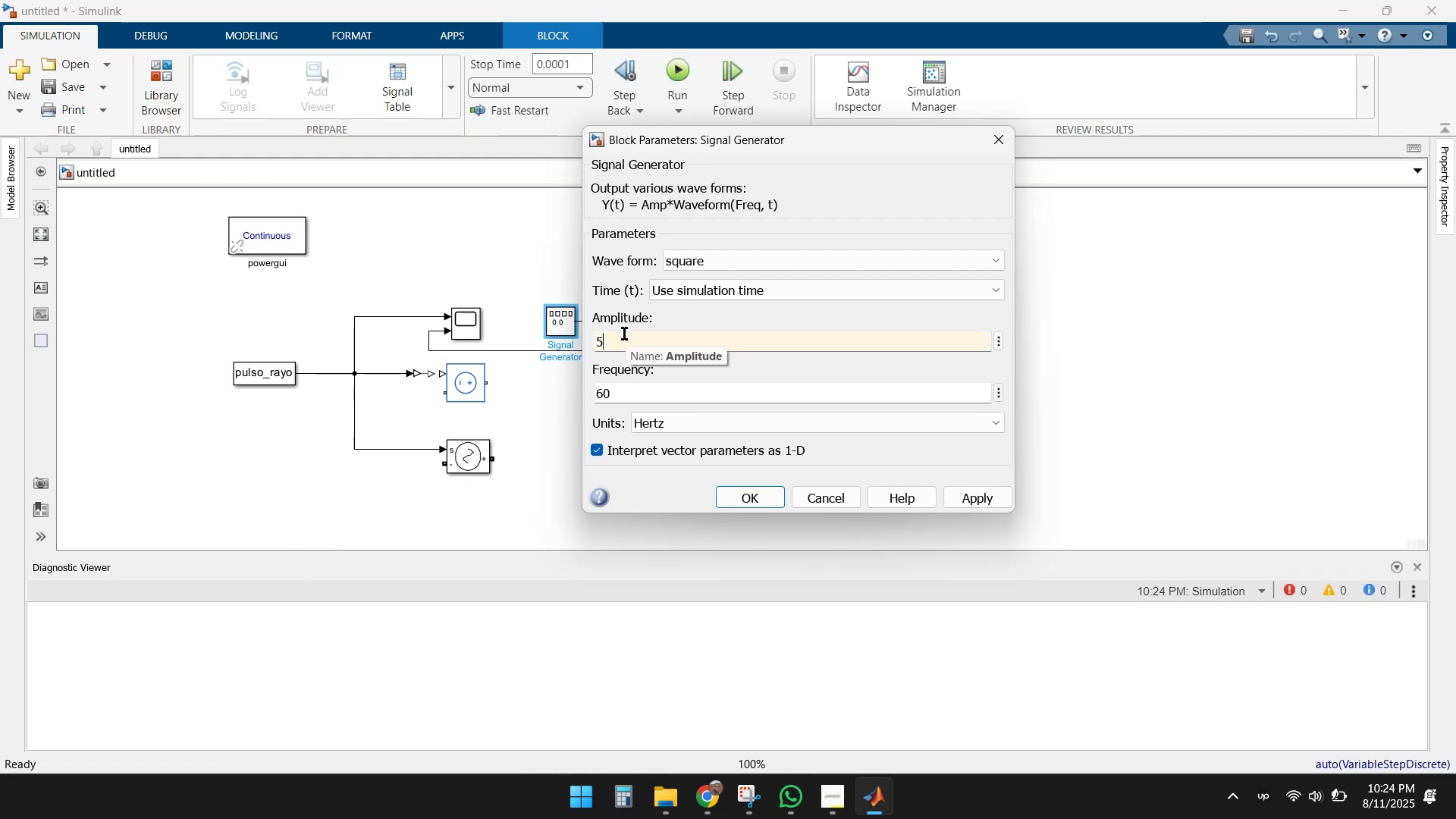 
key(Numpad0)
 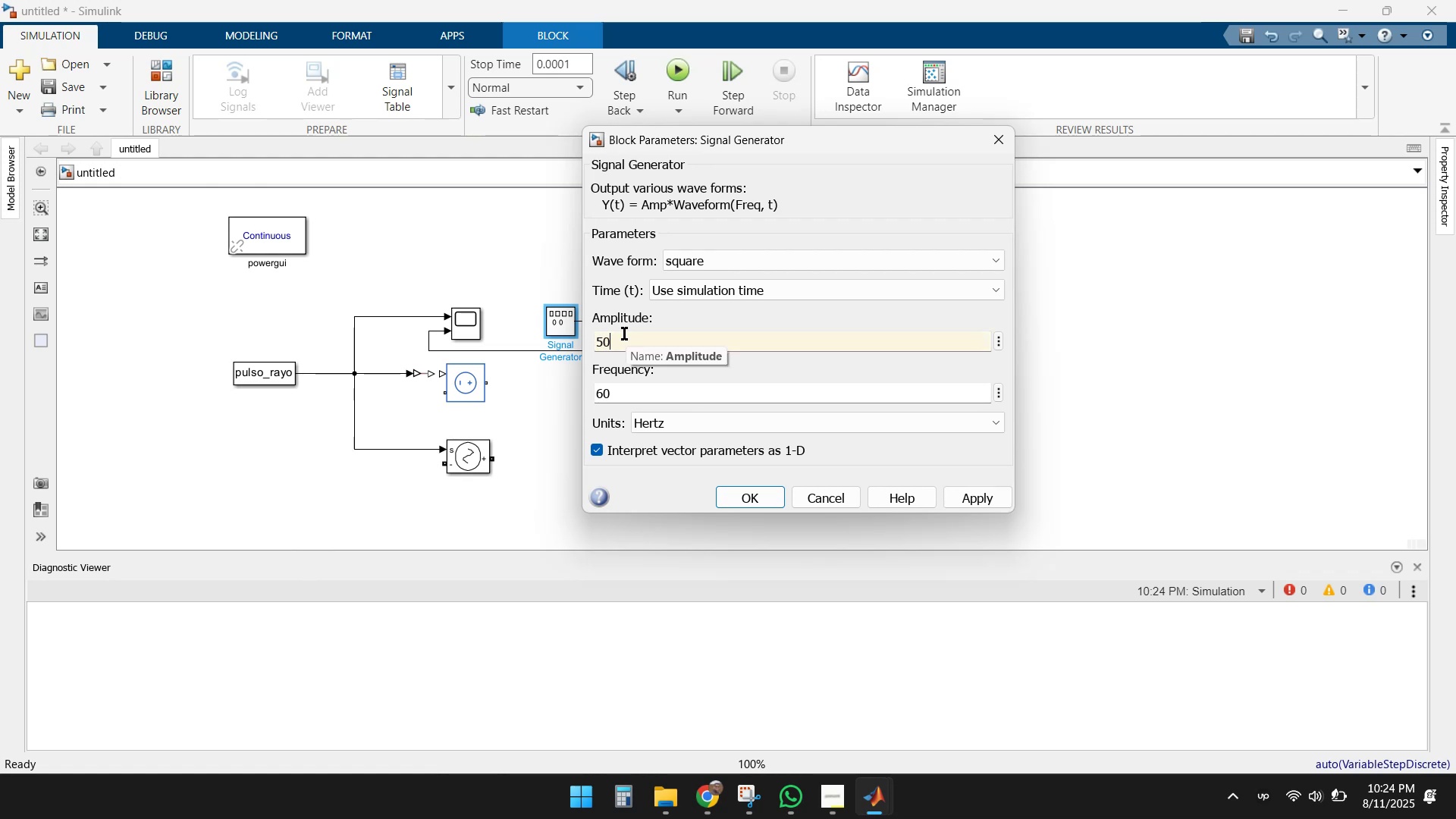 
key(Numpad0)
 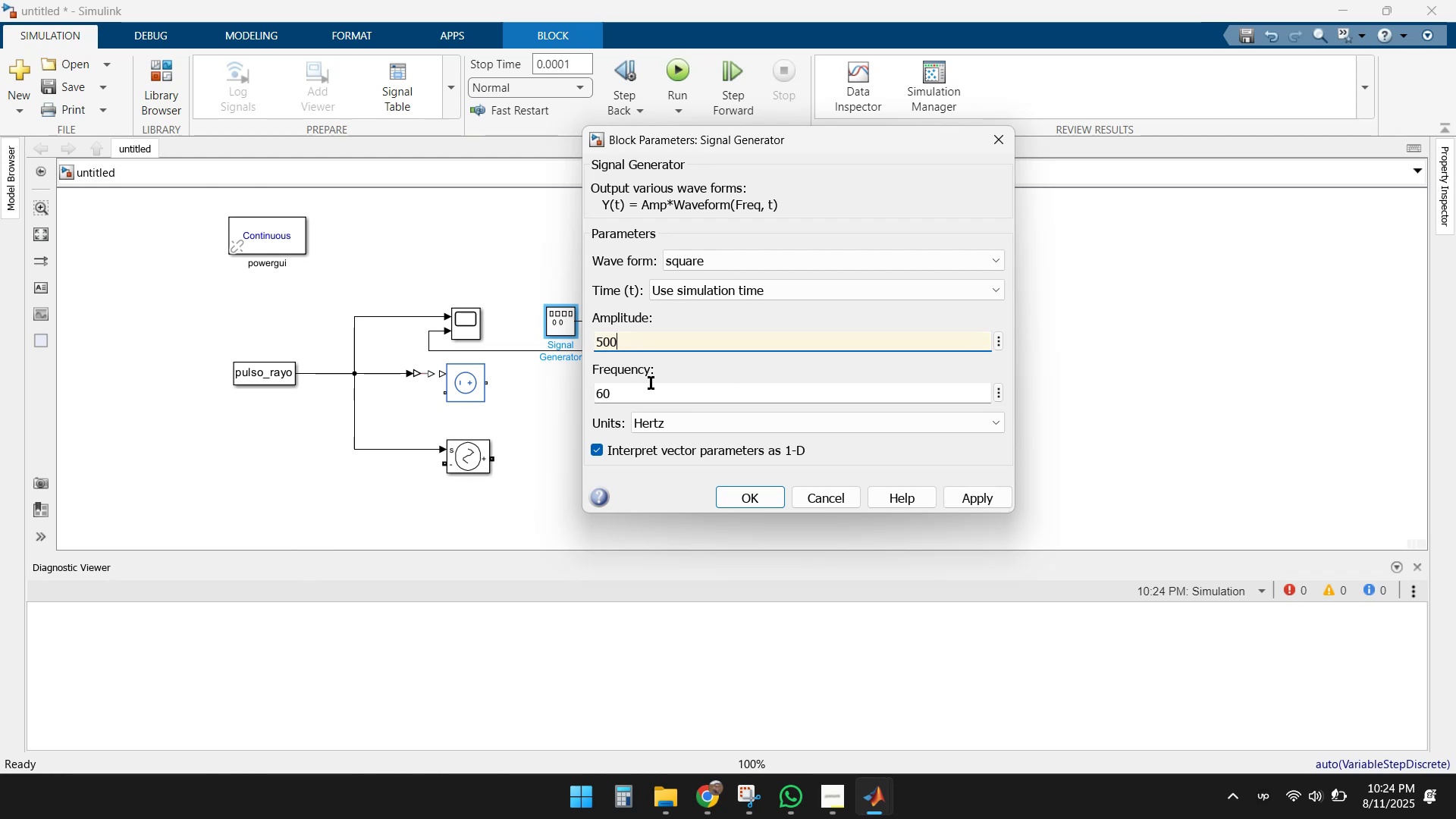 
left_click([623, 395])
 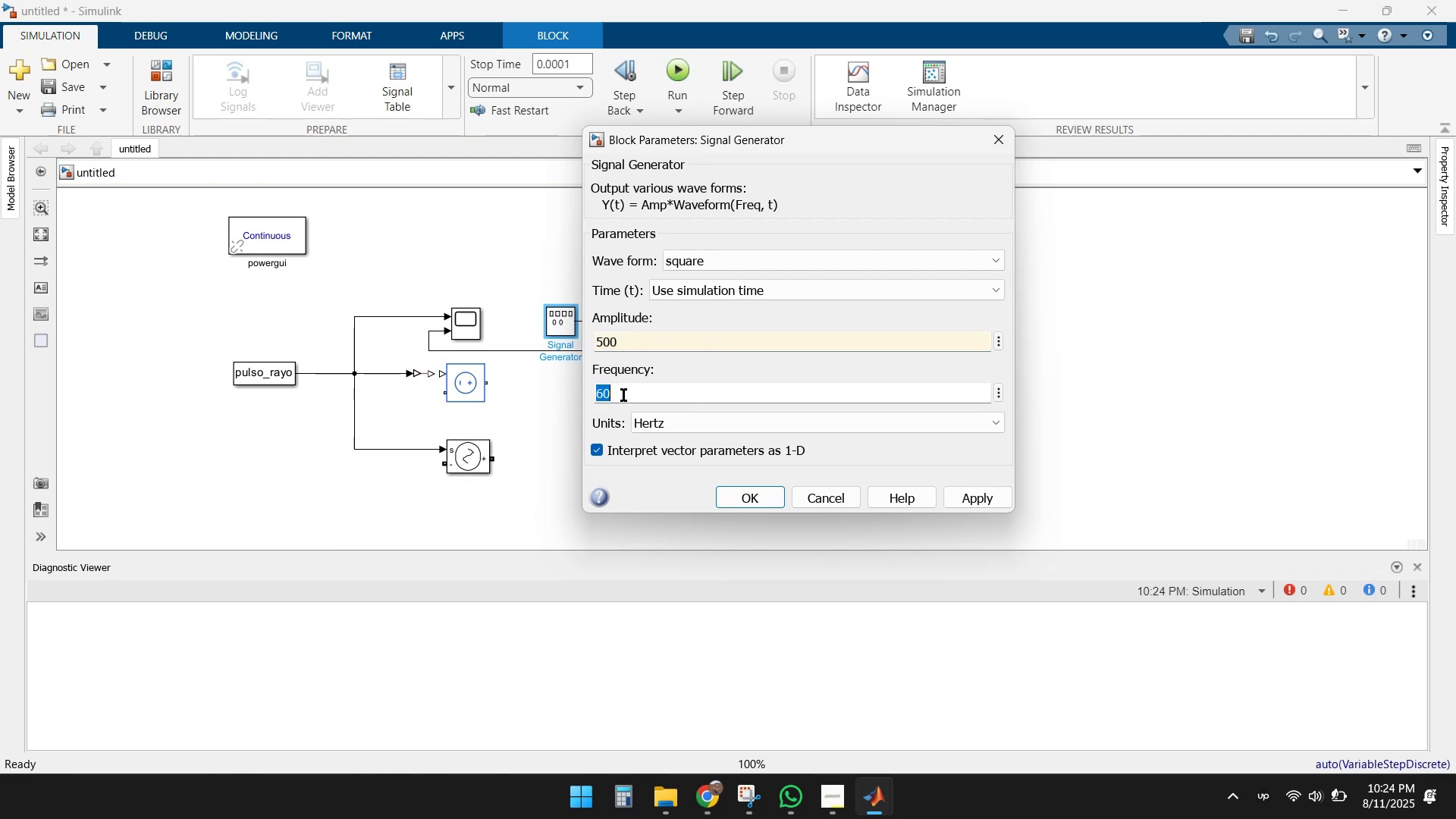 
key(Numpad1)
 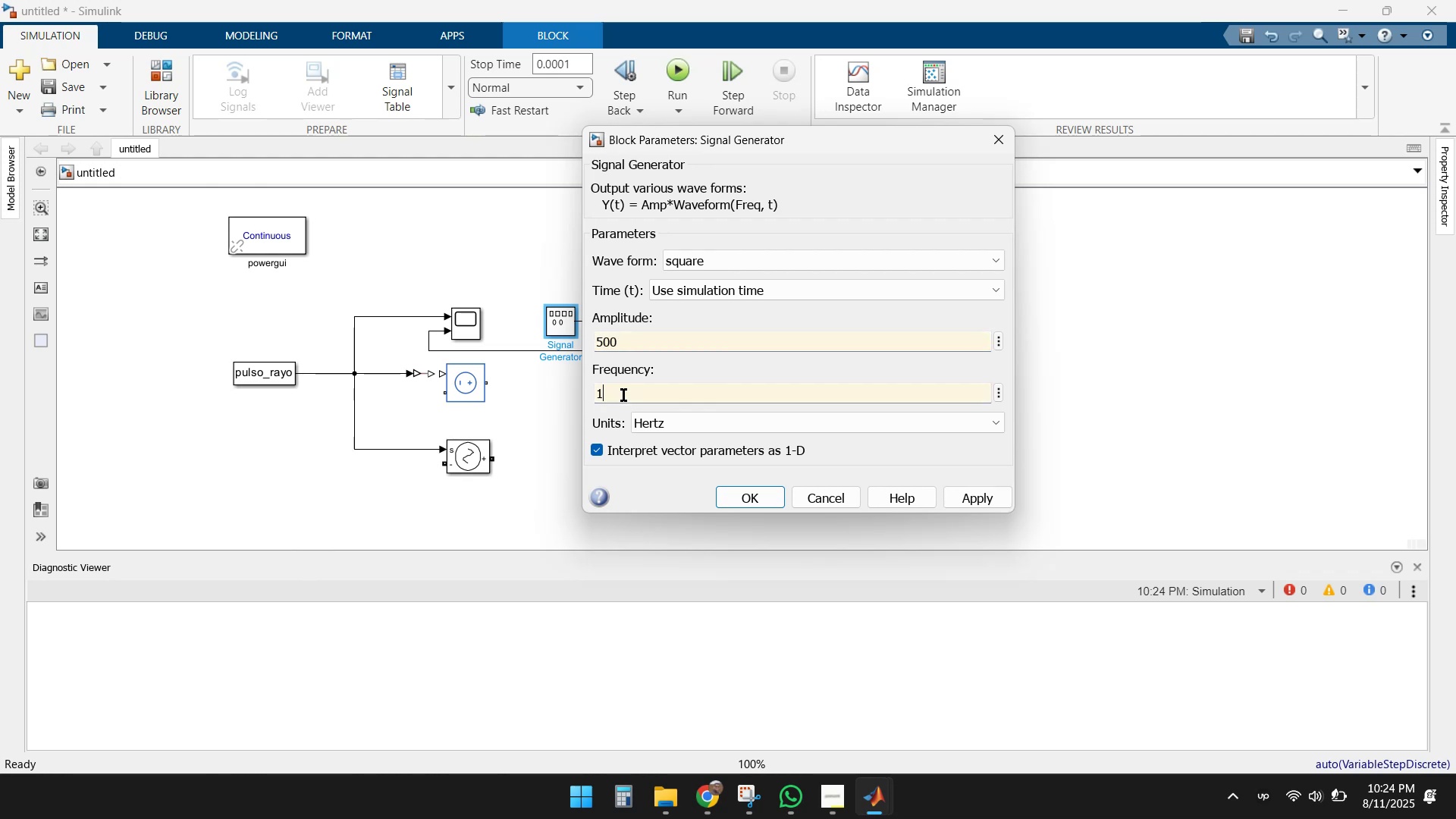 
key(Numpad0)
 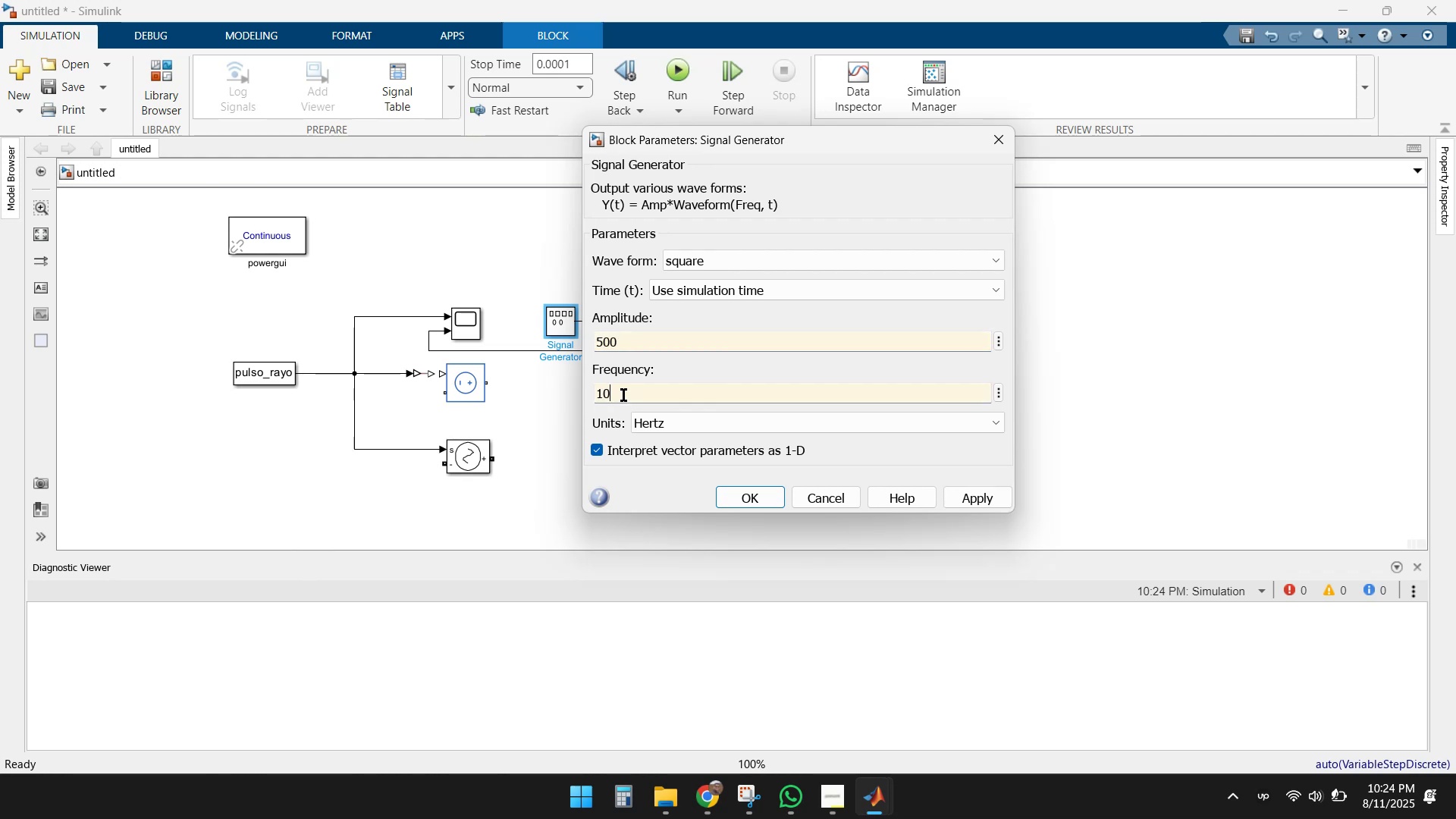 
key(Numpad0)
 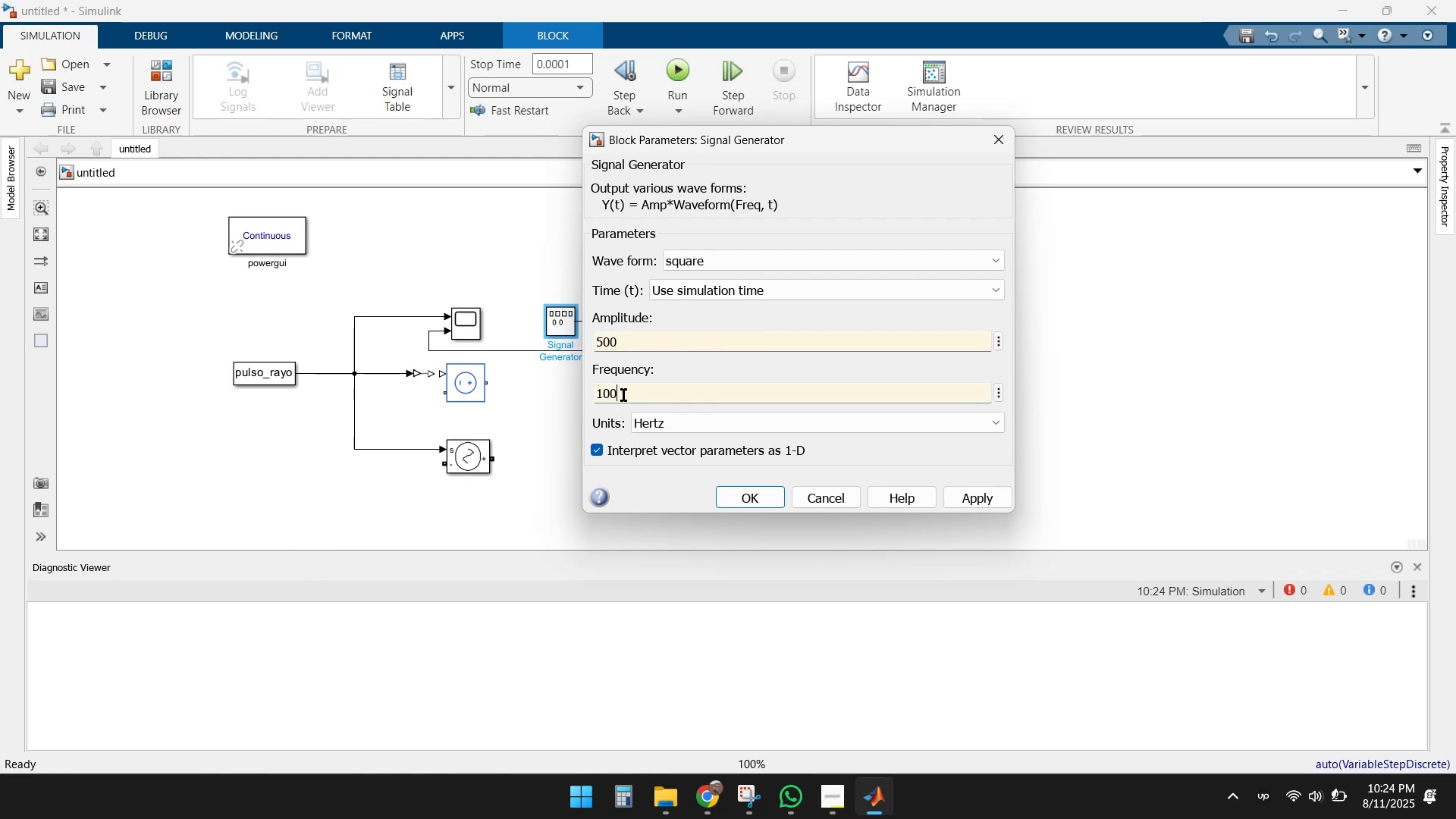 
key(Numpad0)
 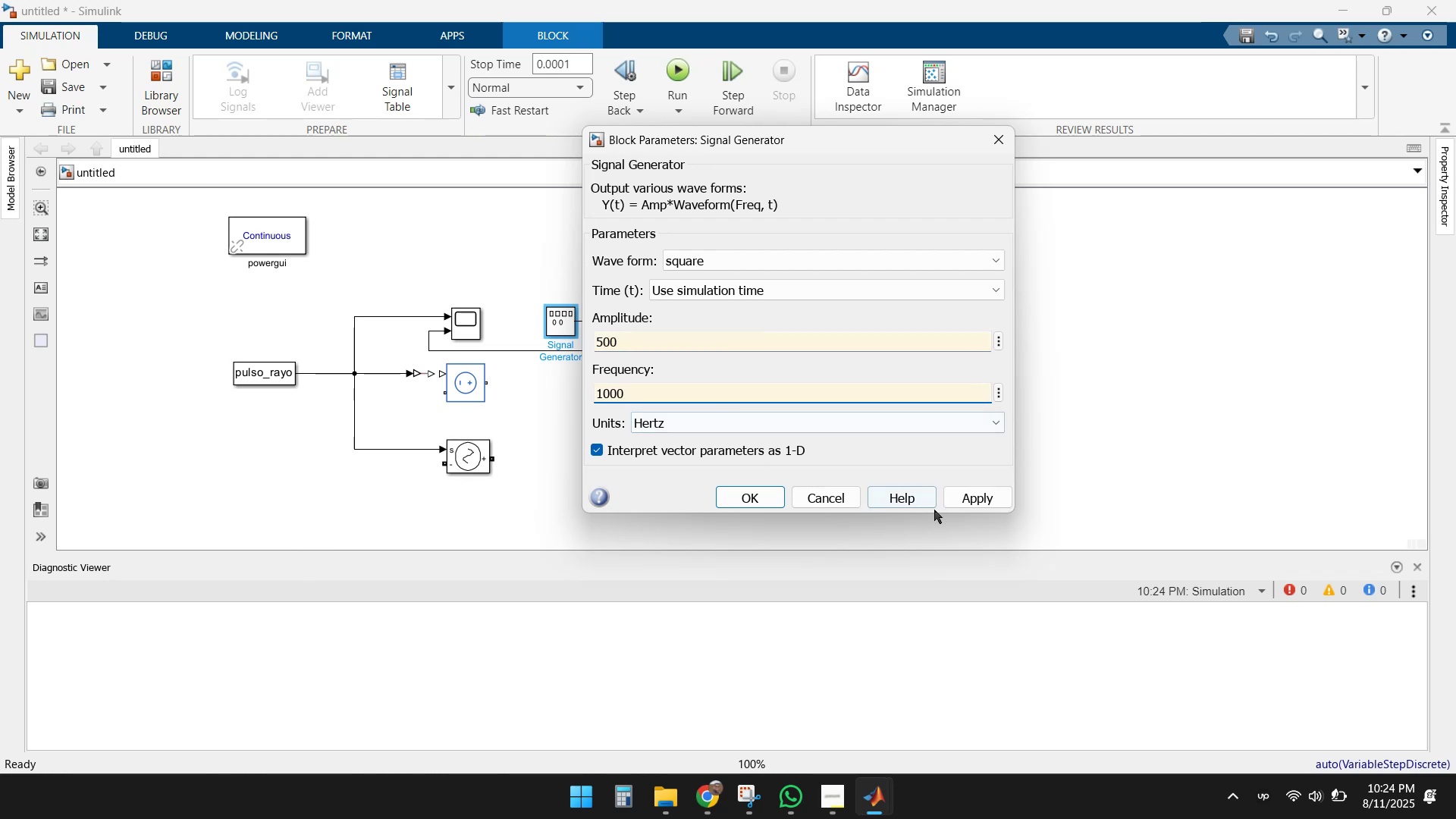 
left_click([984, 494])
 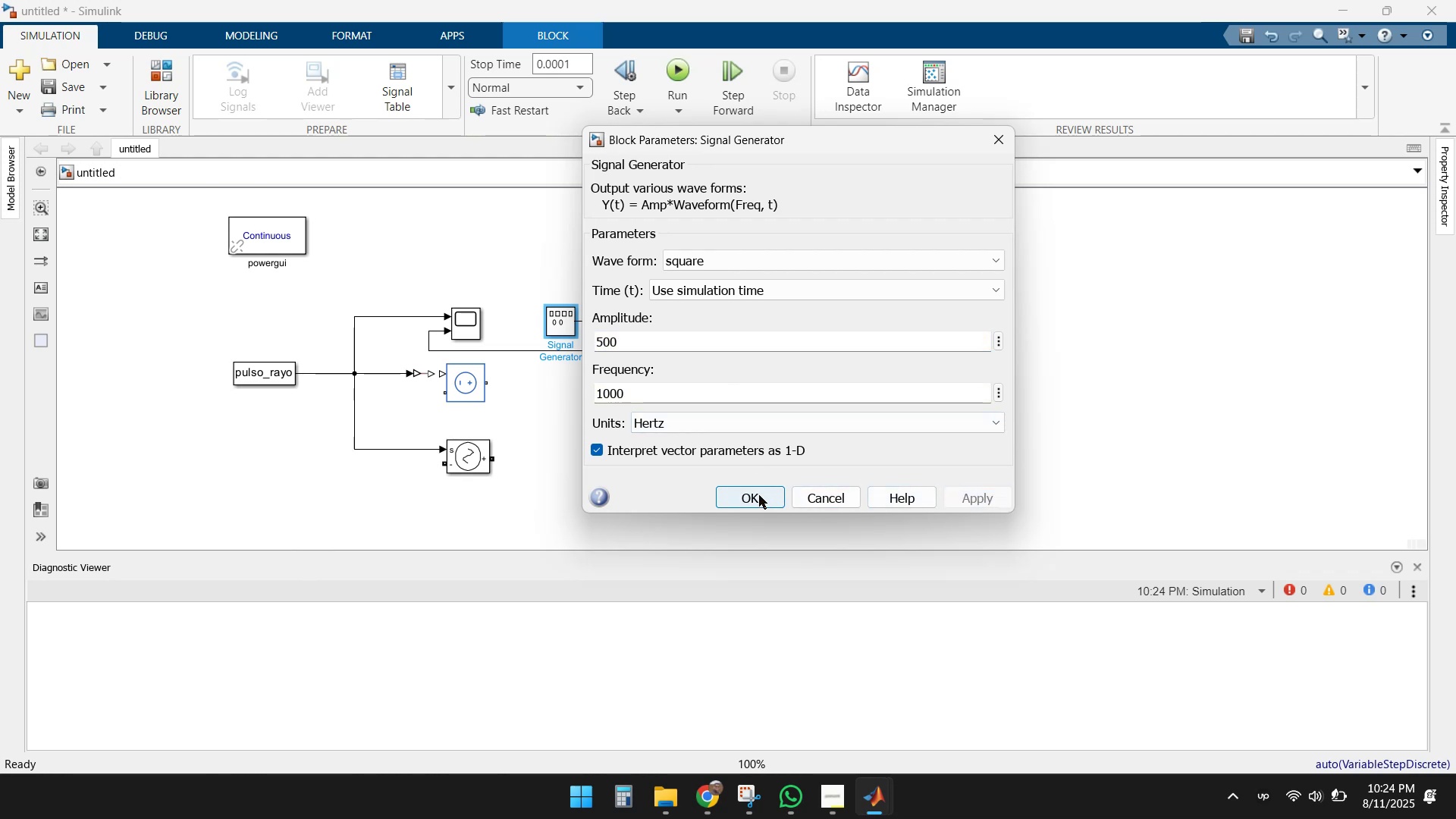 
left_click([755, 492])
 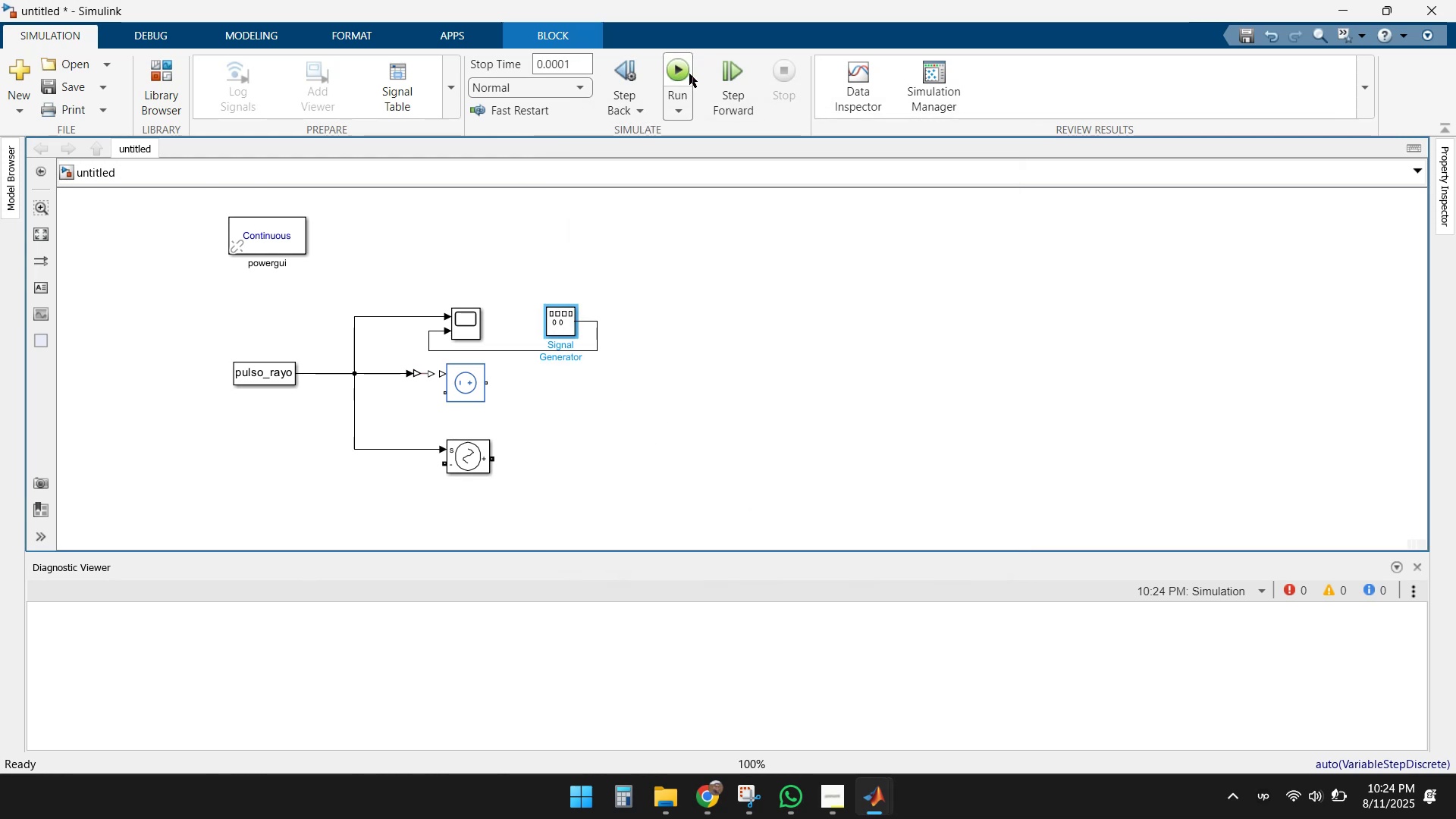 
left_click([682, 74])
 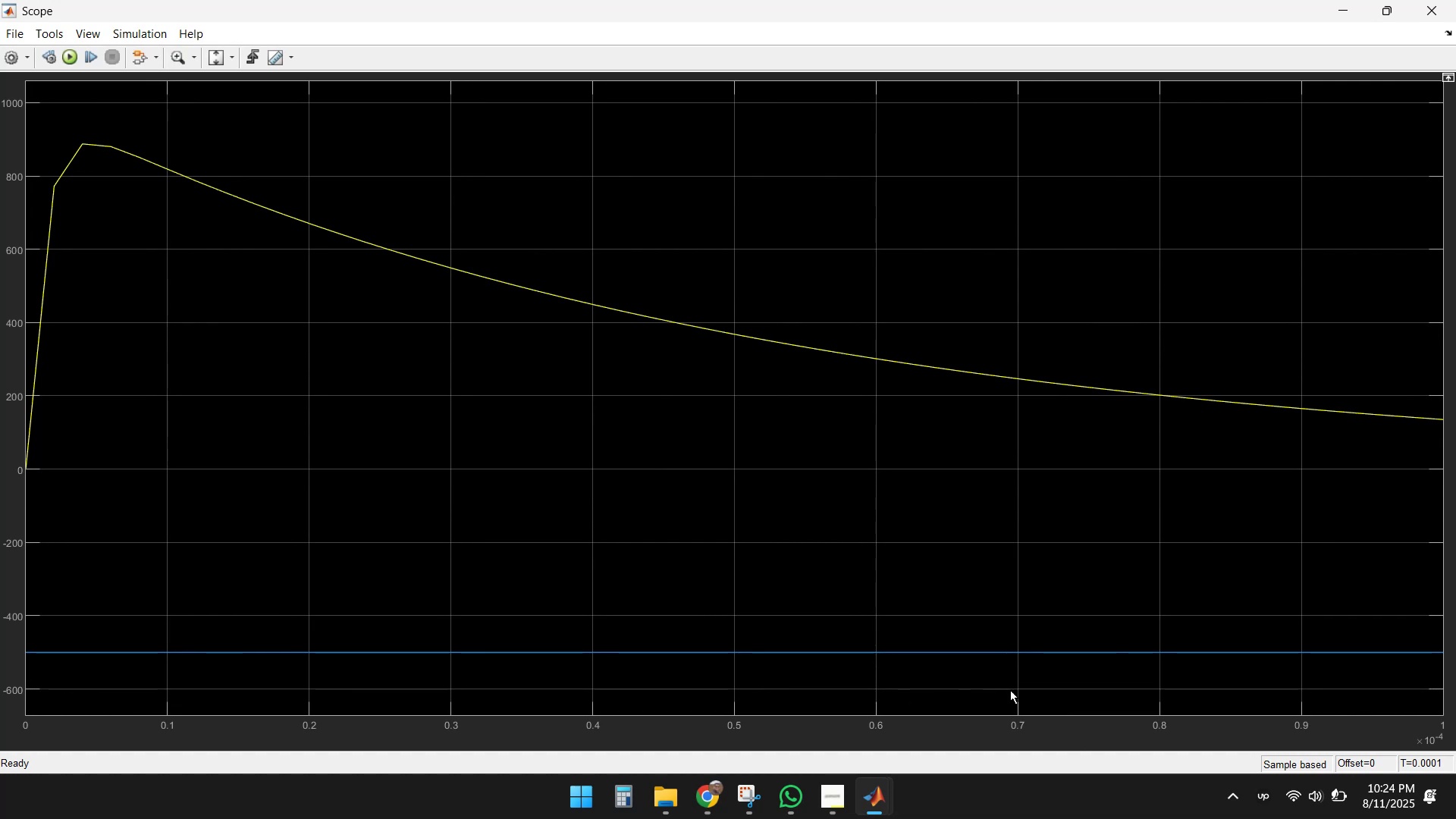 
wait(5.68)
 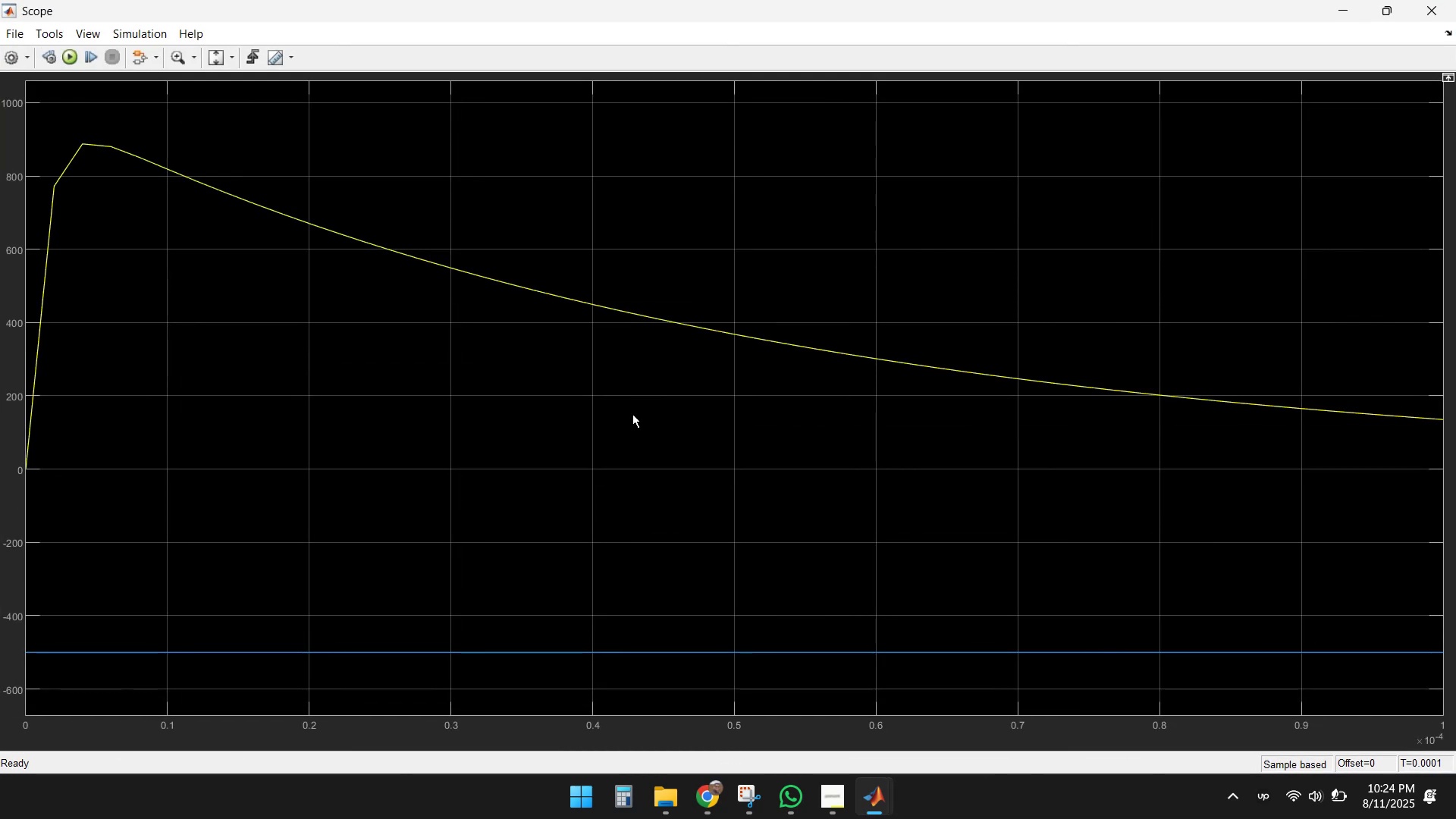 
left_click([1434, 17])
 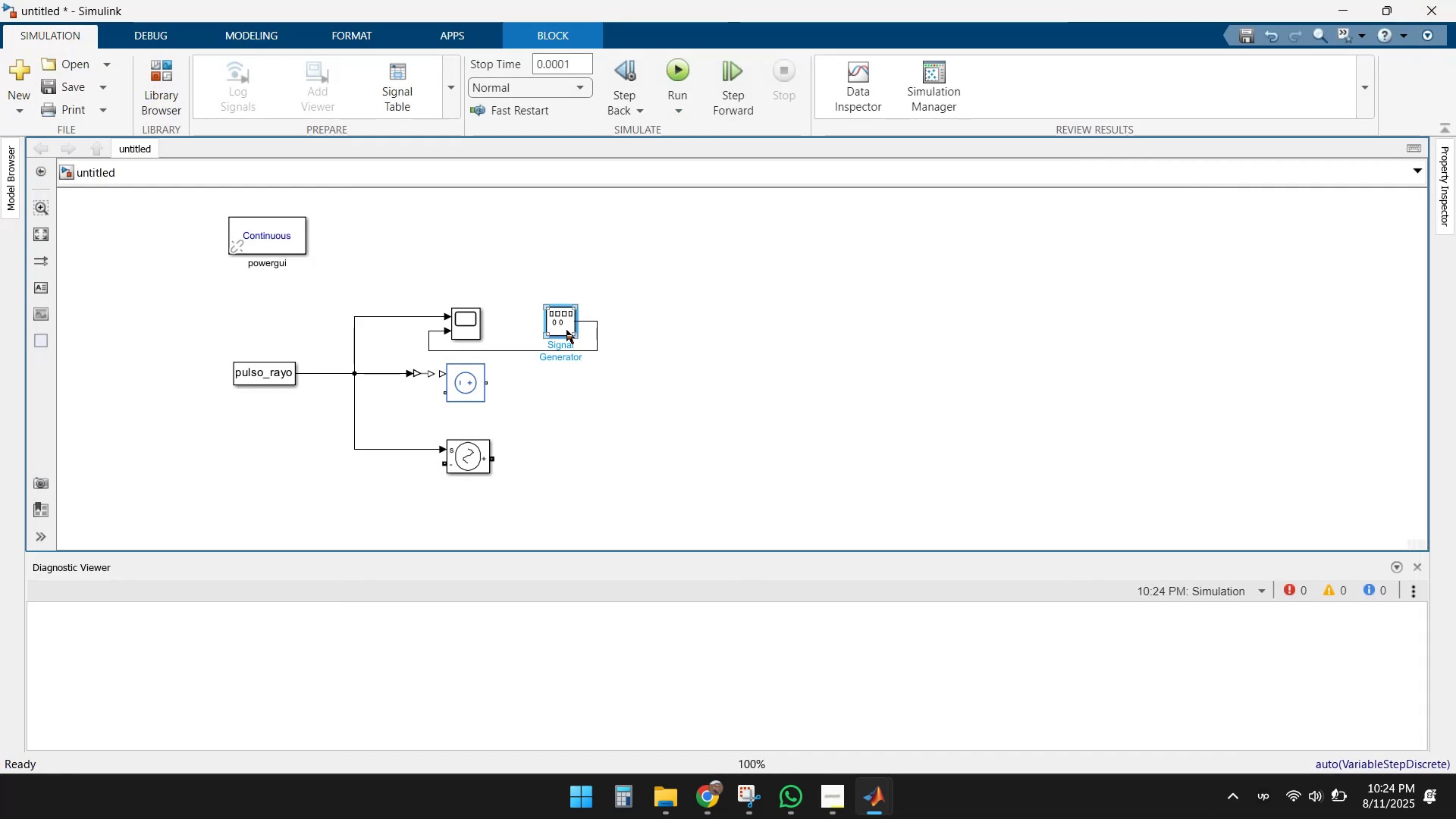 
double_click([566, 330])
 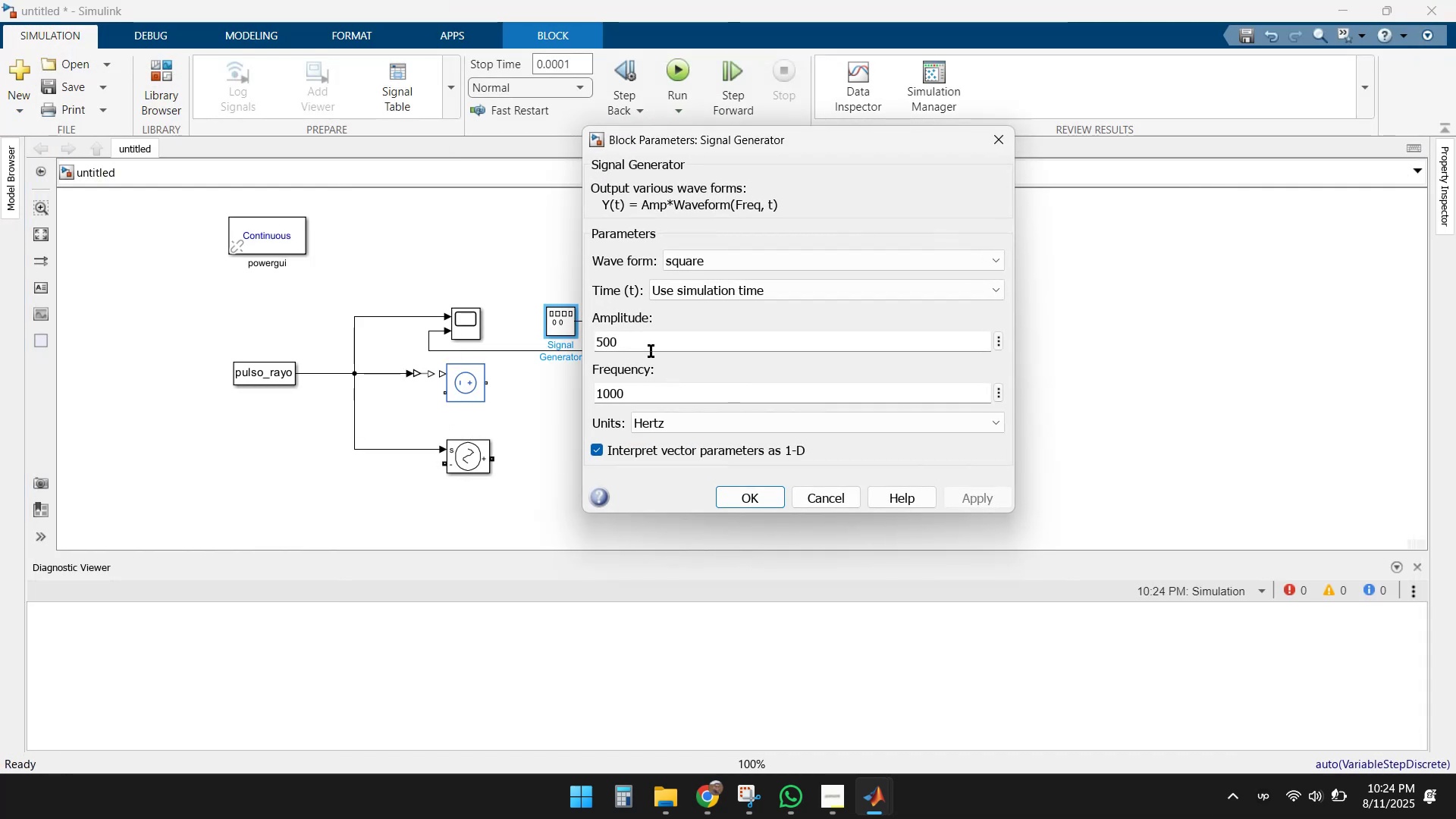 
left_click([648, 340])
 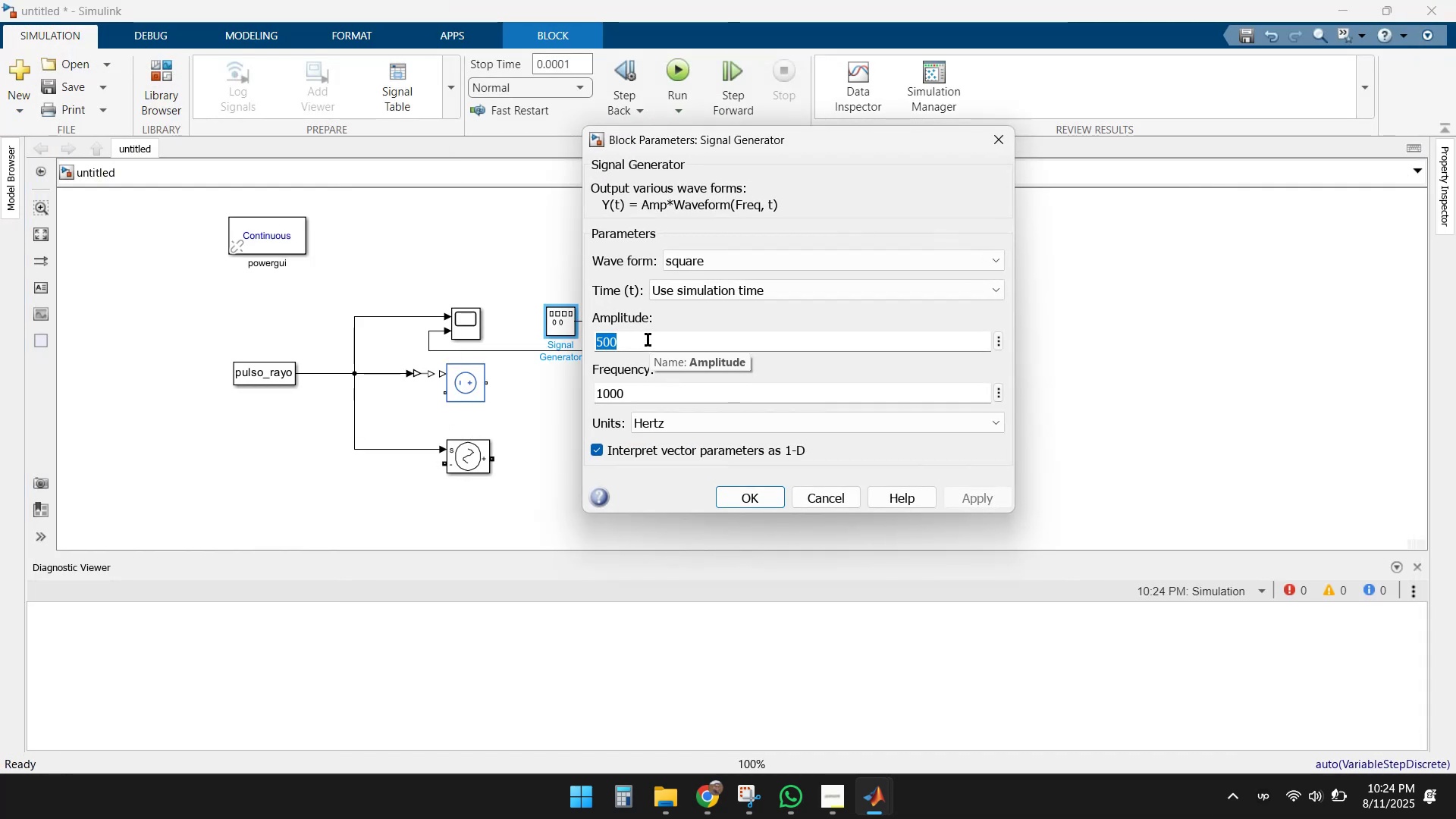 
key(Numpad1)
 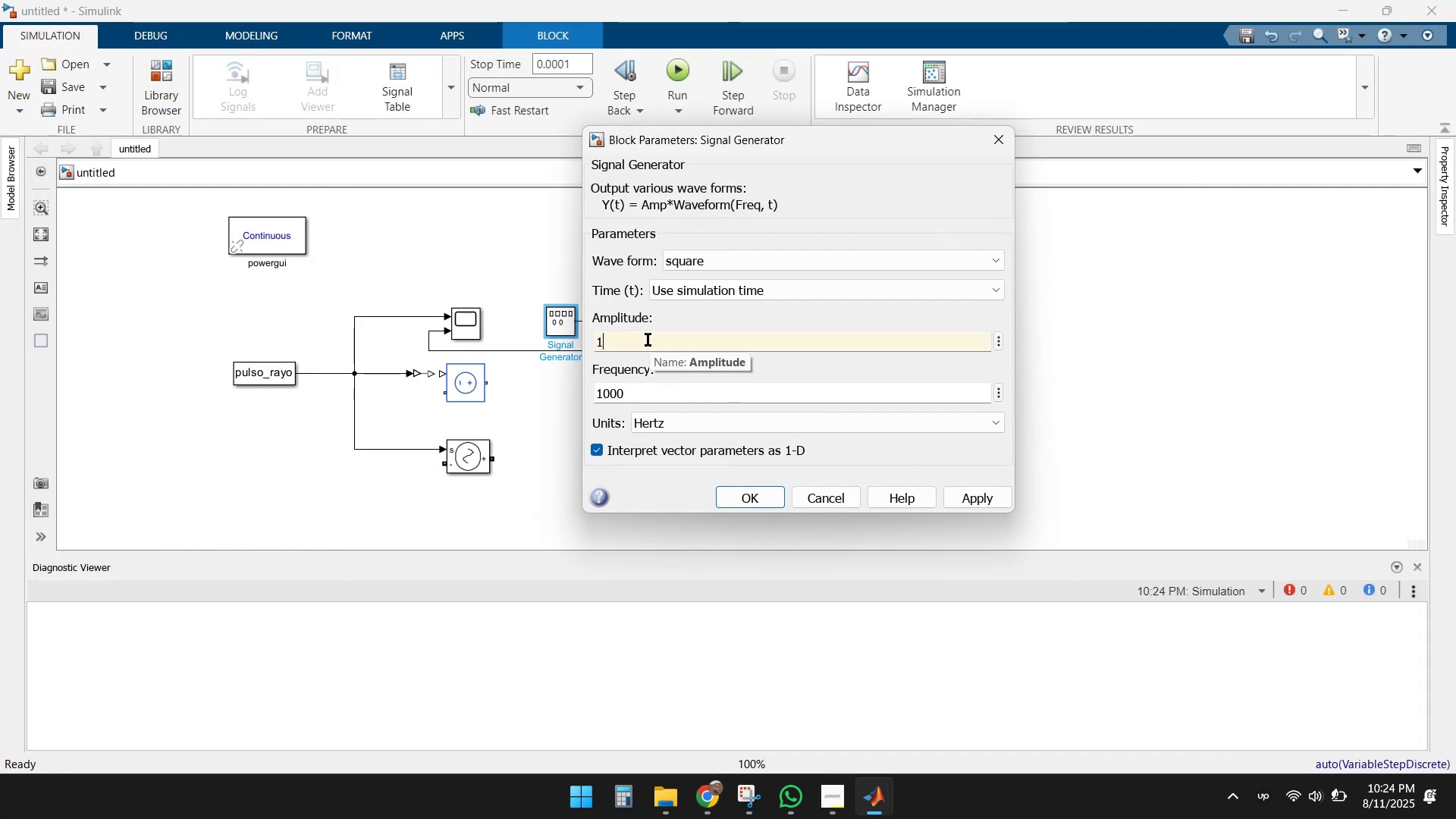 
key(Numpad0)
 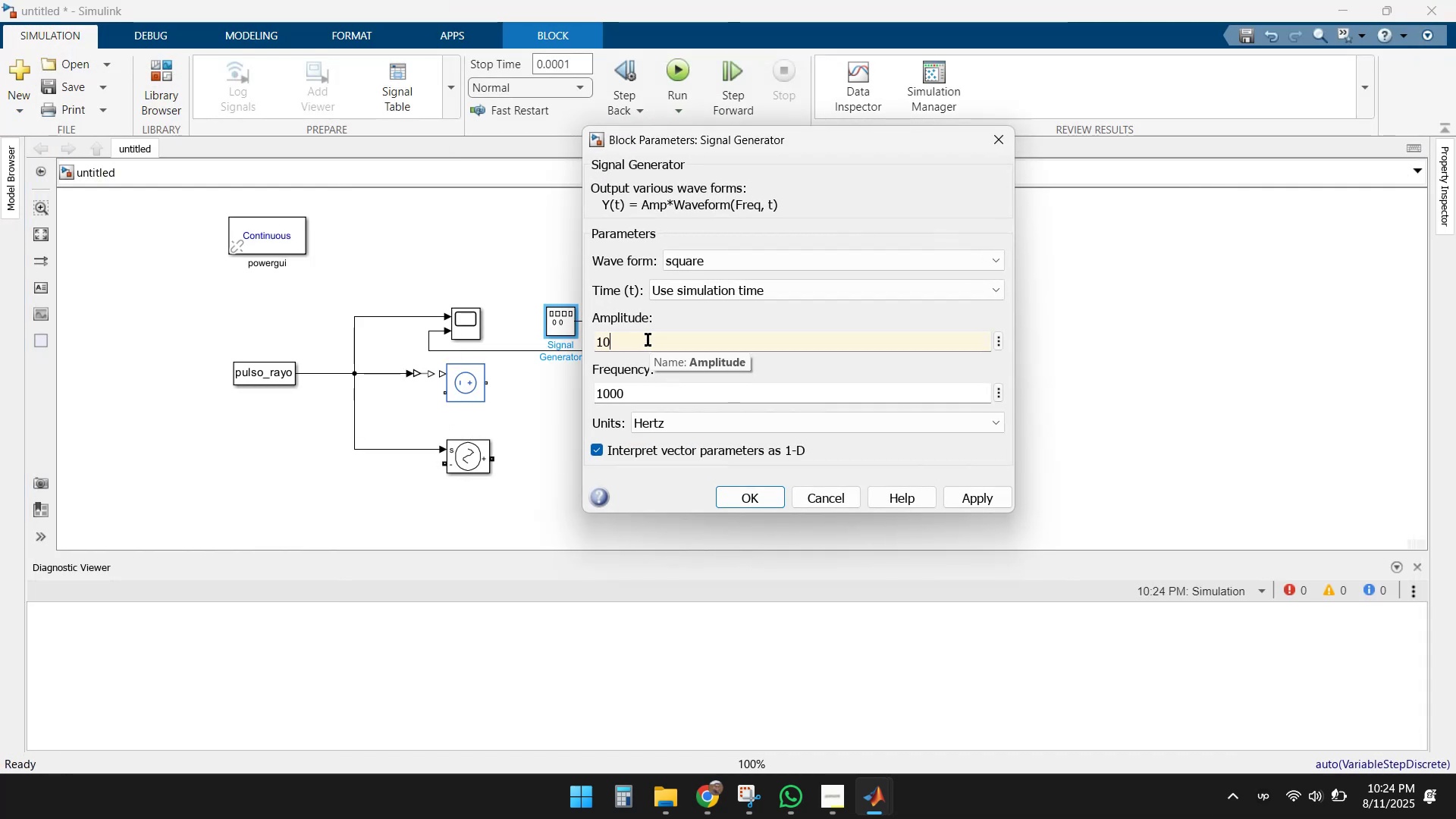 
key(Numpad0)
 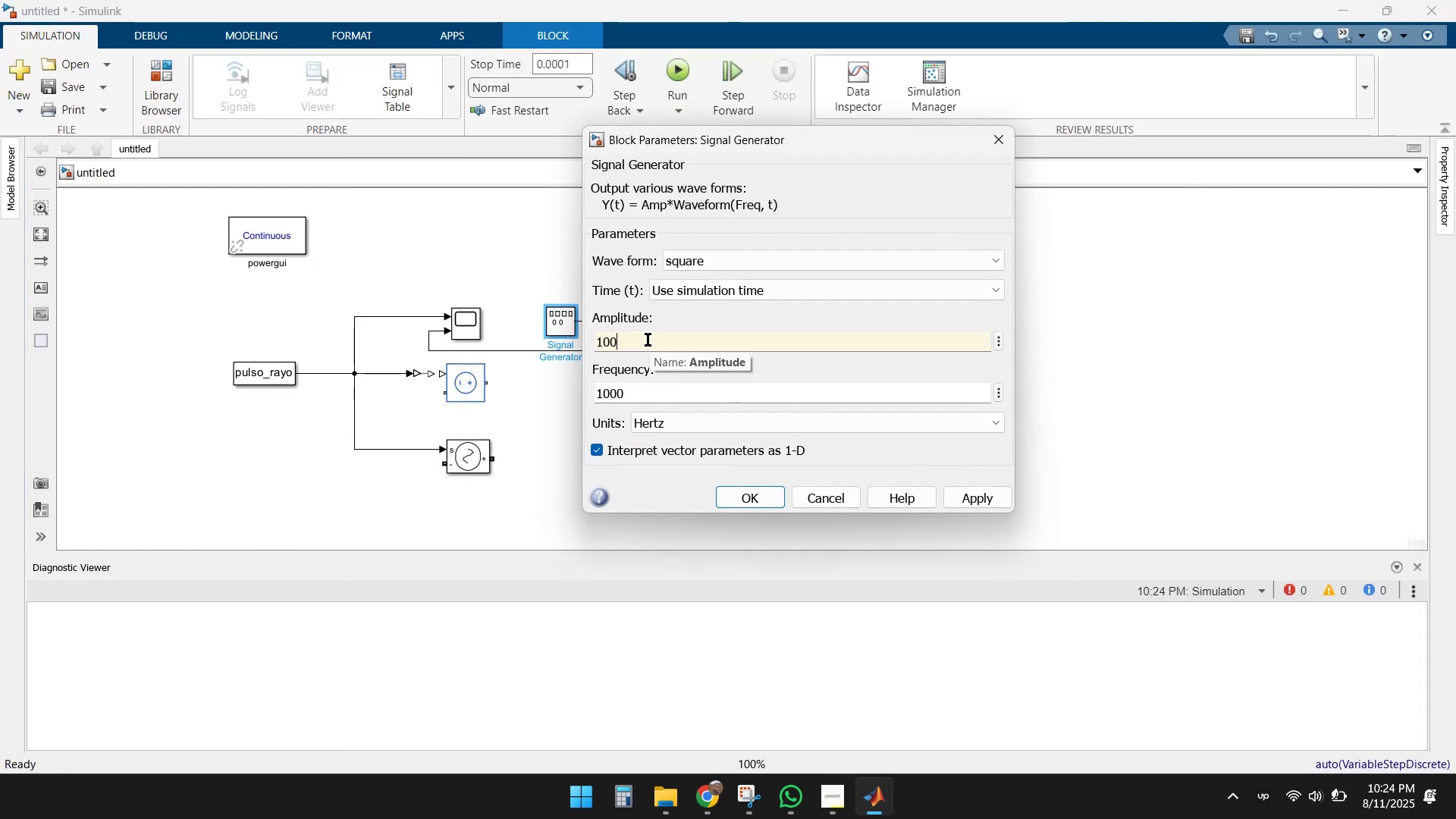 
key(Numpad0)
 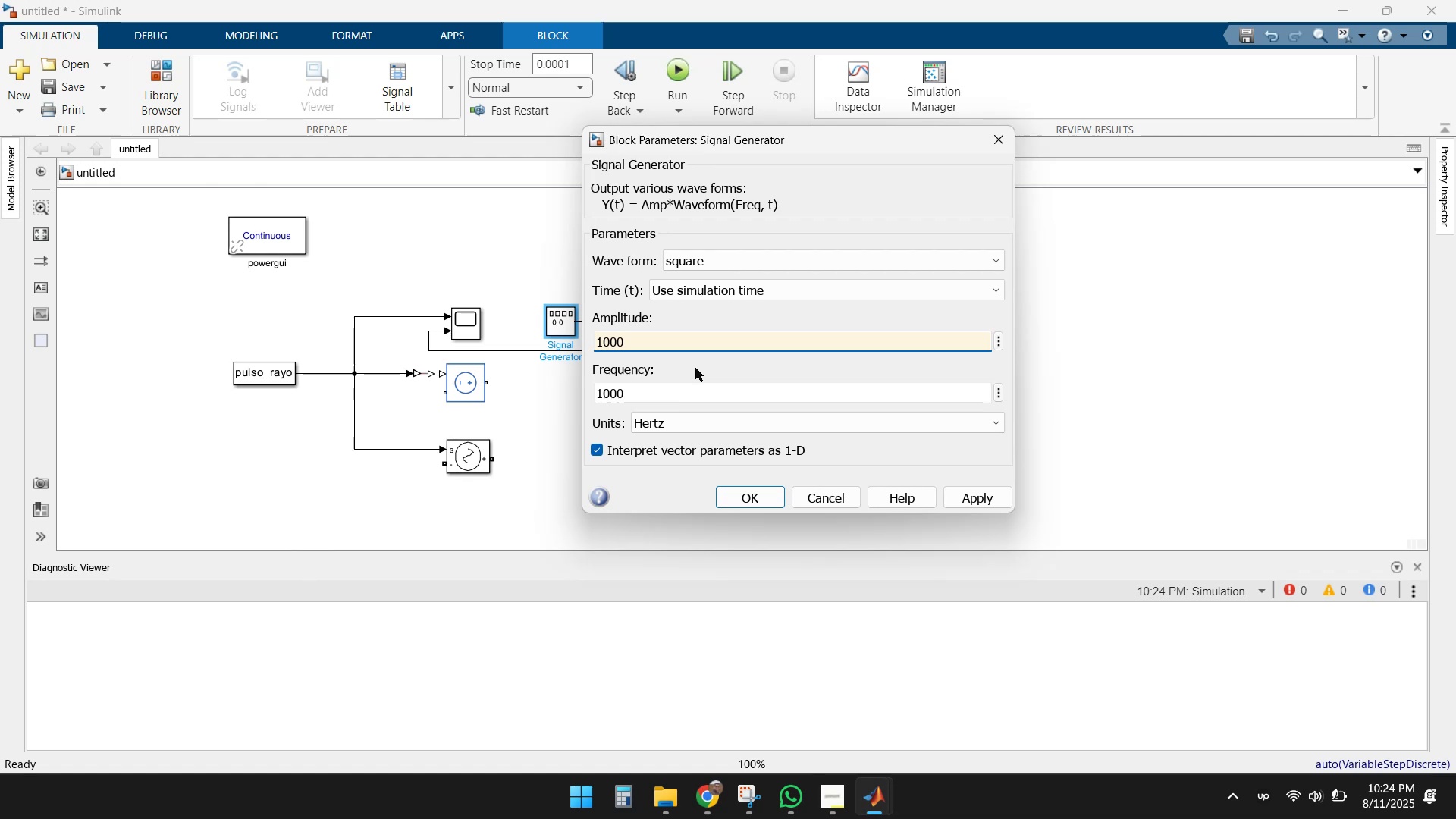 
key(Numpad5)
 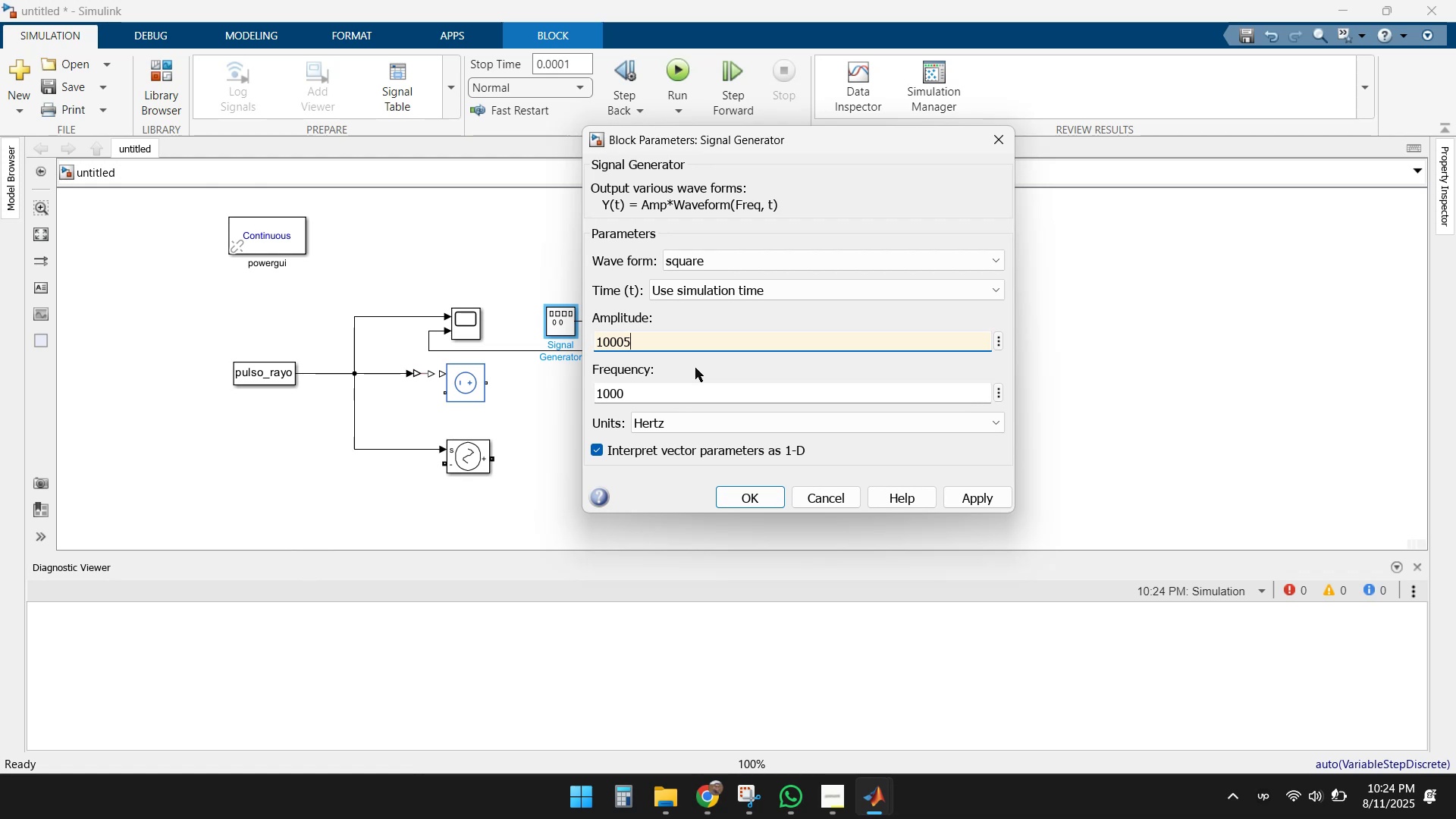 
key(Numpad0)
 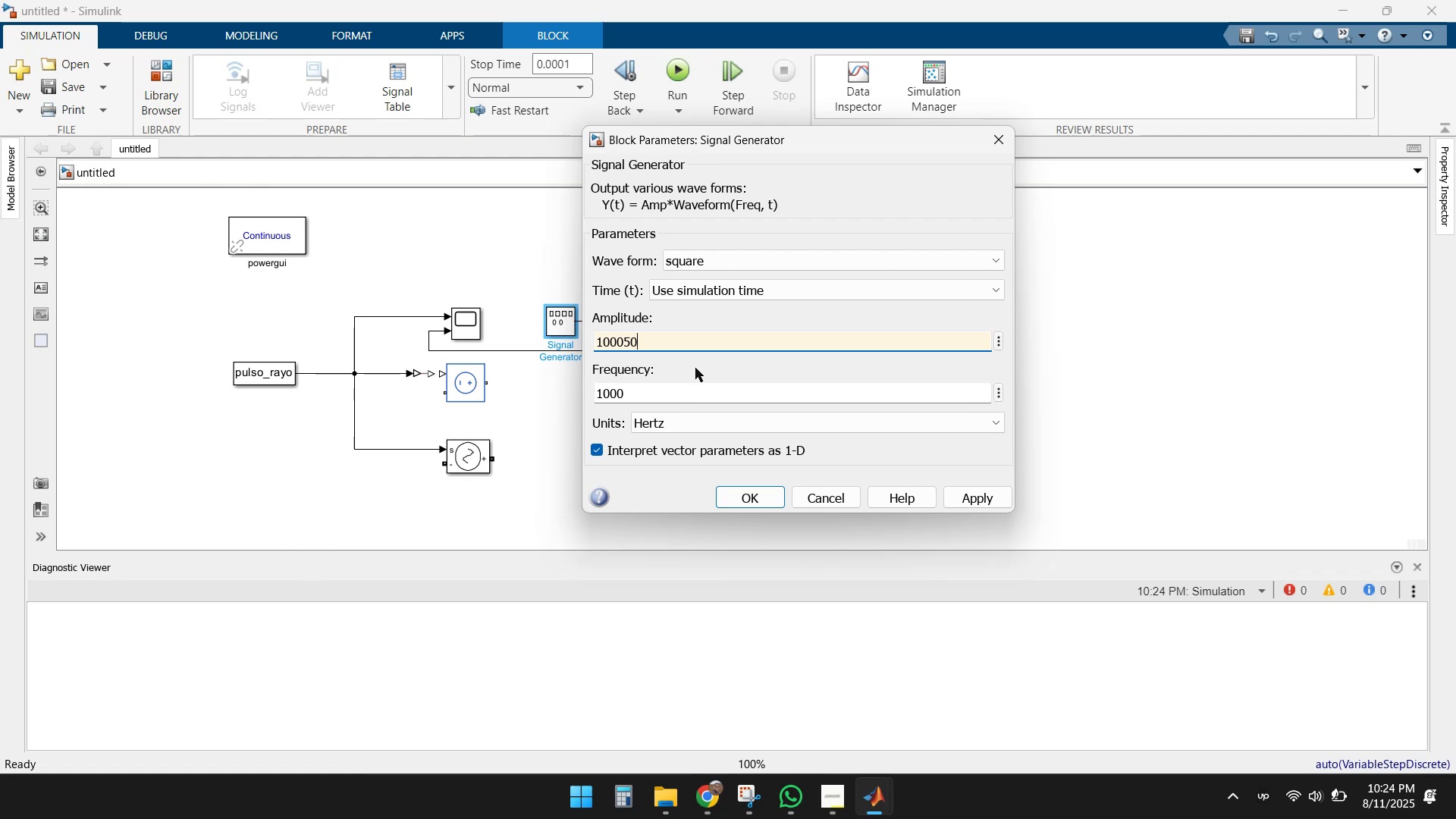 
key(Numpad0)
 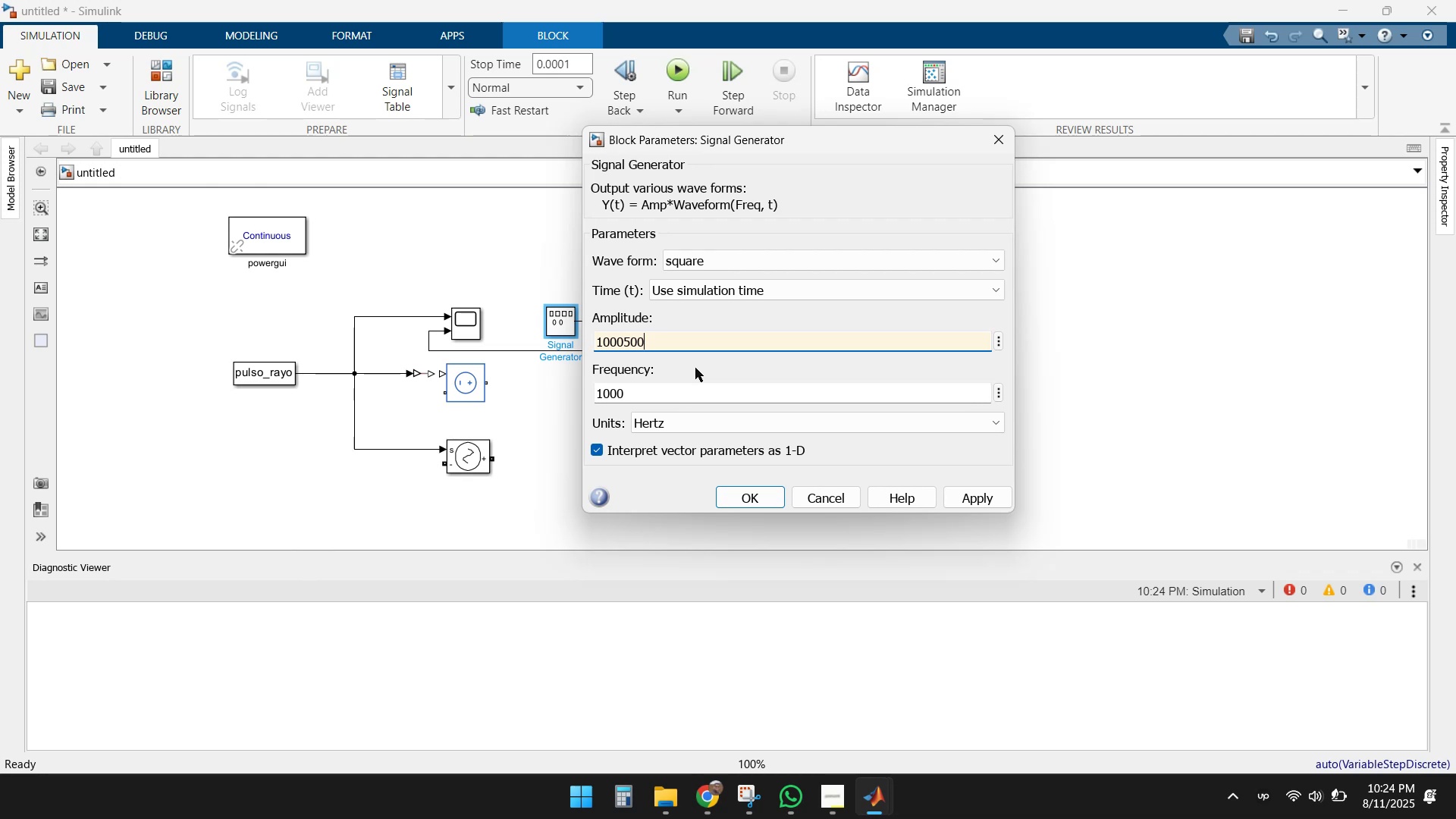 
hold_key(key=Backspace, duration=0.77)
 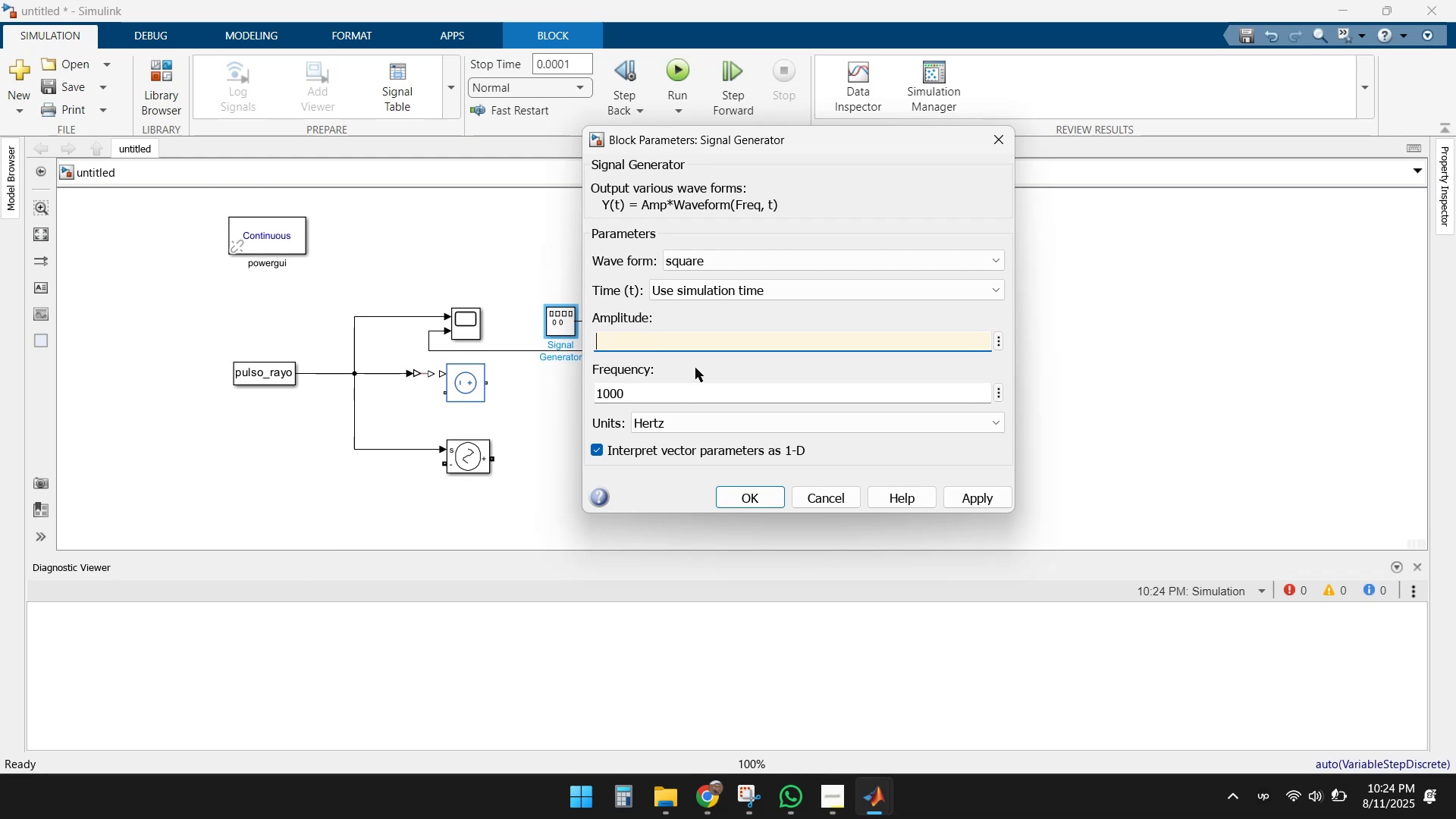 
key(Numpad5)
 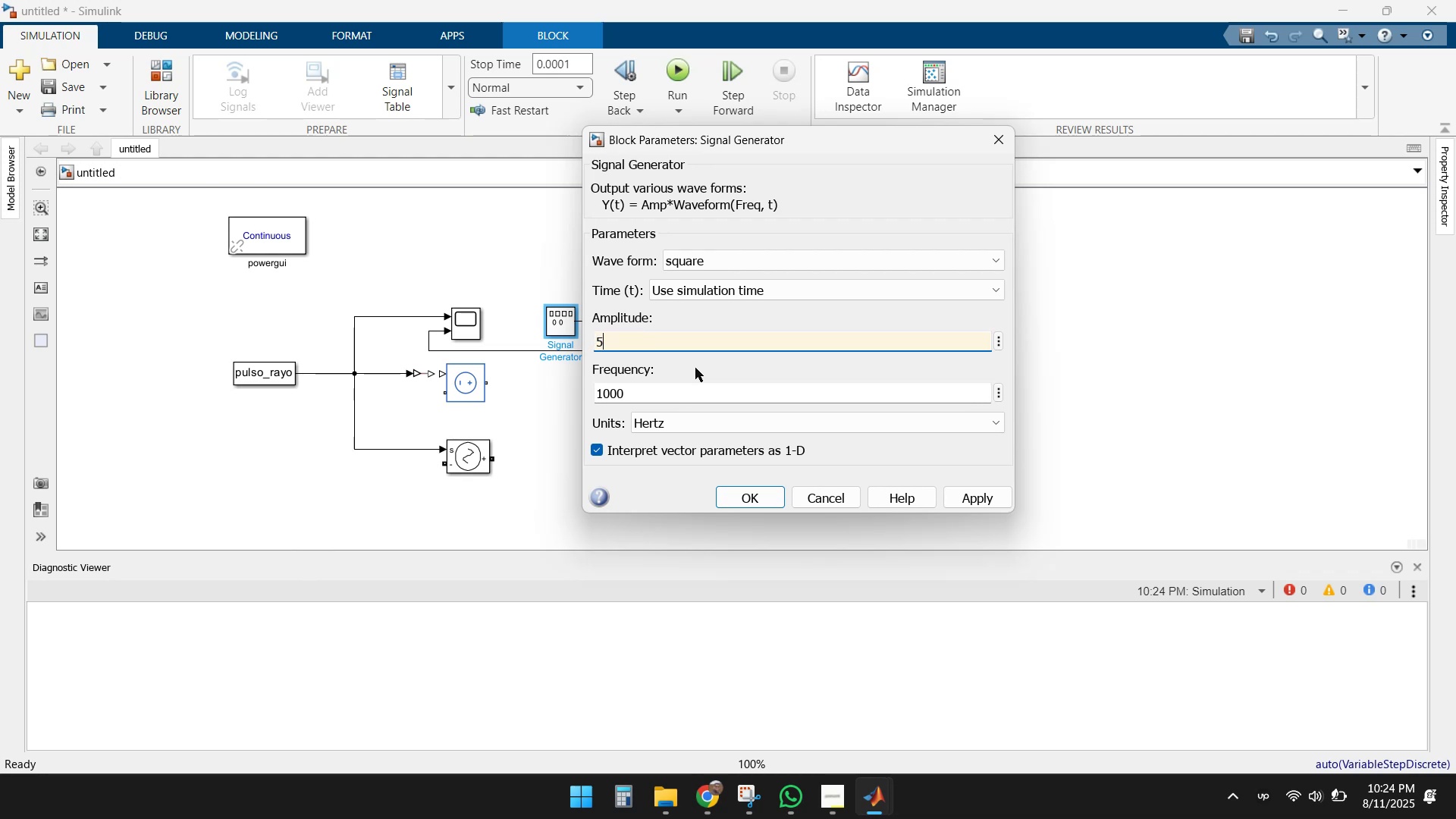 
key(Numpad0)
 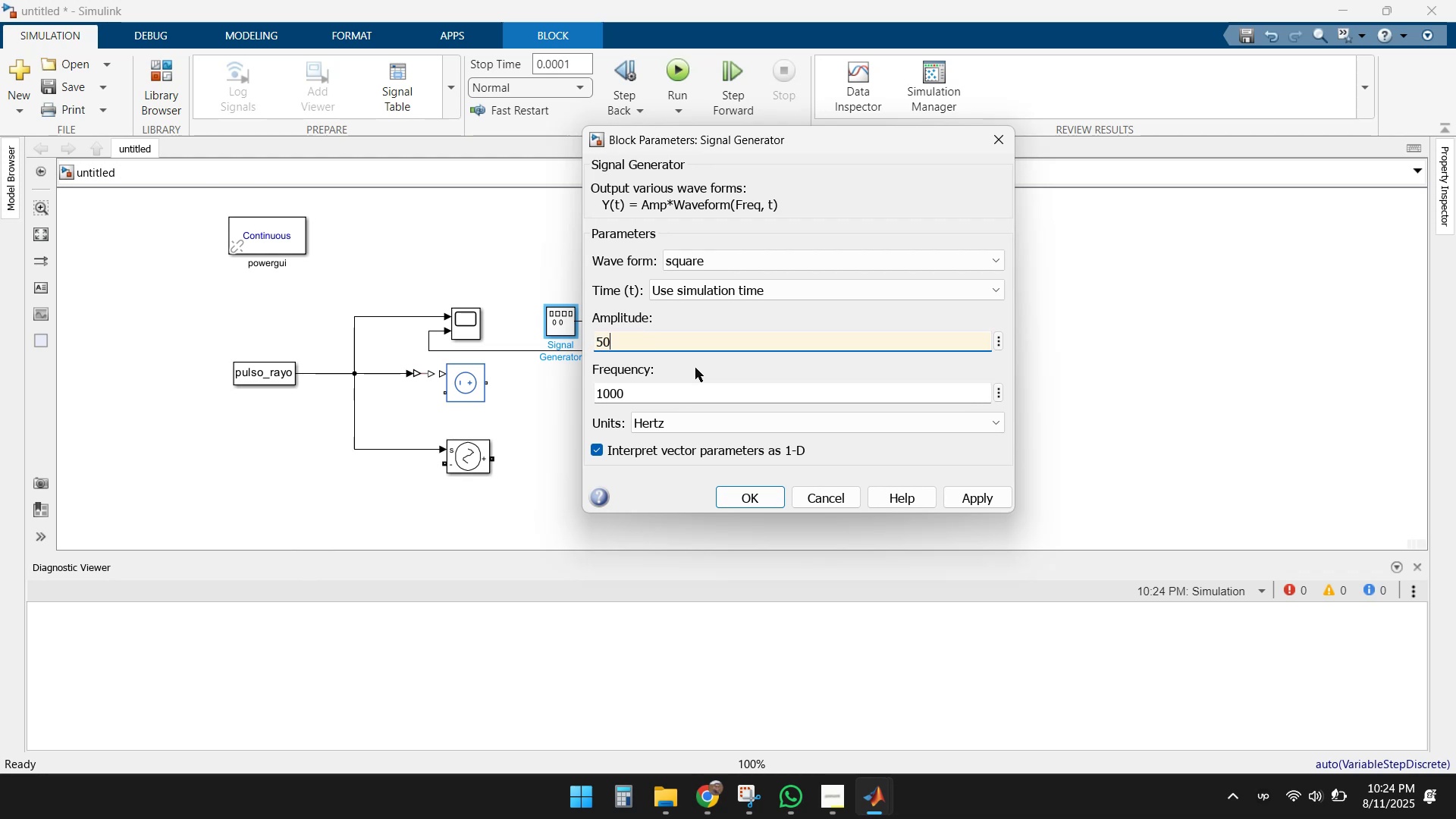 
key(Numpad0)
 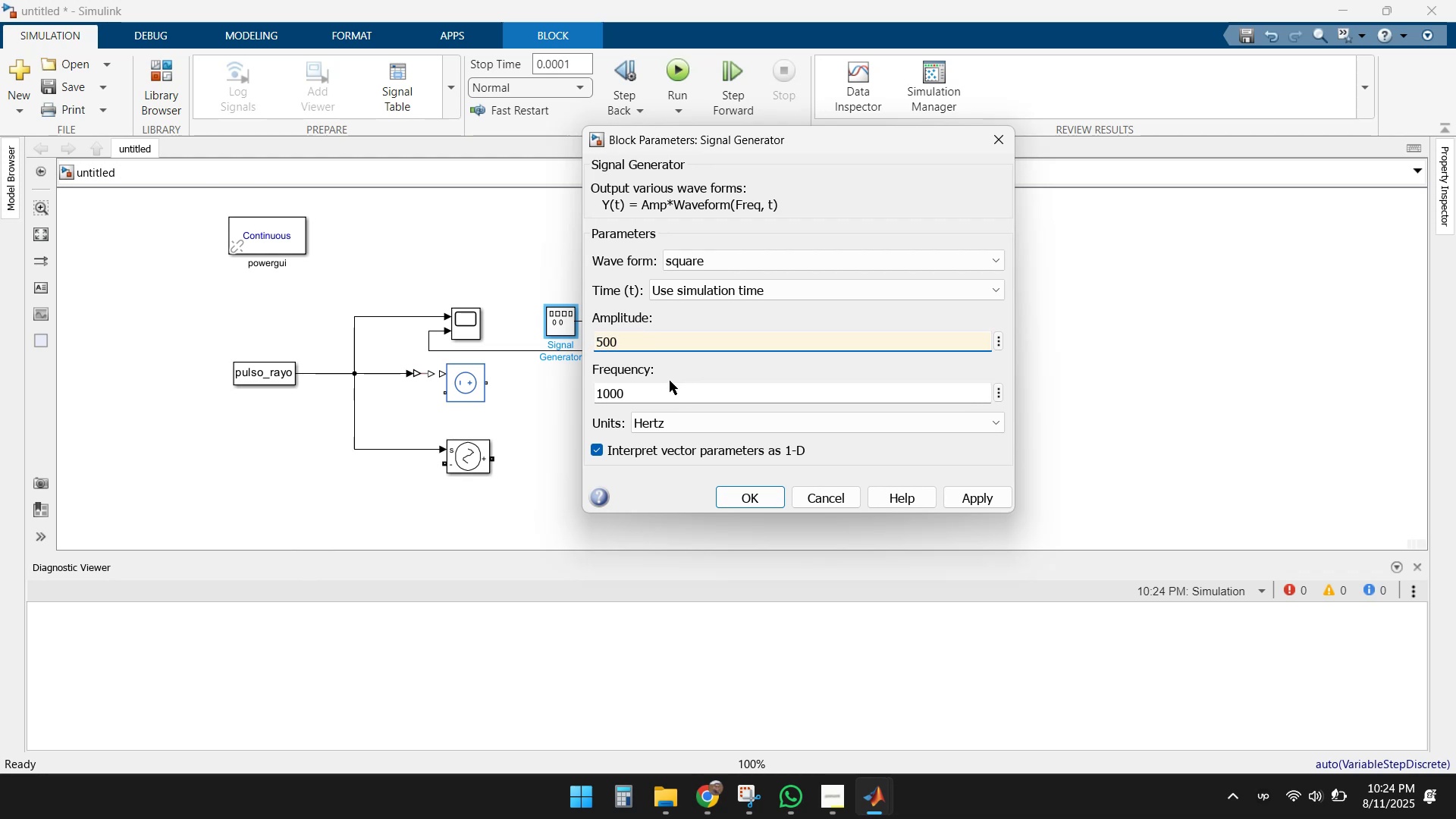 
left_click([651, 394])
 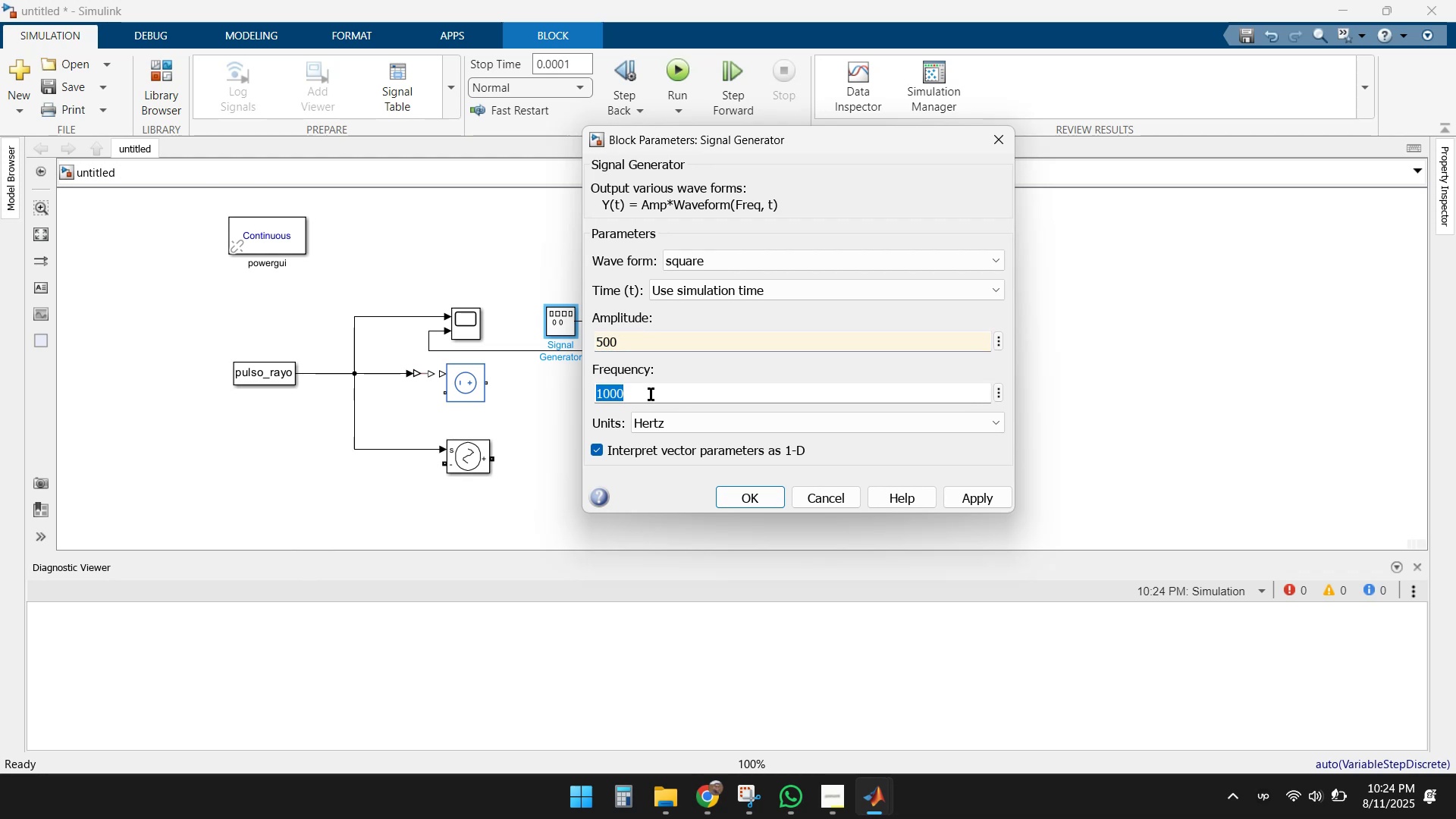 
key(ArrowRight)
 